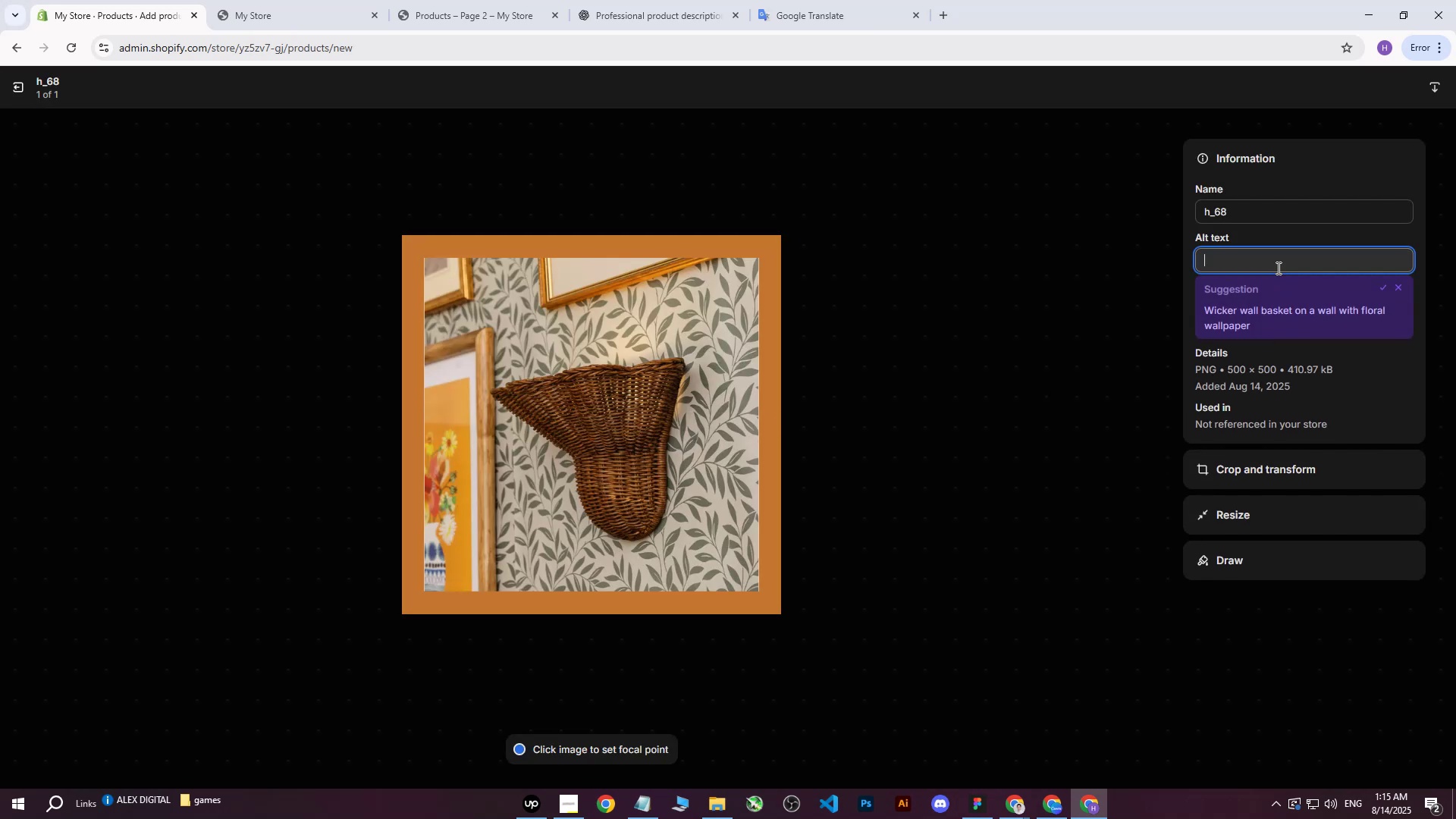 
key(Control+V)
 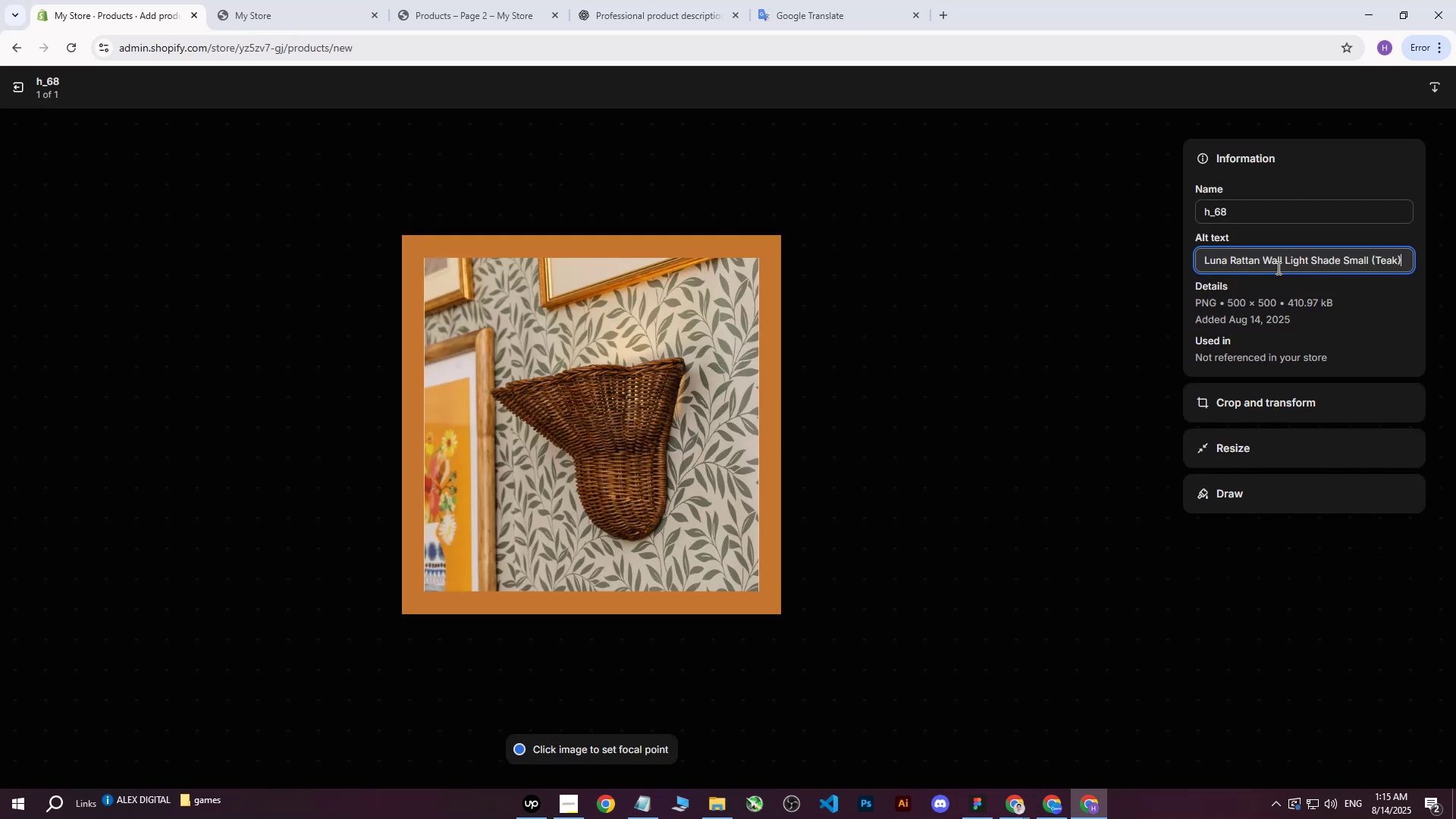 
type( on leafy green wallpaper beside pictures.)
 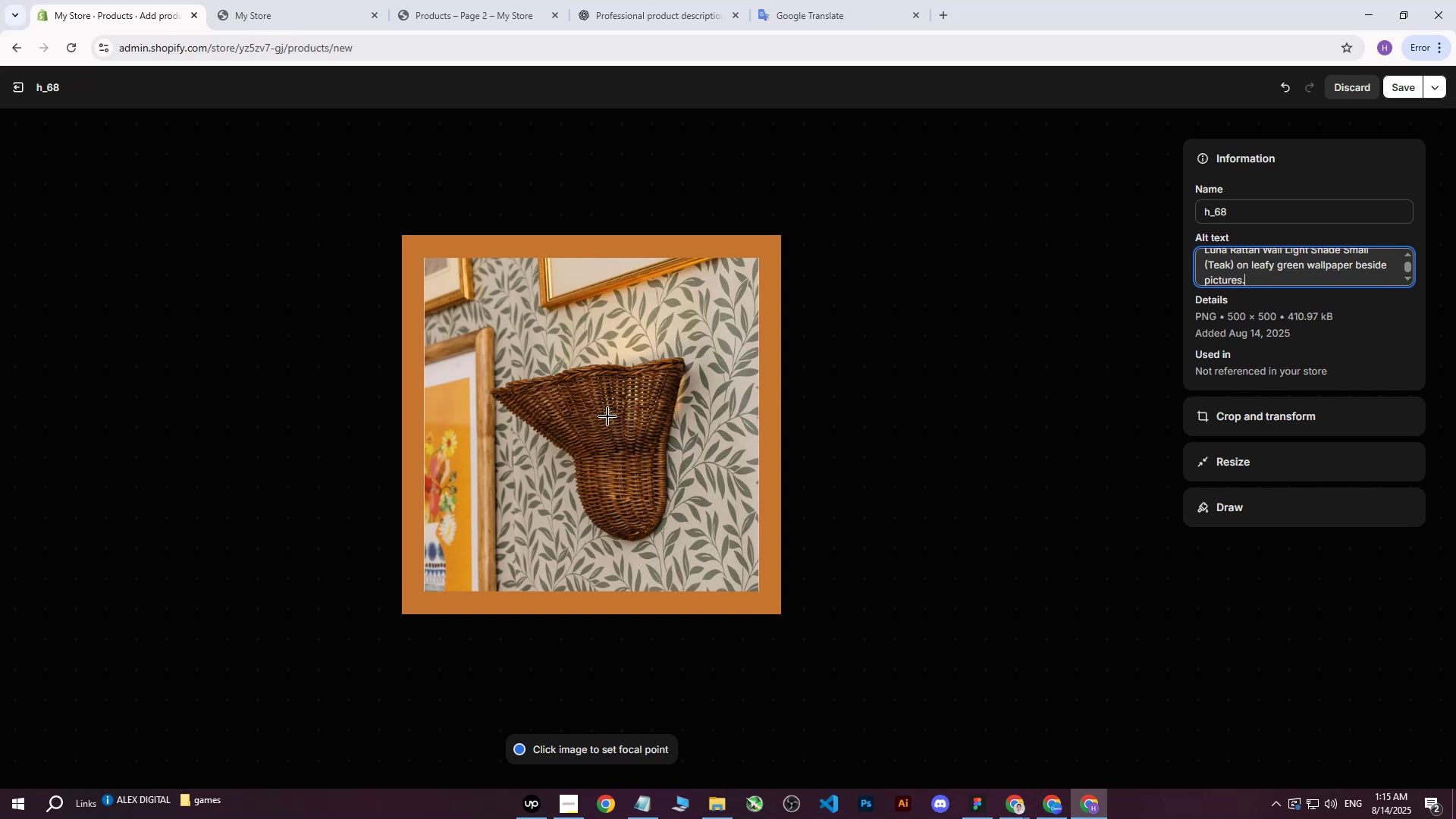 
left_click([590, 434])
 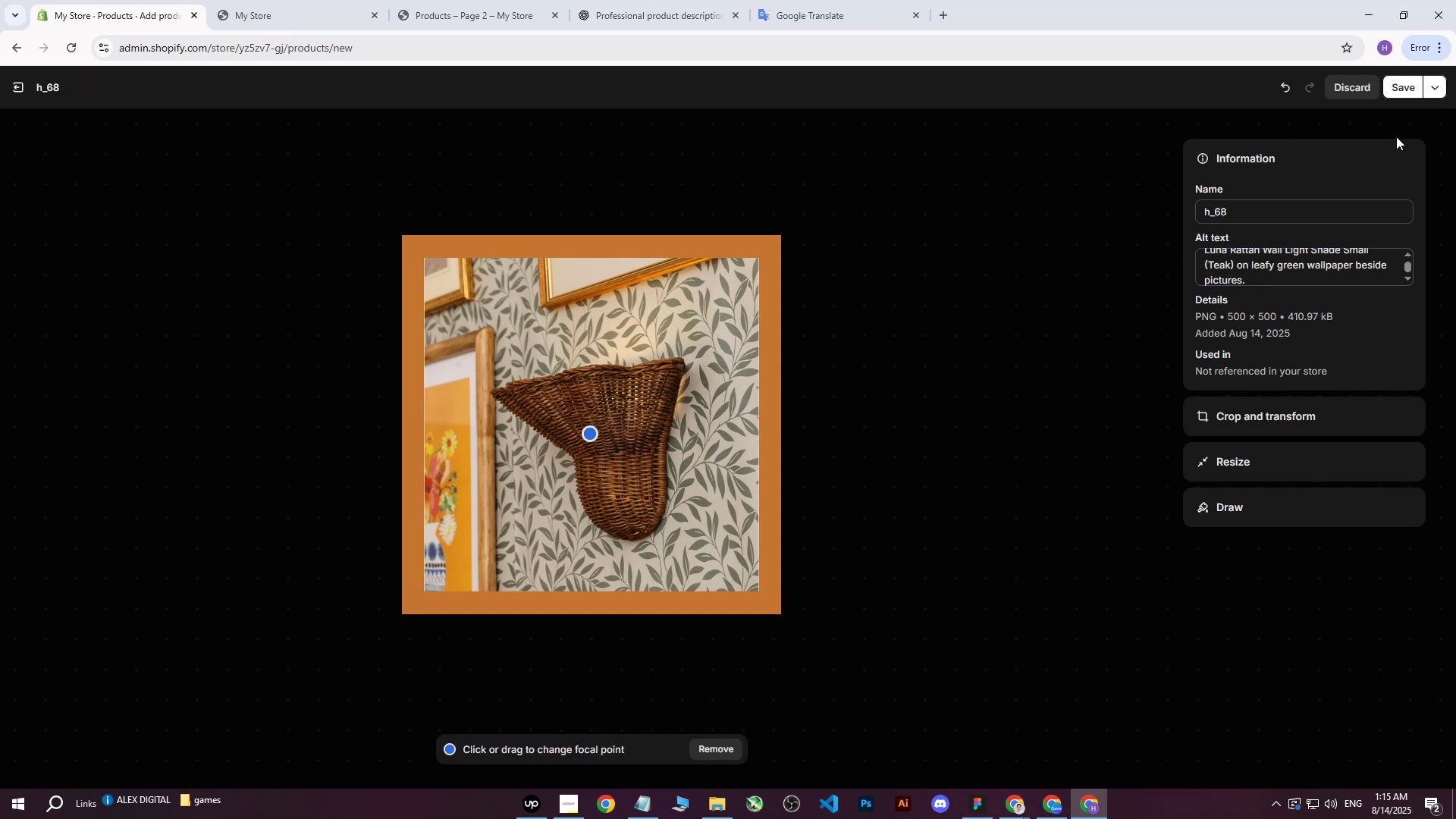 
left_click([1395, 76])
 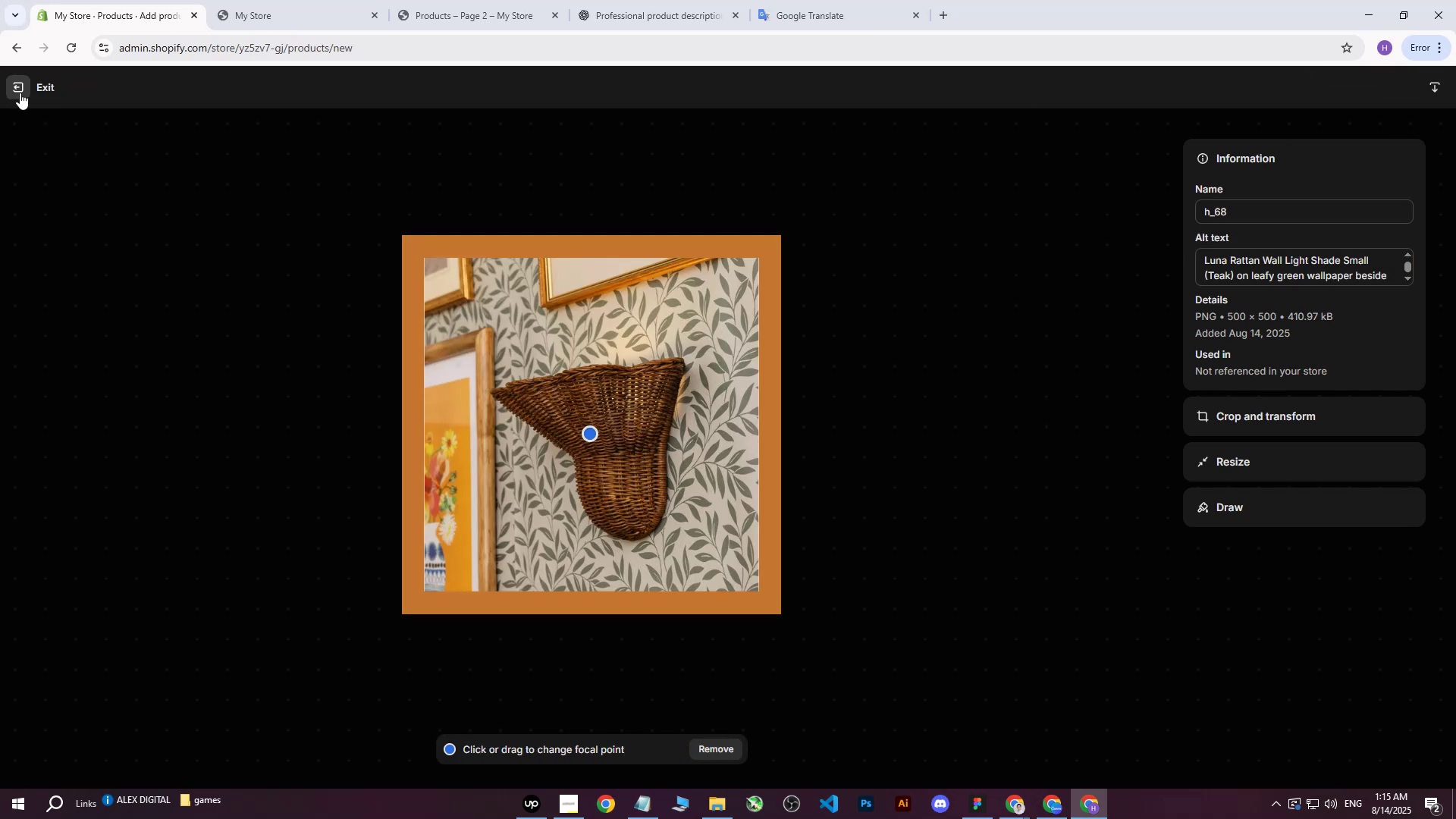 
left_click([20, 93])
 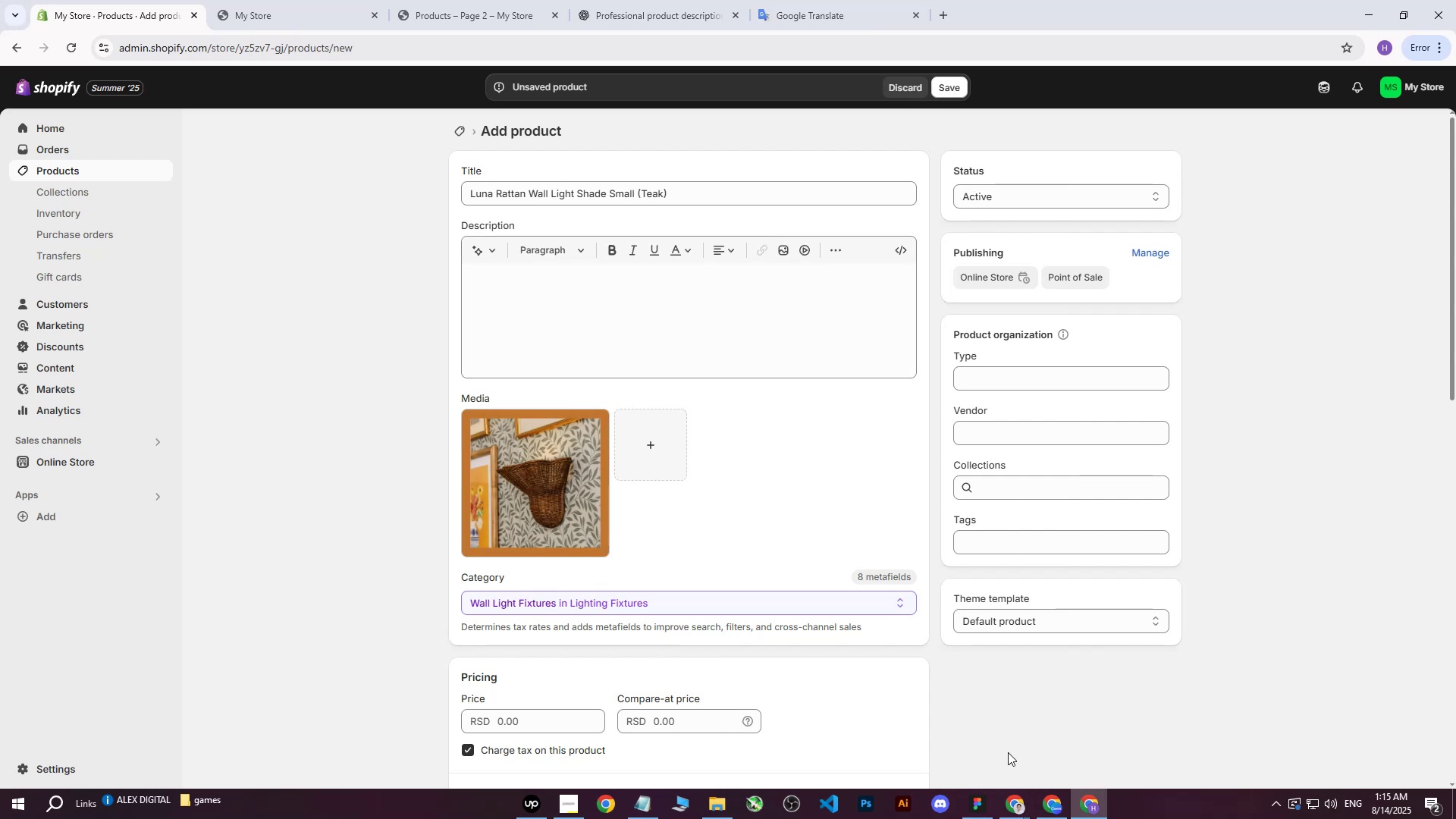 
double_click([973, 768])
 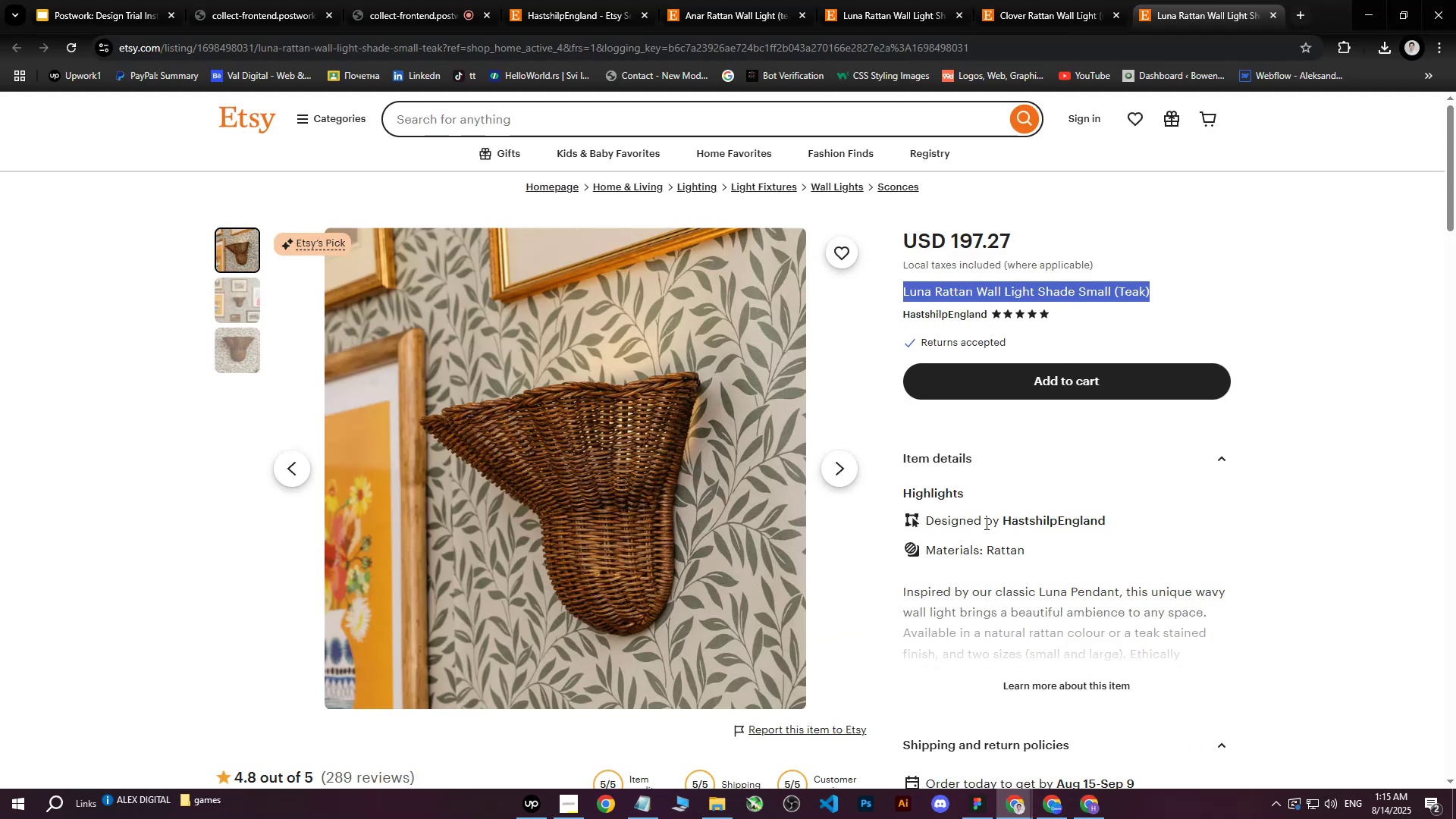 
scroll: coordinate [996, 529], scroll_direction: down, amount: 2.0
 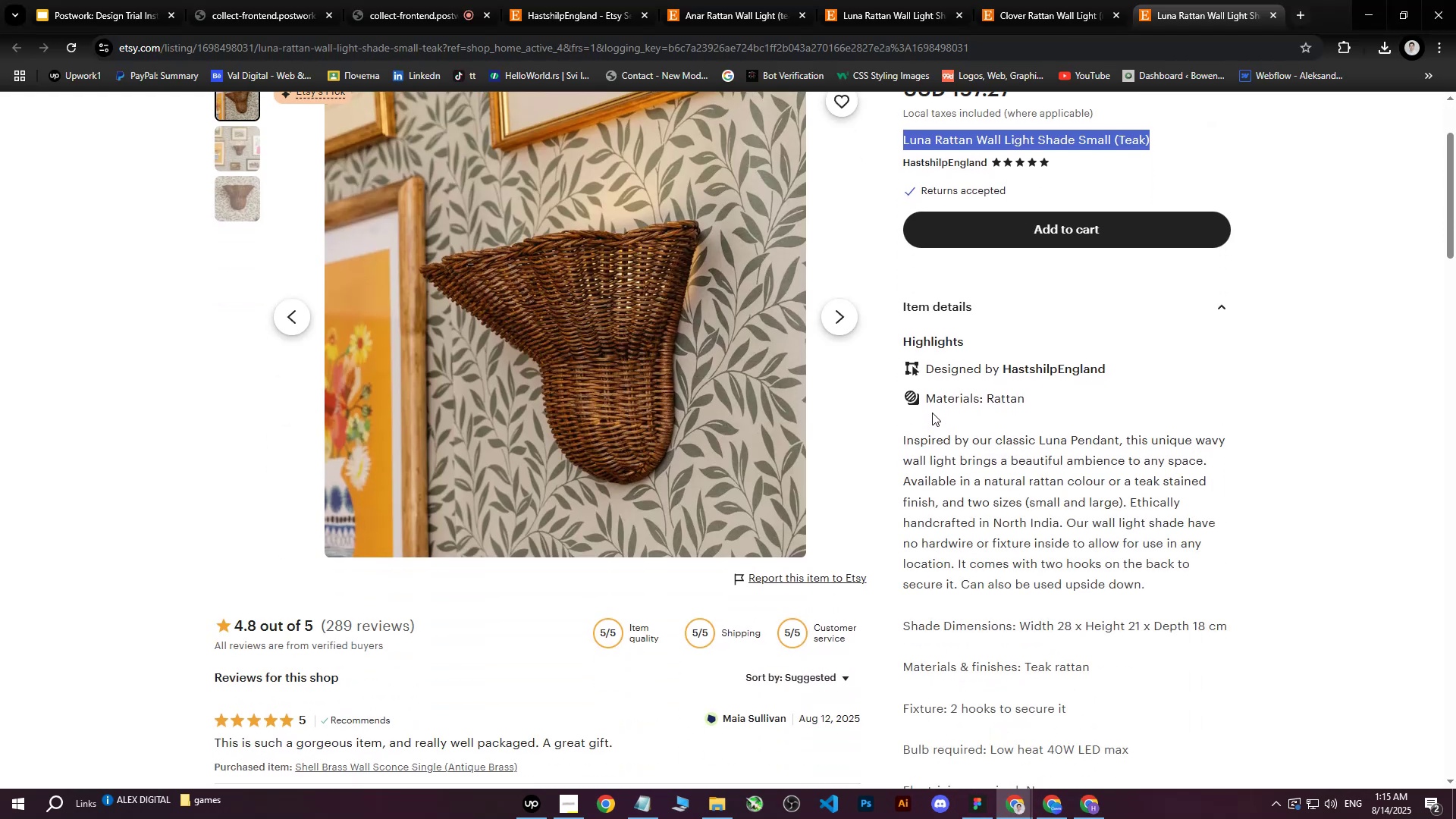 
left_click_drag(start_coordinate=[926, 397], to_coordinate=[1095, 642])
 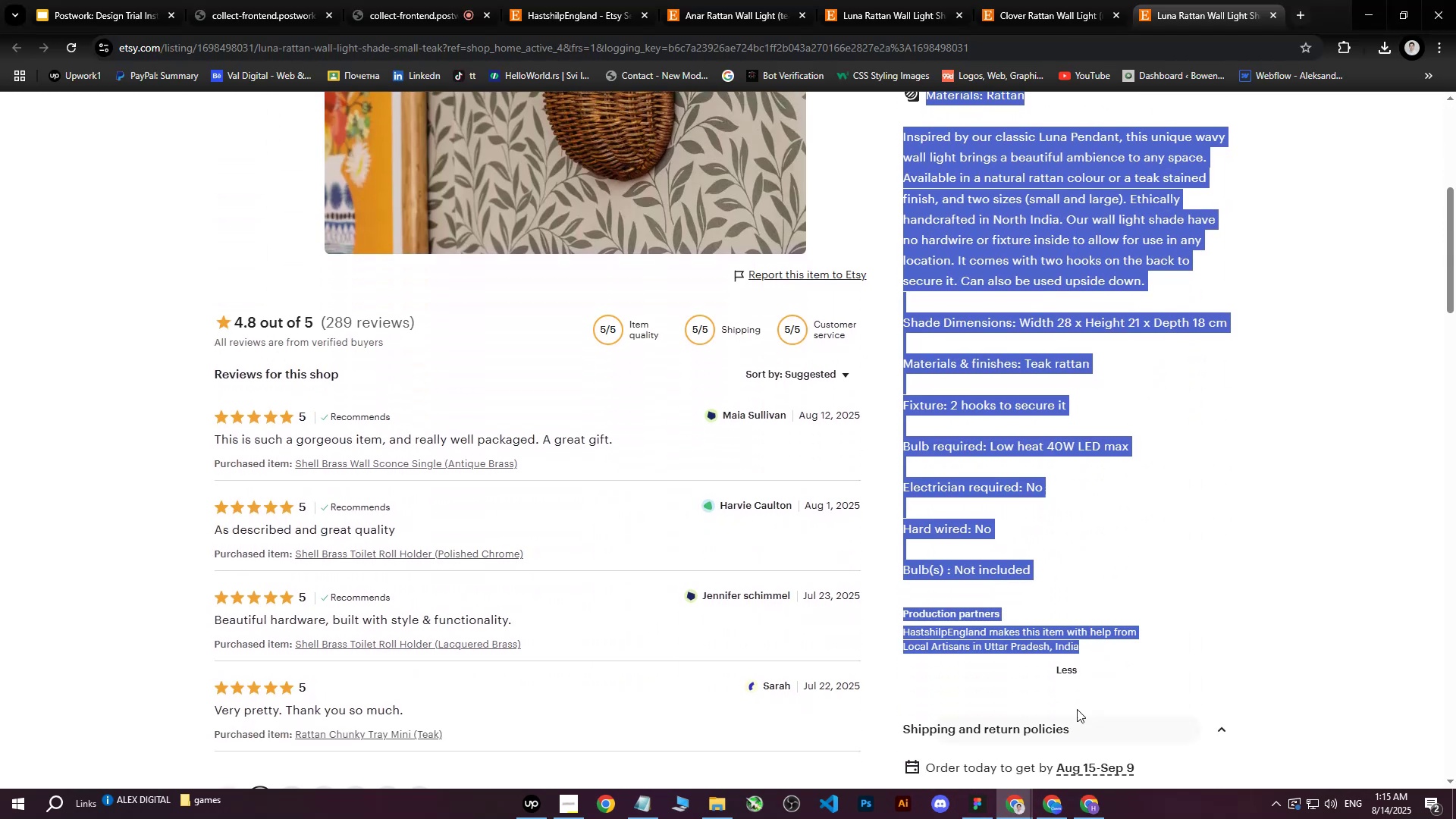 
scroll: coordinate [1072, 620], scroll_direction: down, amount: 4.0
 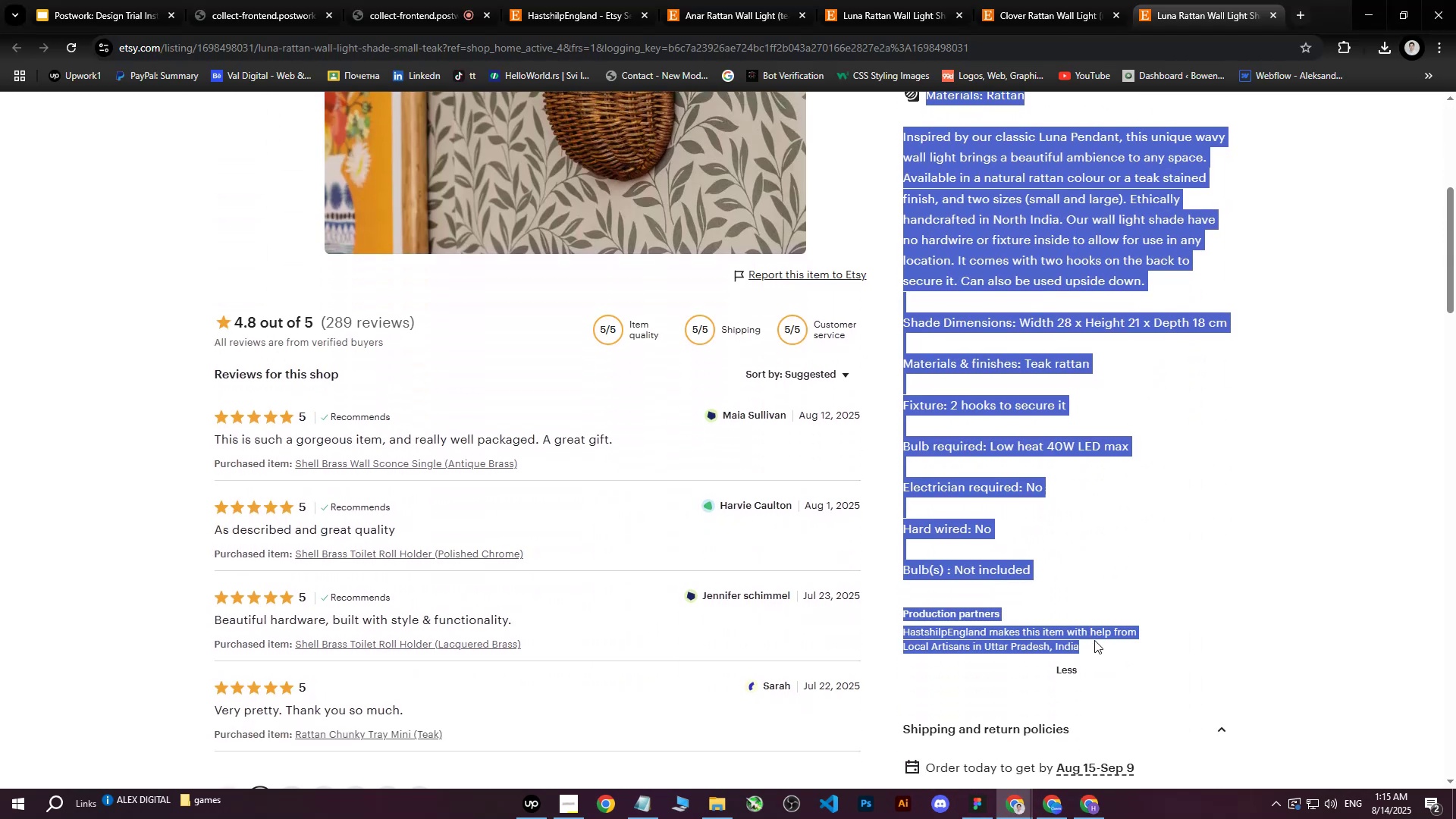 
key(Control+C)
 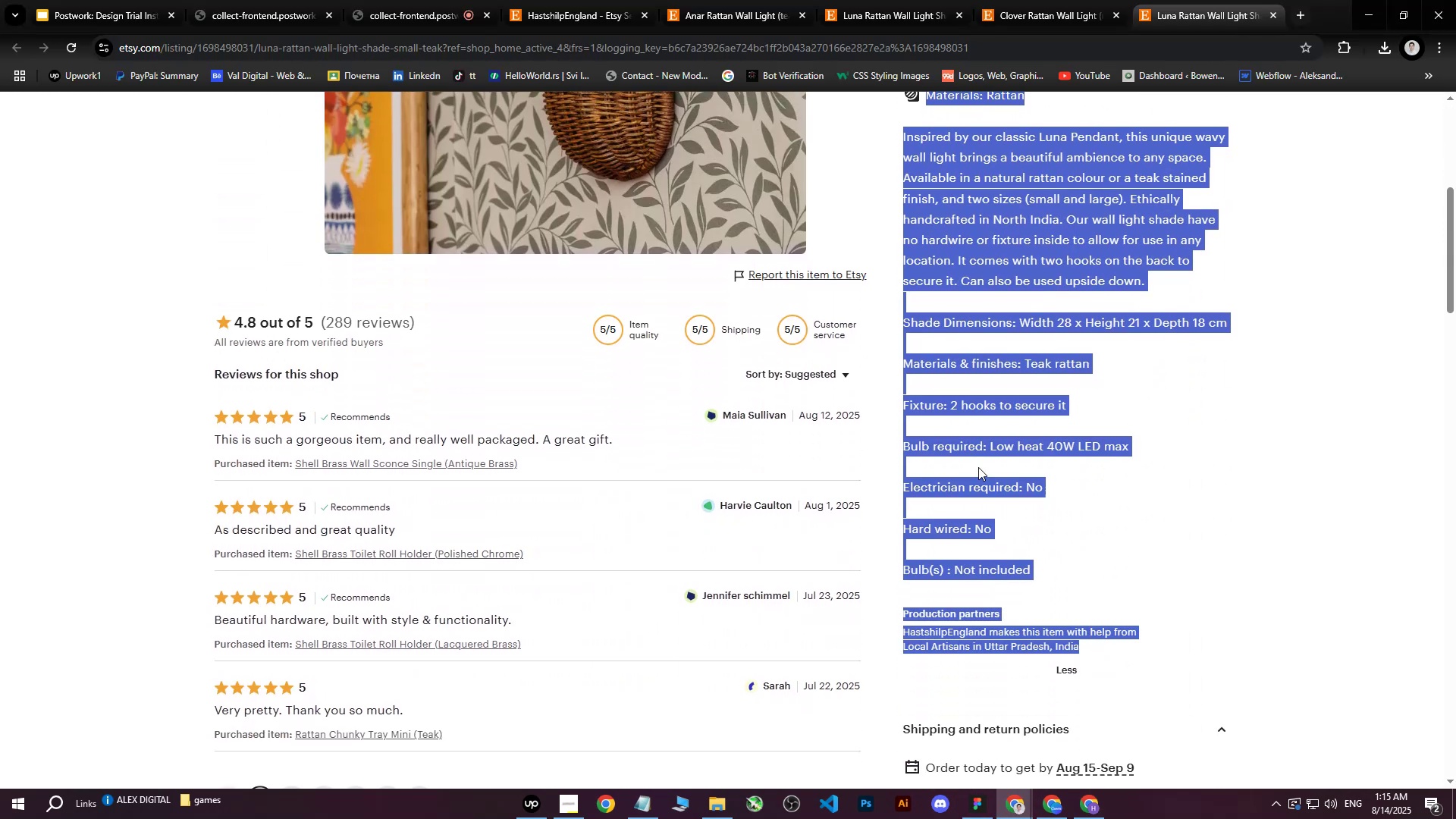 
left_click([1081, 817])
 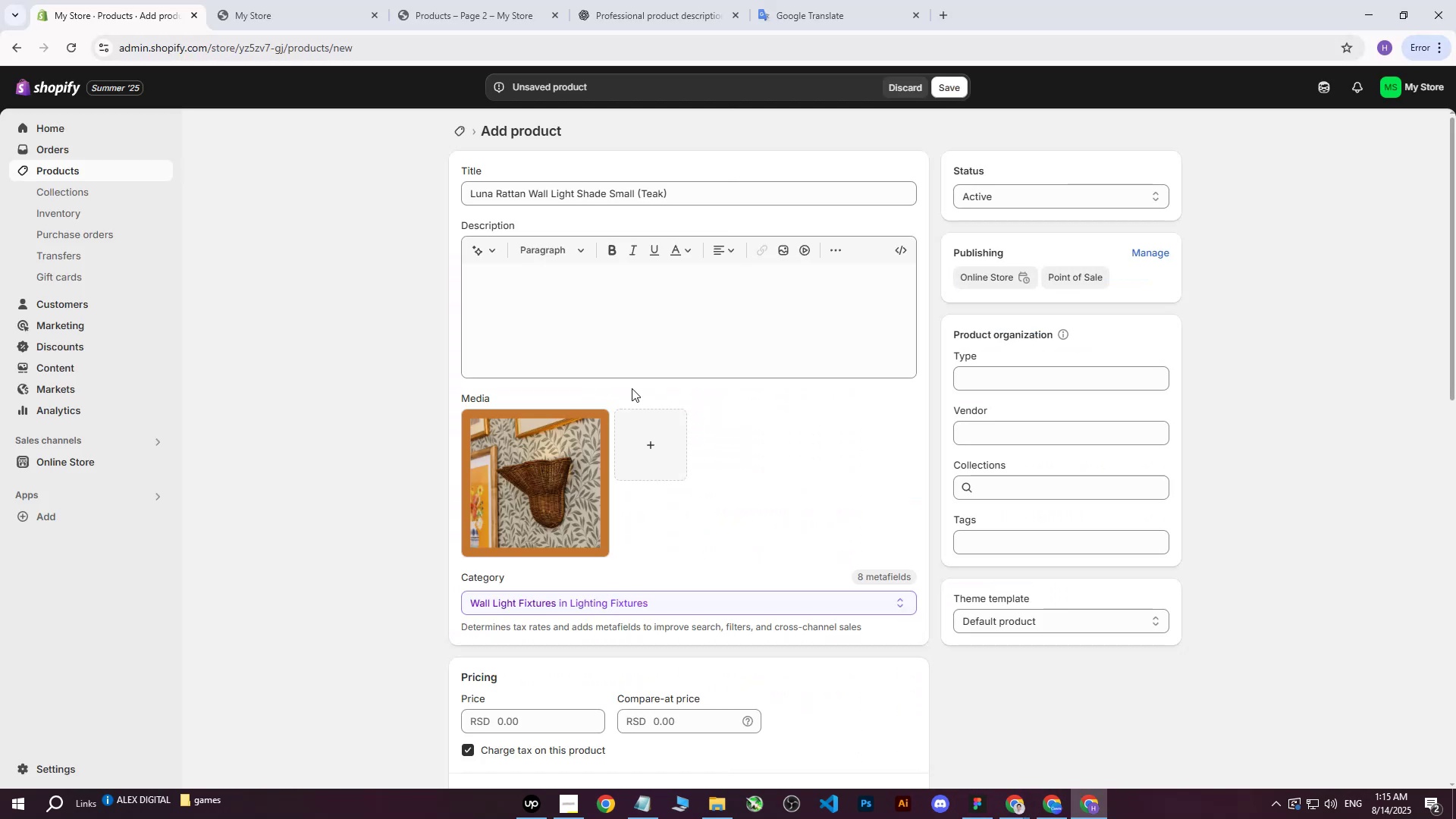 
left_click([551, 353])
 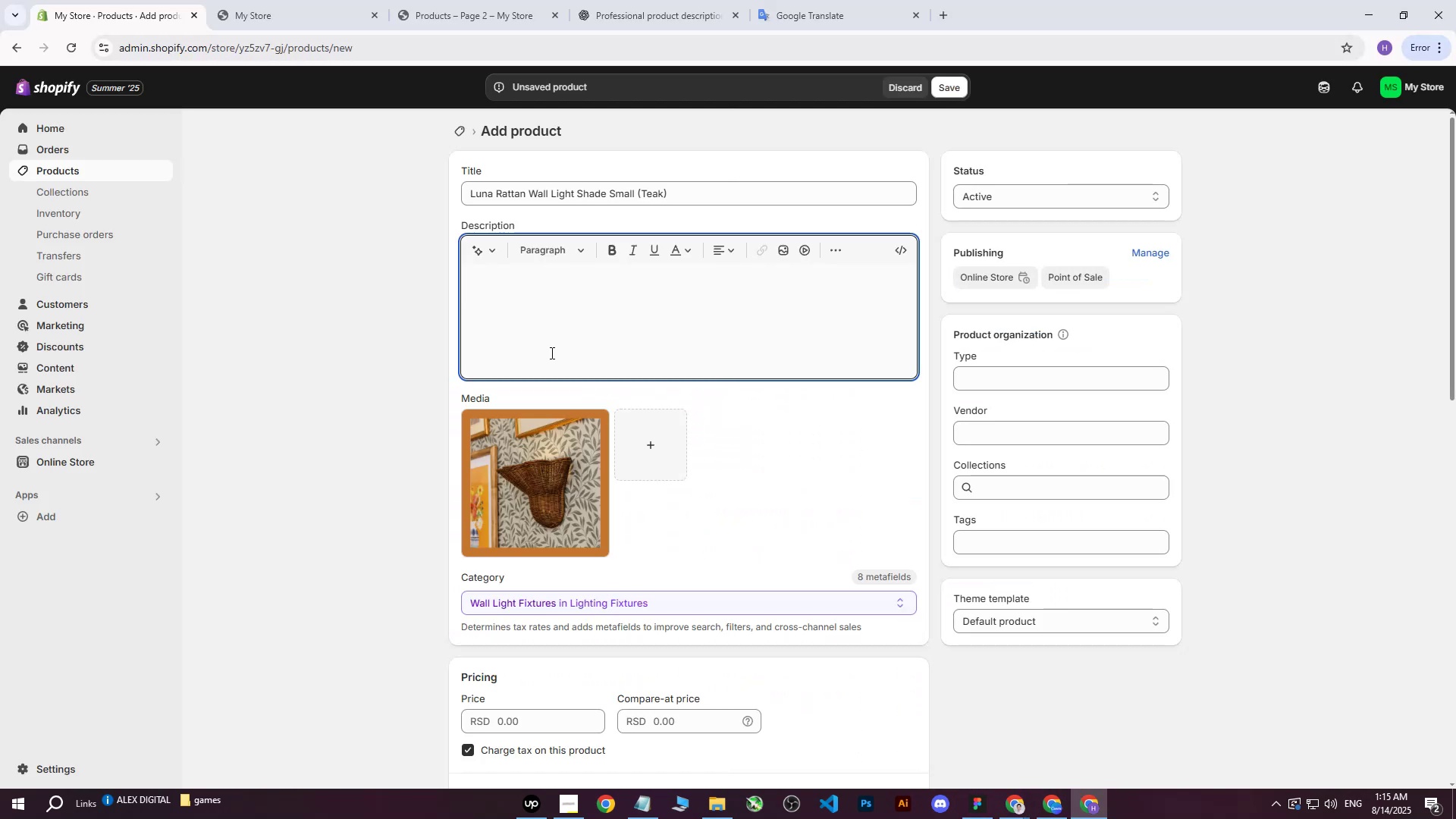 
key(Control+ControlLeft)
 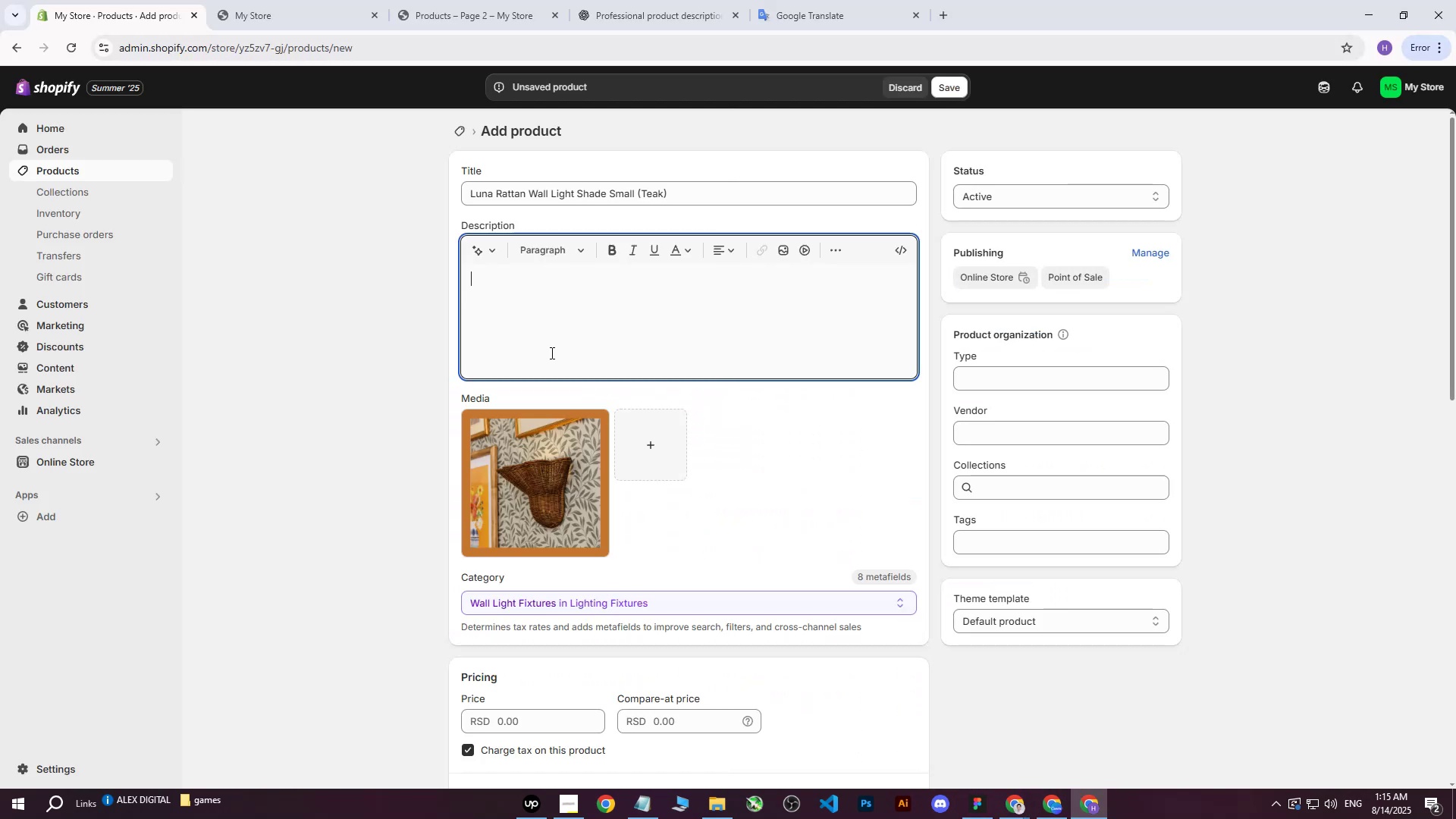 
key(Control+V)
 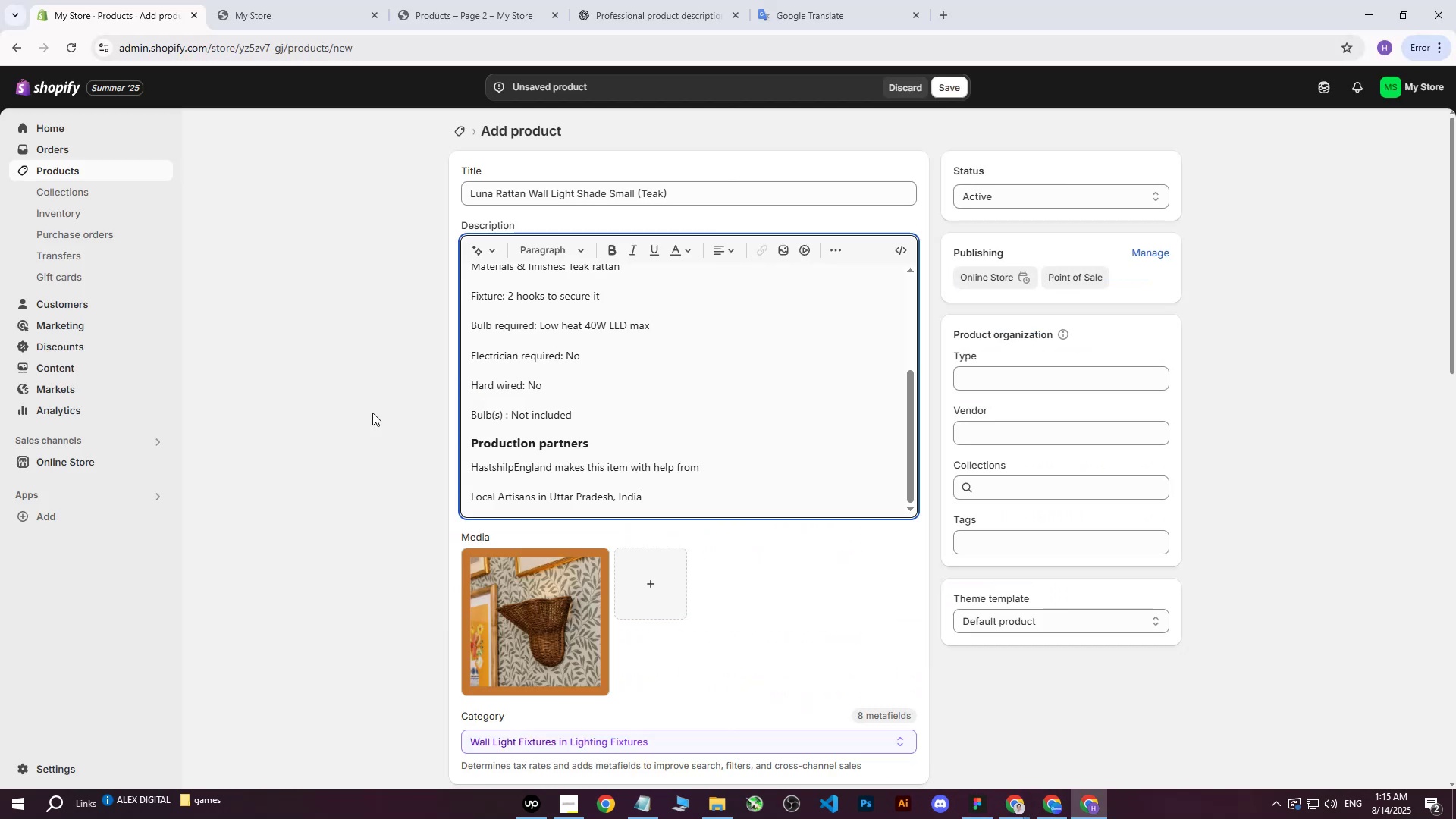 
left_click([334, 410])
 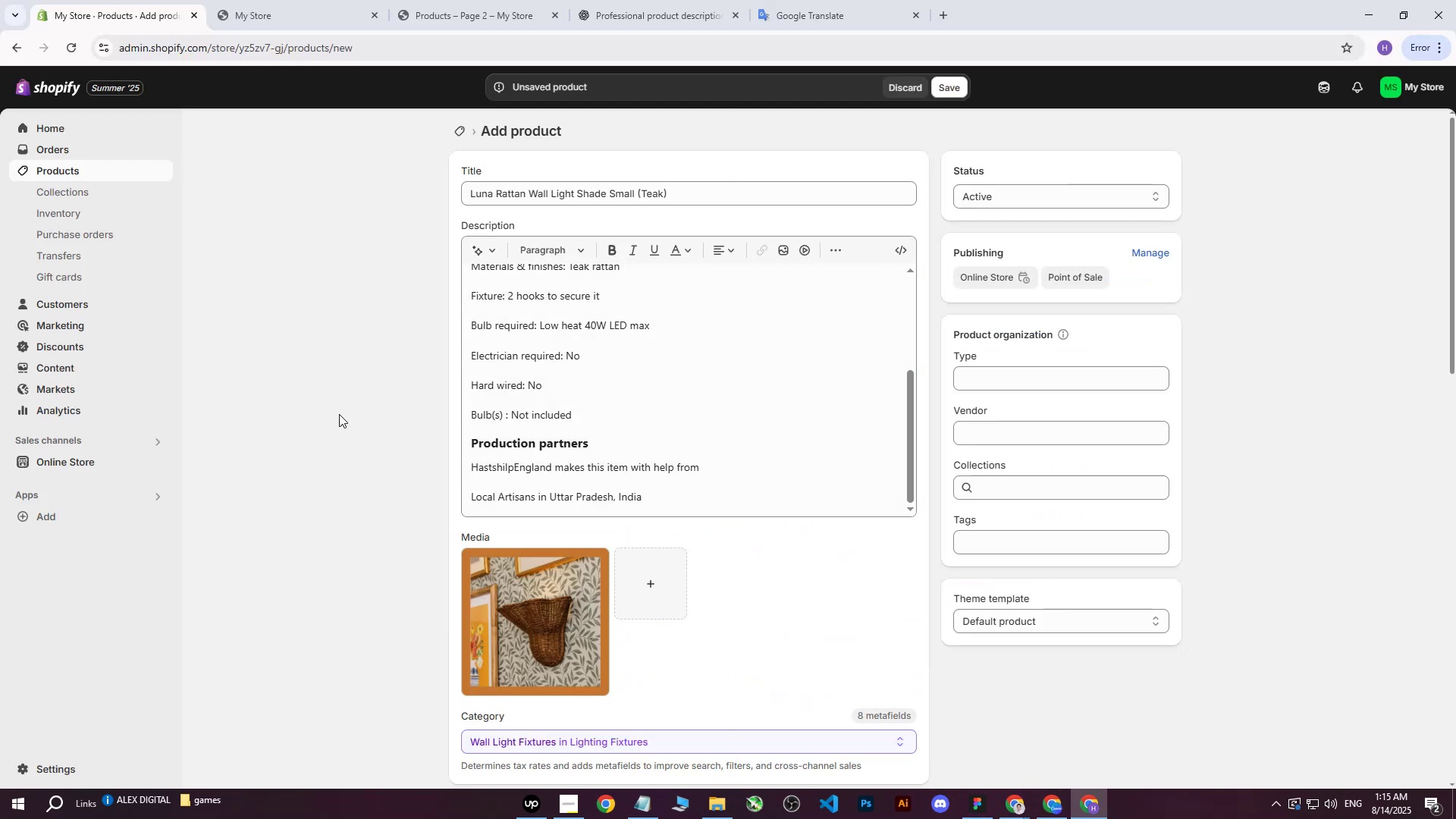 
scroll: coordinate [354, 436], scroll_direction: down, amount: 5.0
 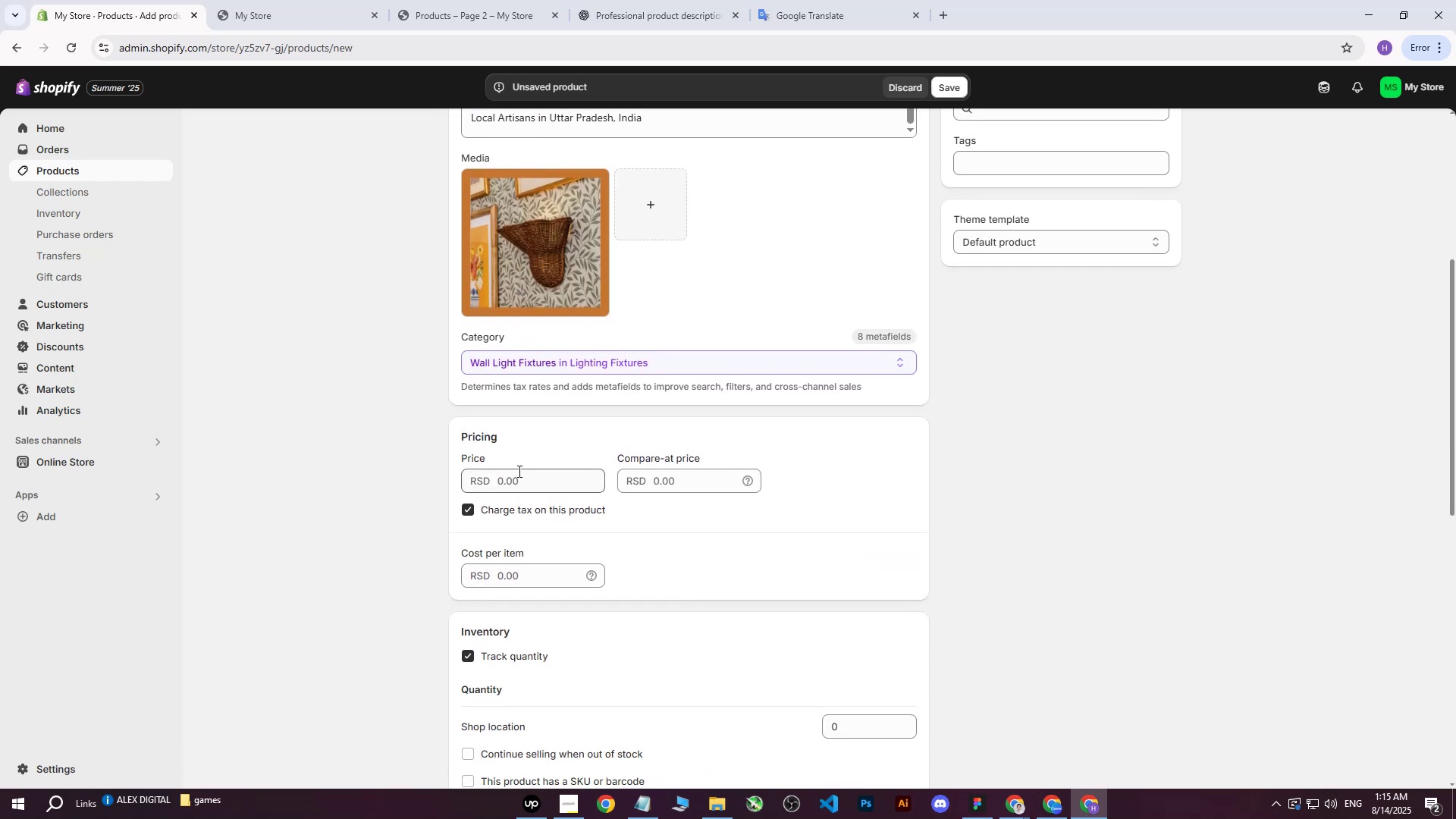 
left_click([516, 483])
 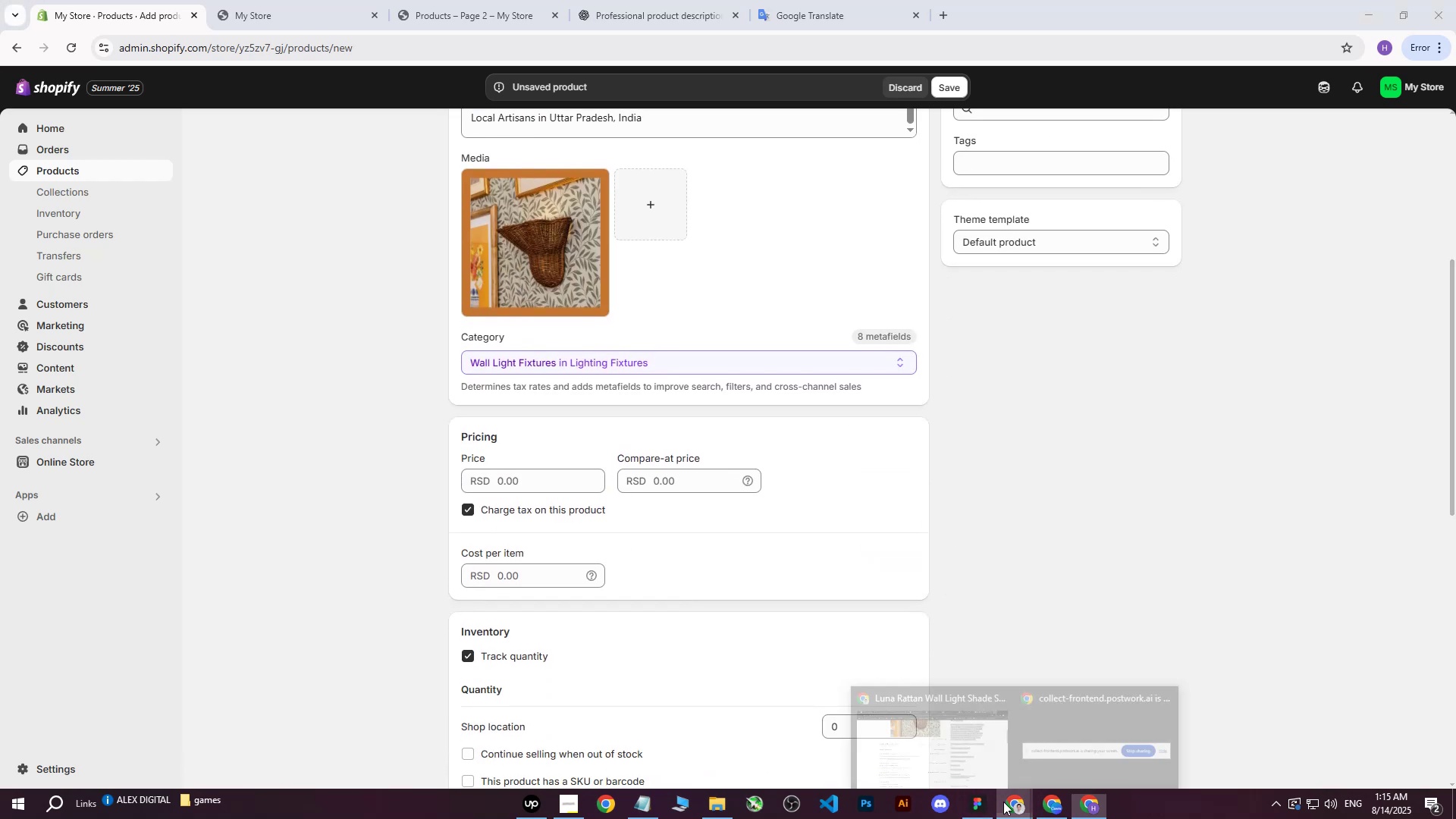 
double_click([965, 744])
 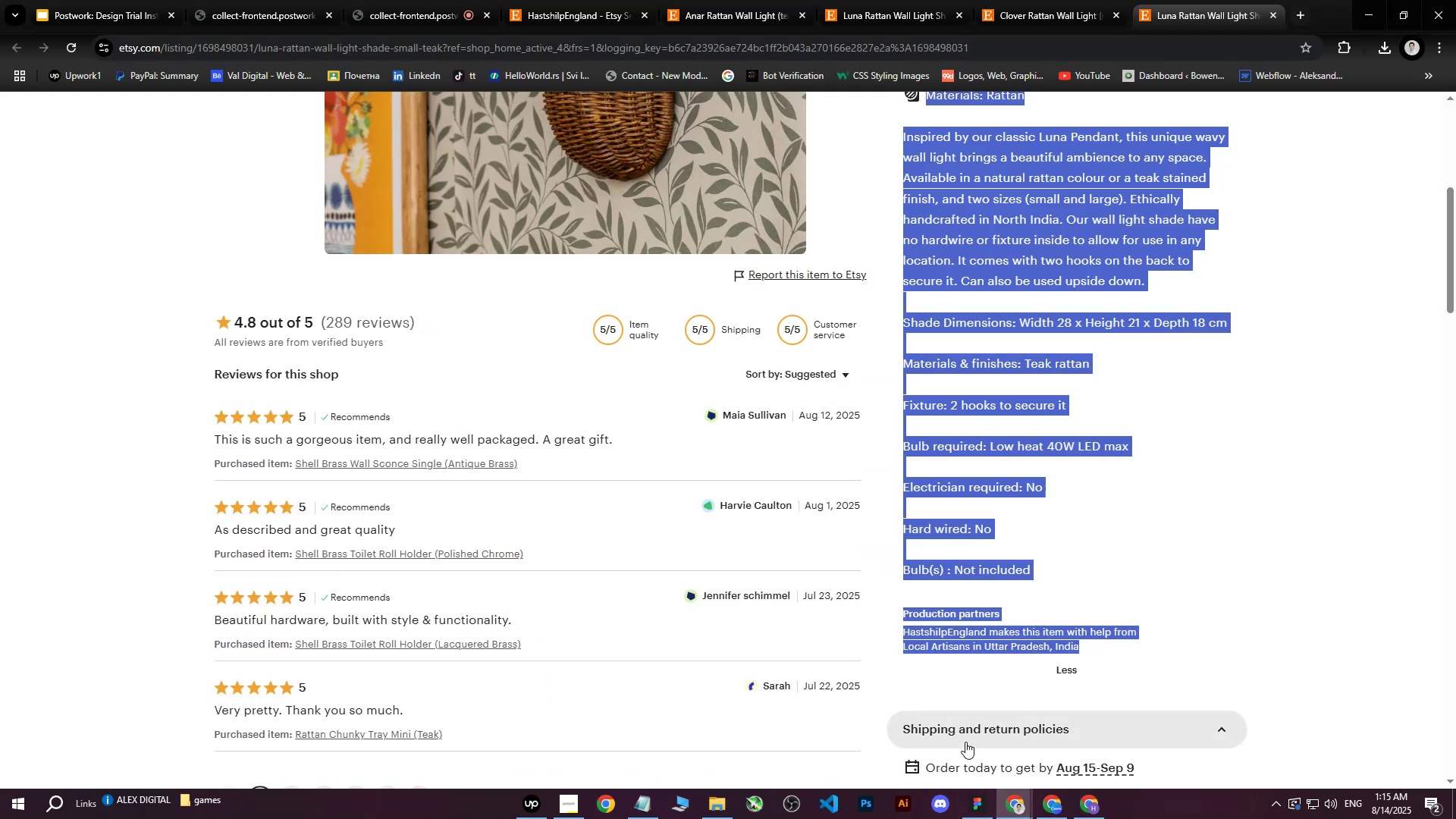 
scroll: coordinate [976, 507], scroll_direction: up, amount: 8.0
 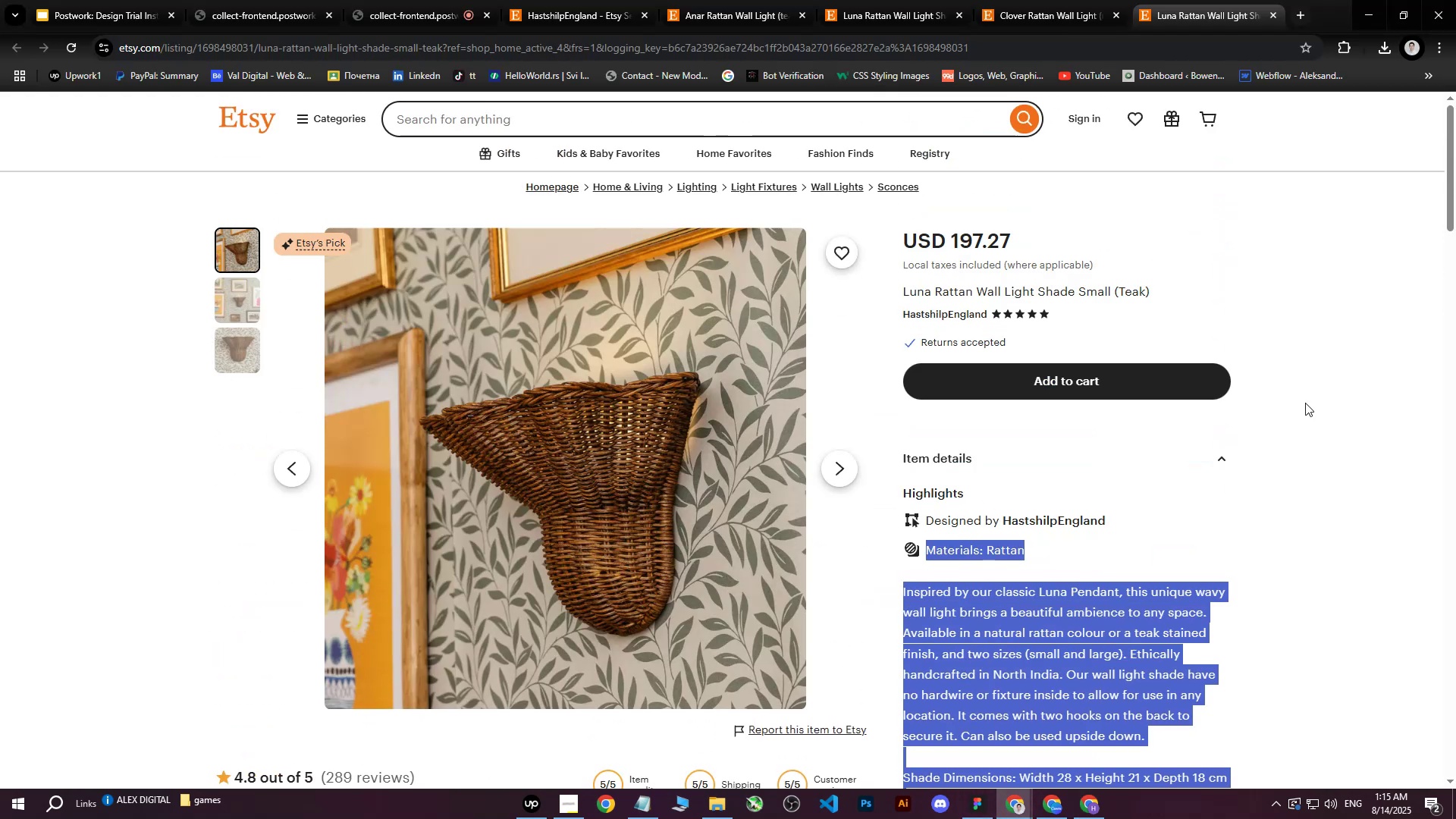 
left_click([1305, 403])
 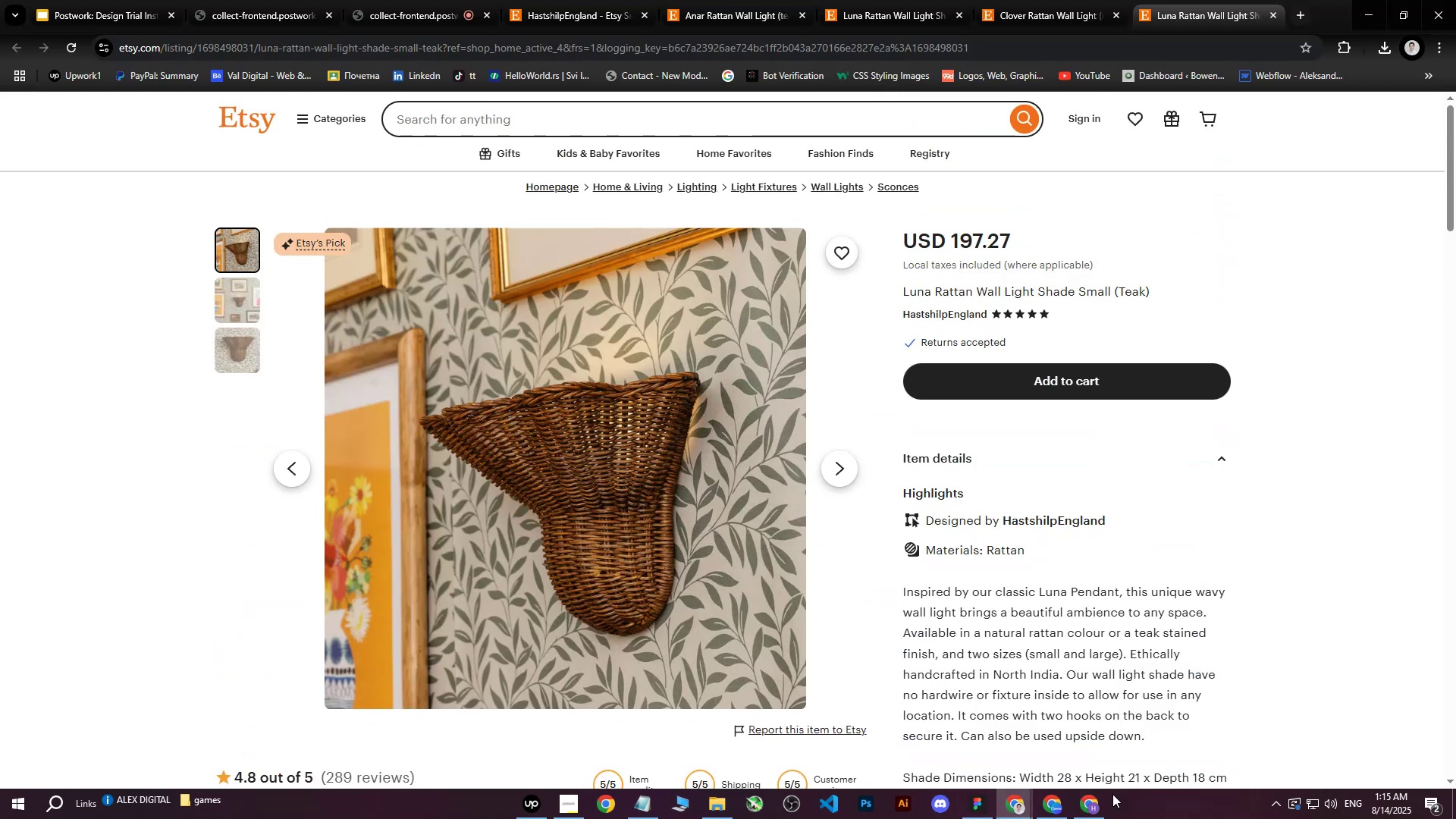 
left_click([1094, 811])
 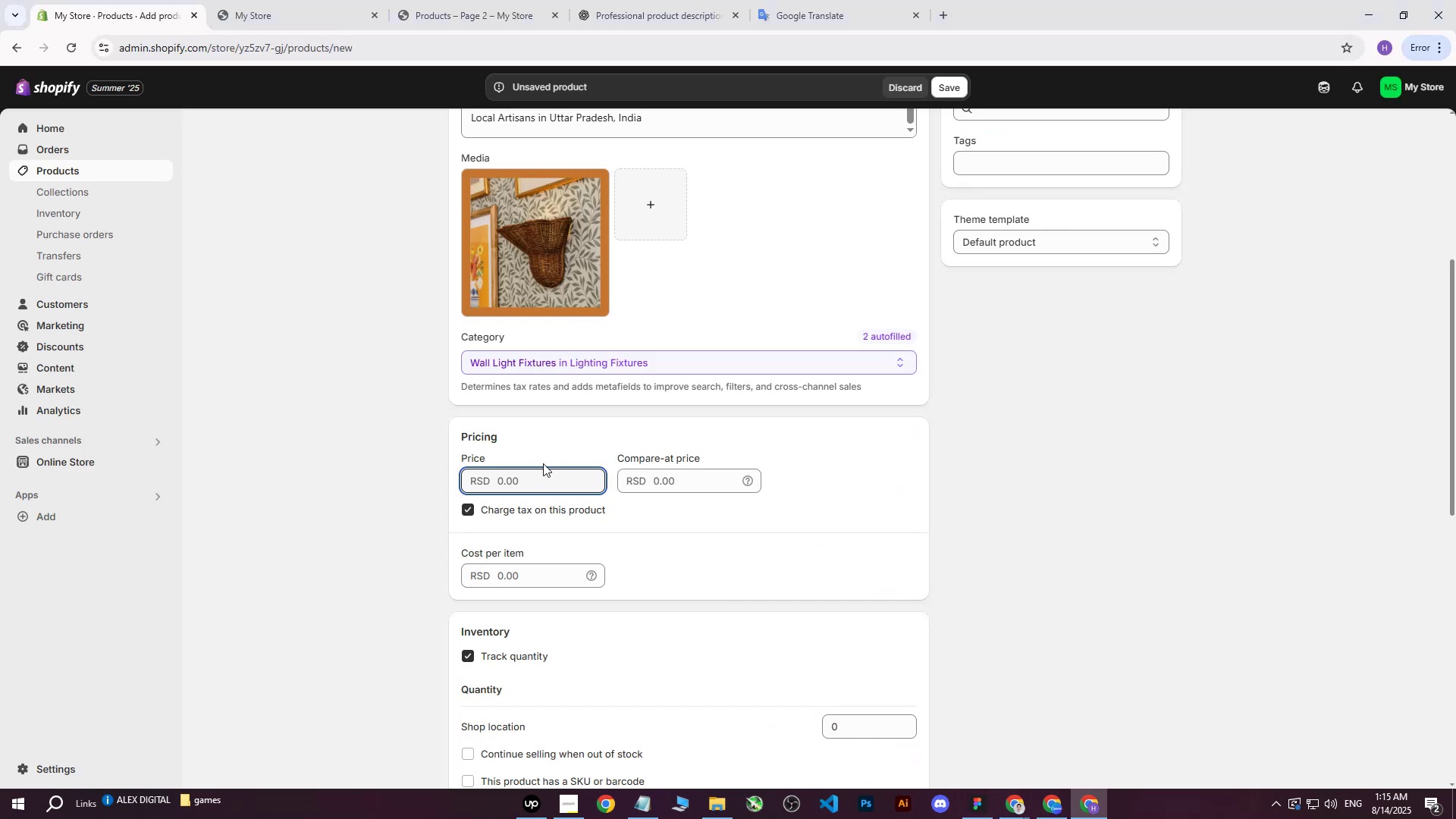 
type(20000)
key(Tab)
key(Tab)
key(Tab)
key(Tab)
type(13000)
 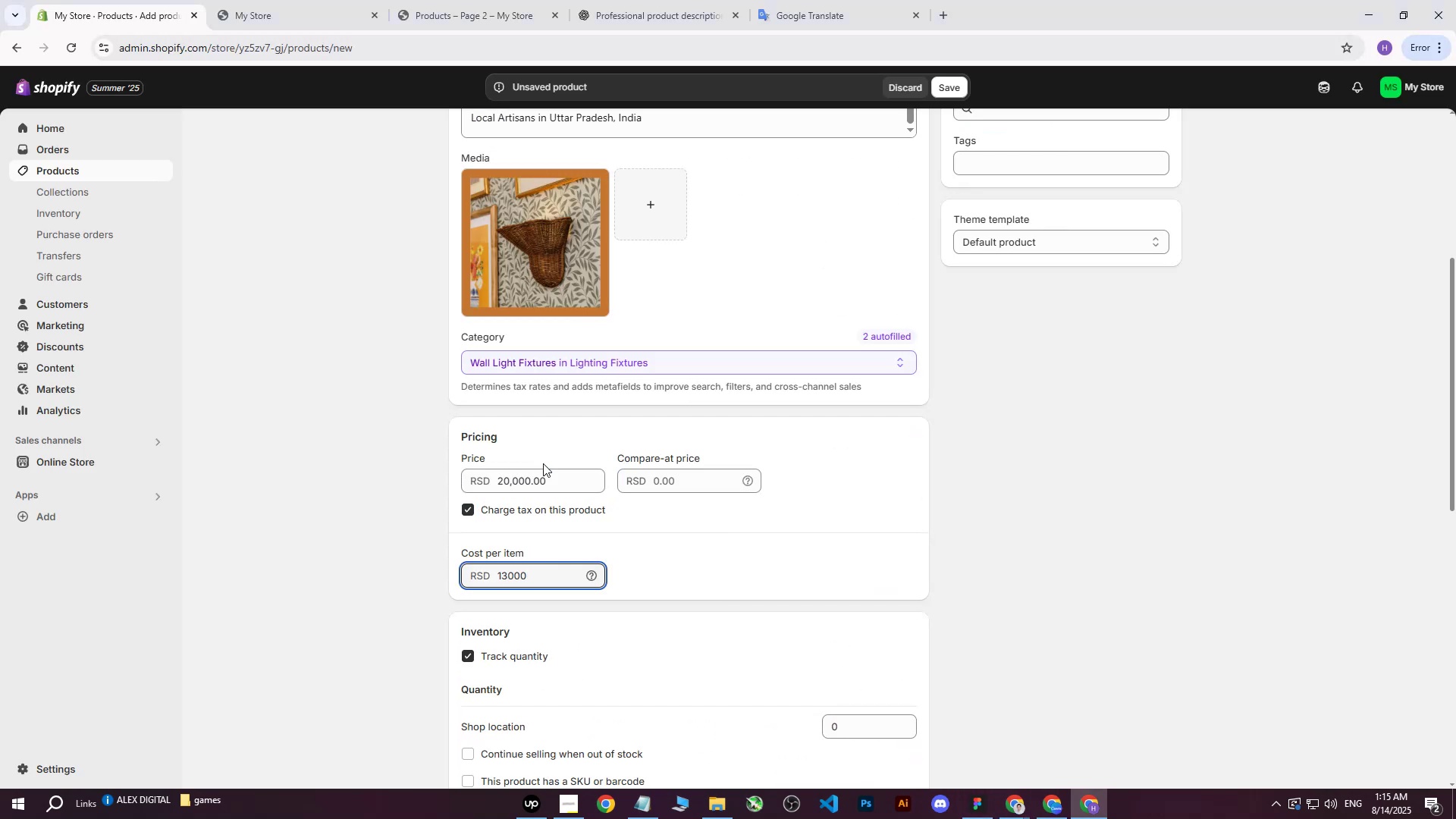 
left_click([353, 511])
 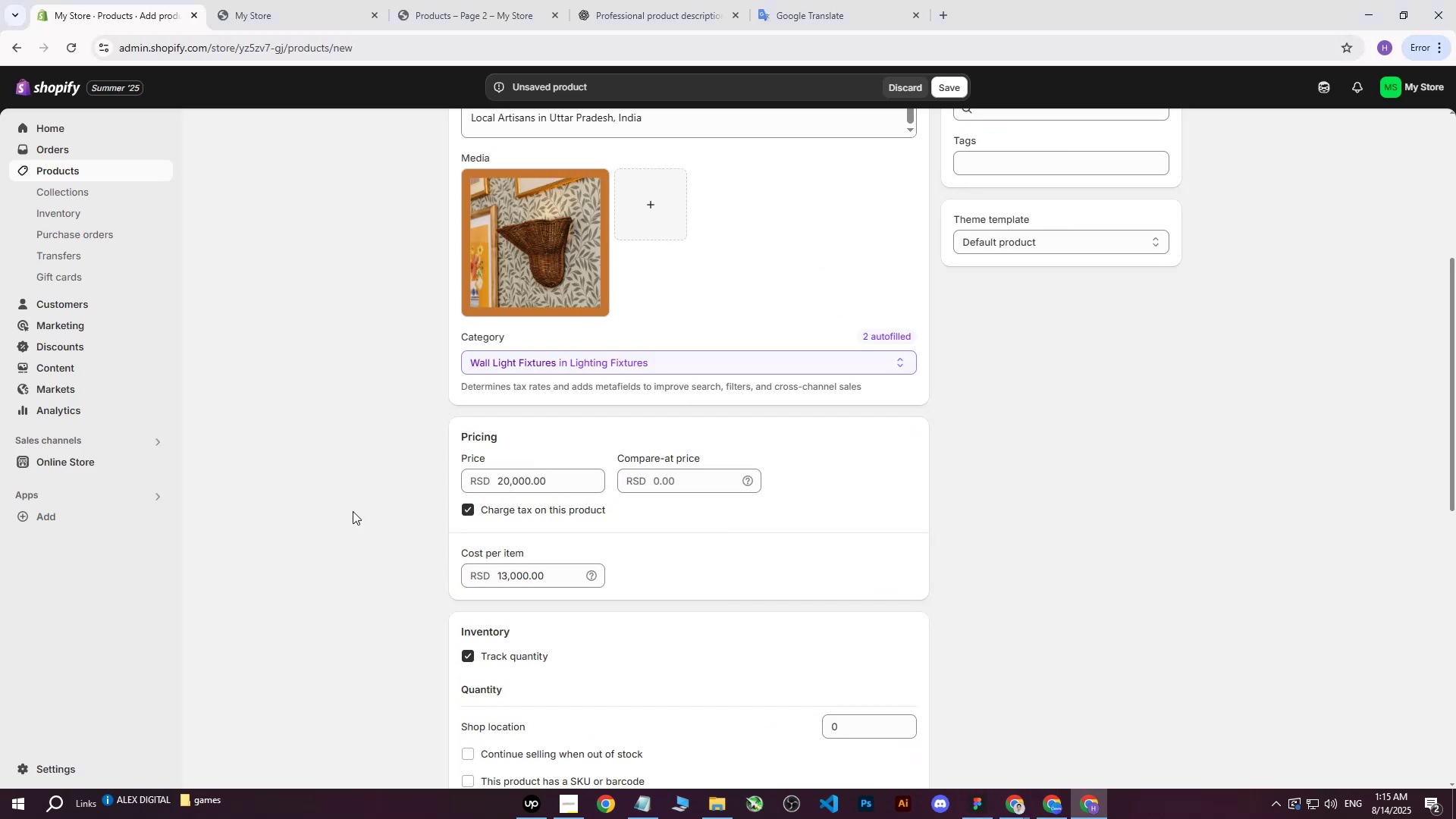 
scroll: coordinate [381, 522], scroll_direction: down, amount: 4.0
 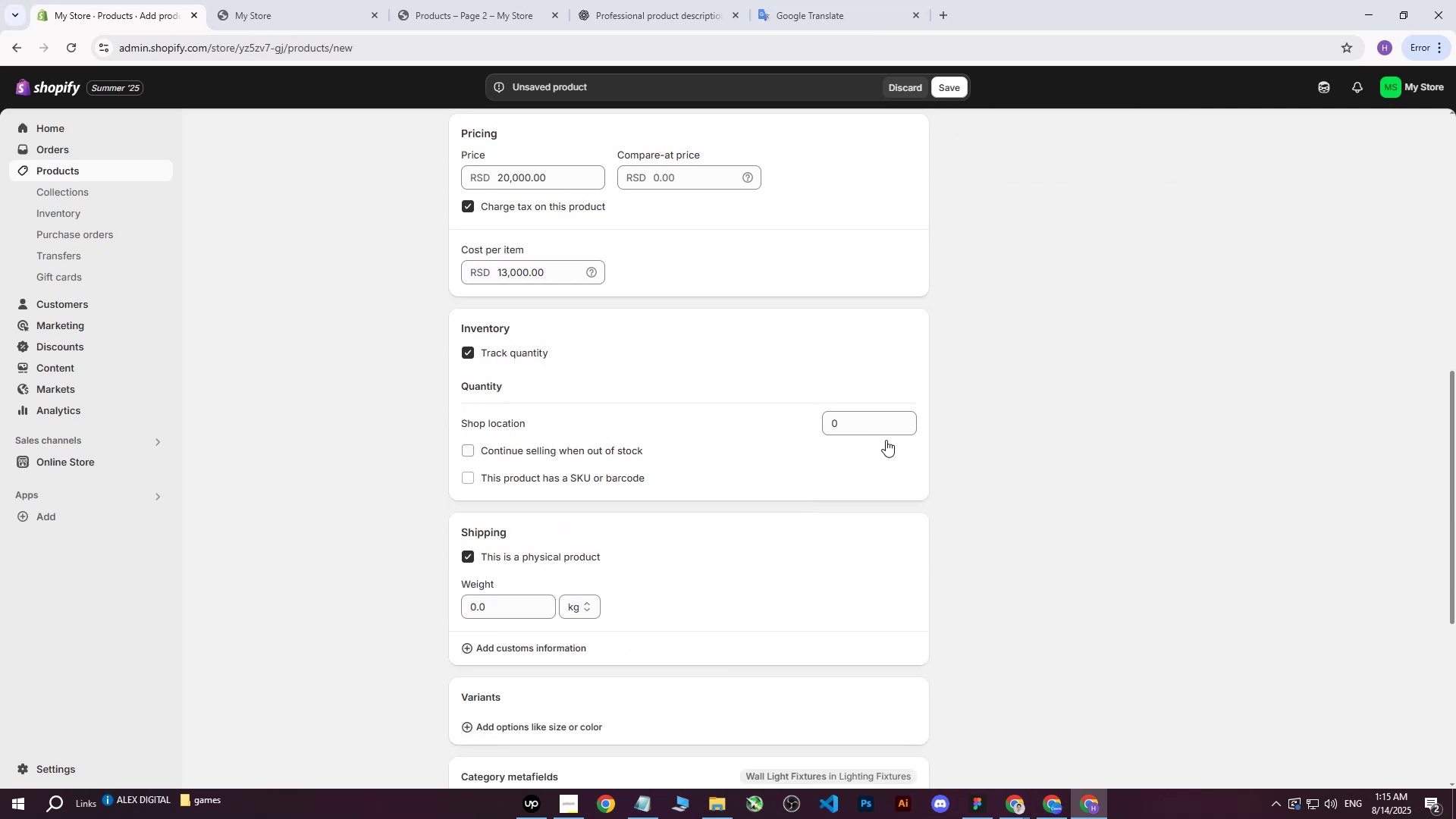 
left_click([853, 426])
 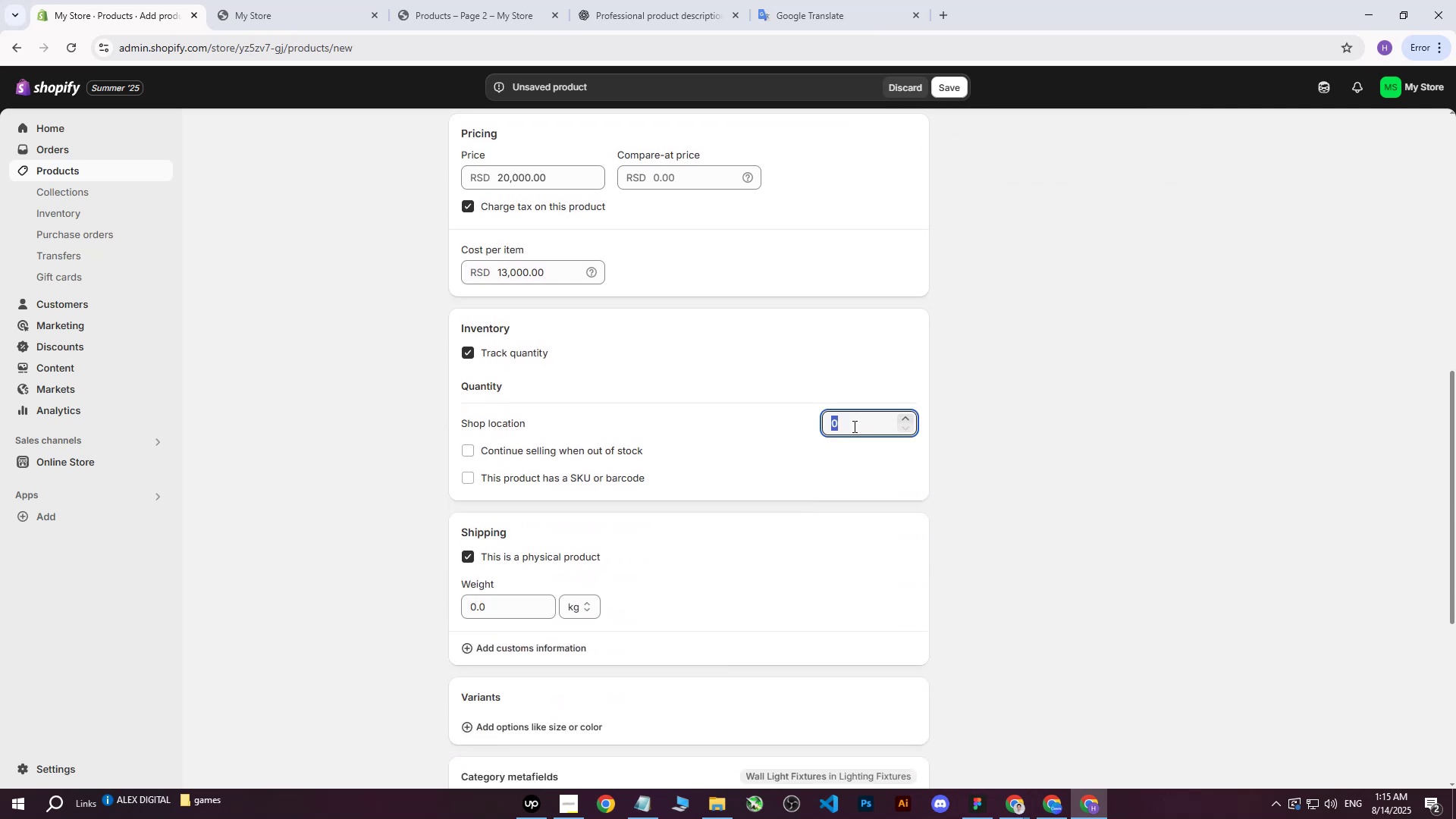 
type(150)
 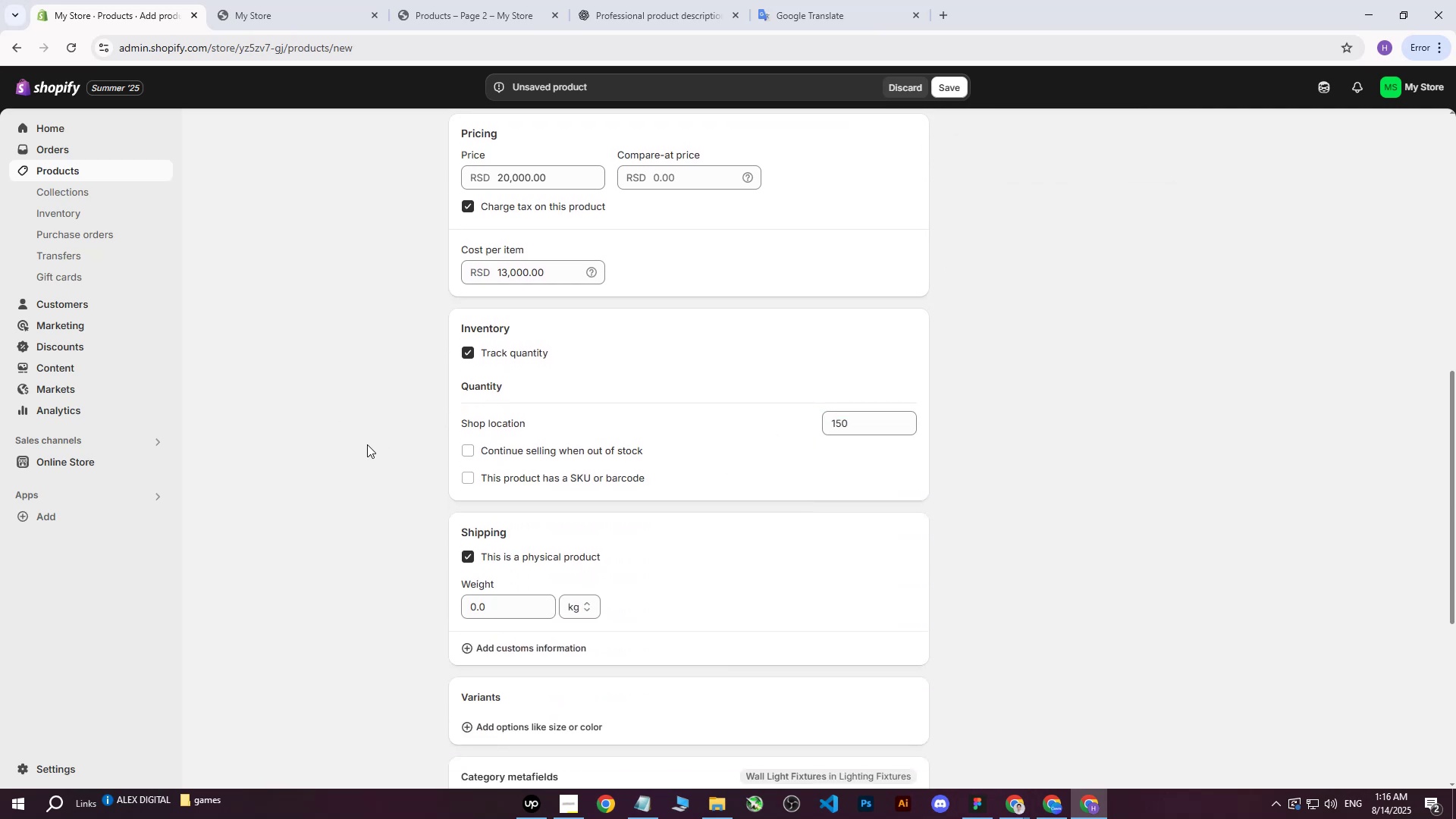 
double_click([513, 619])
 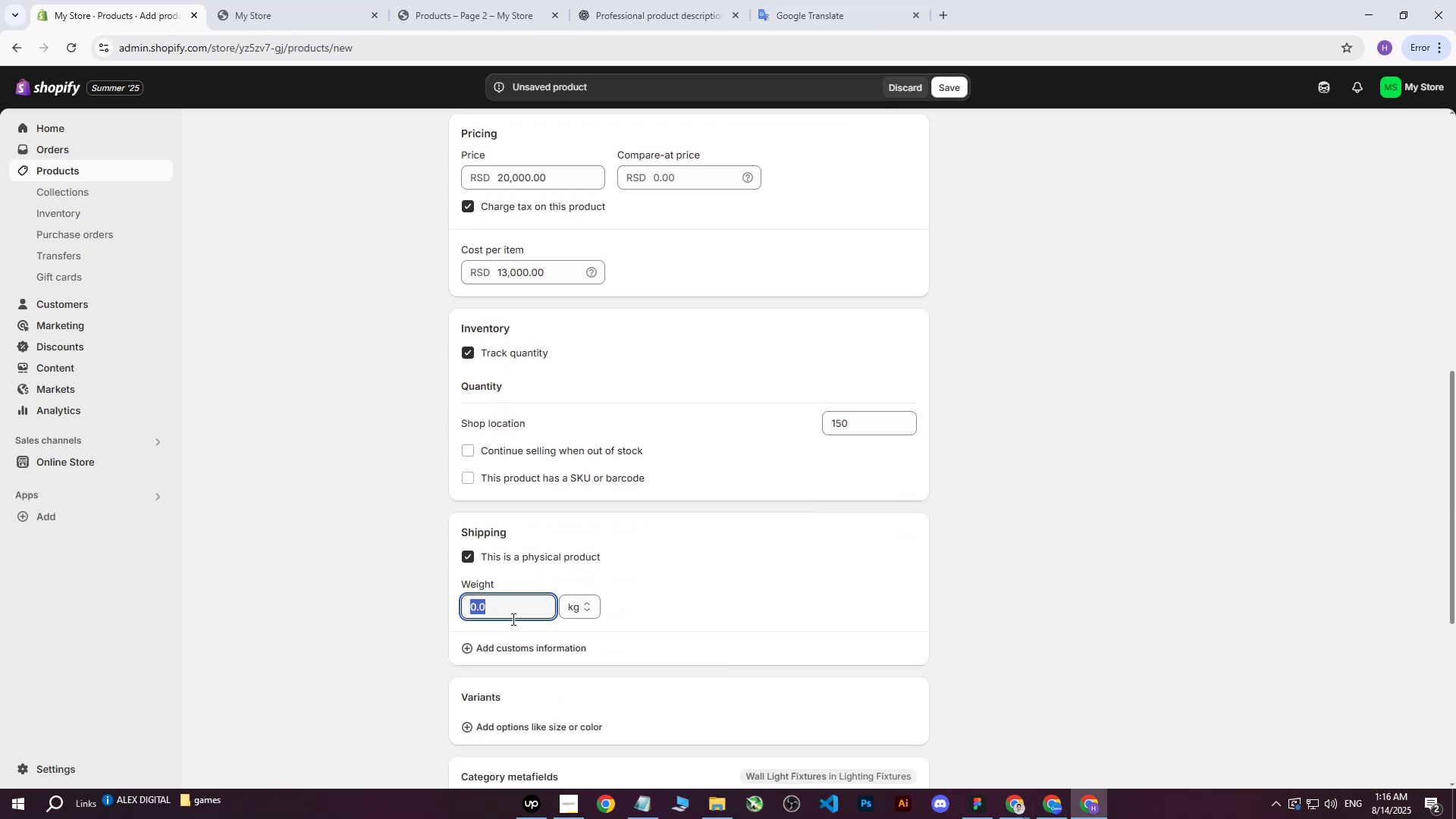 
key(5)
 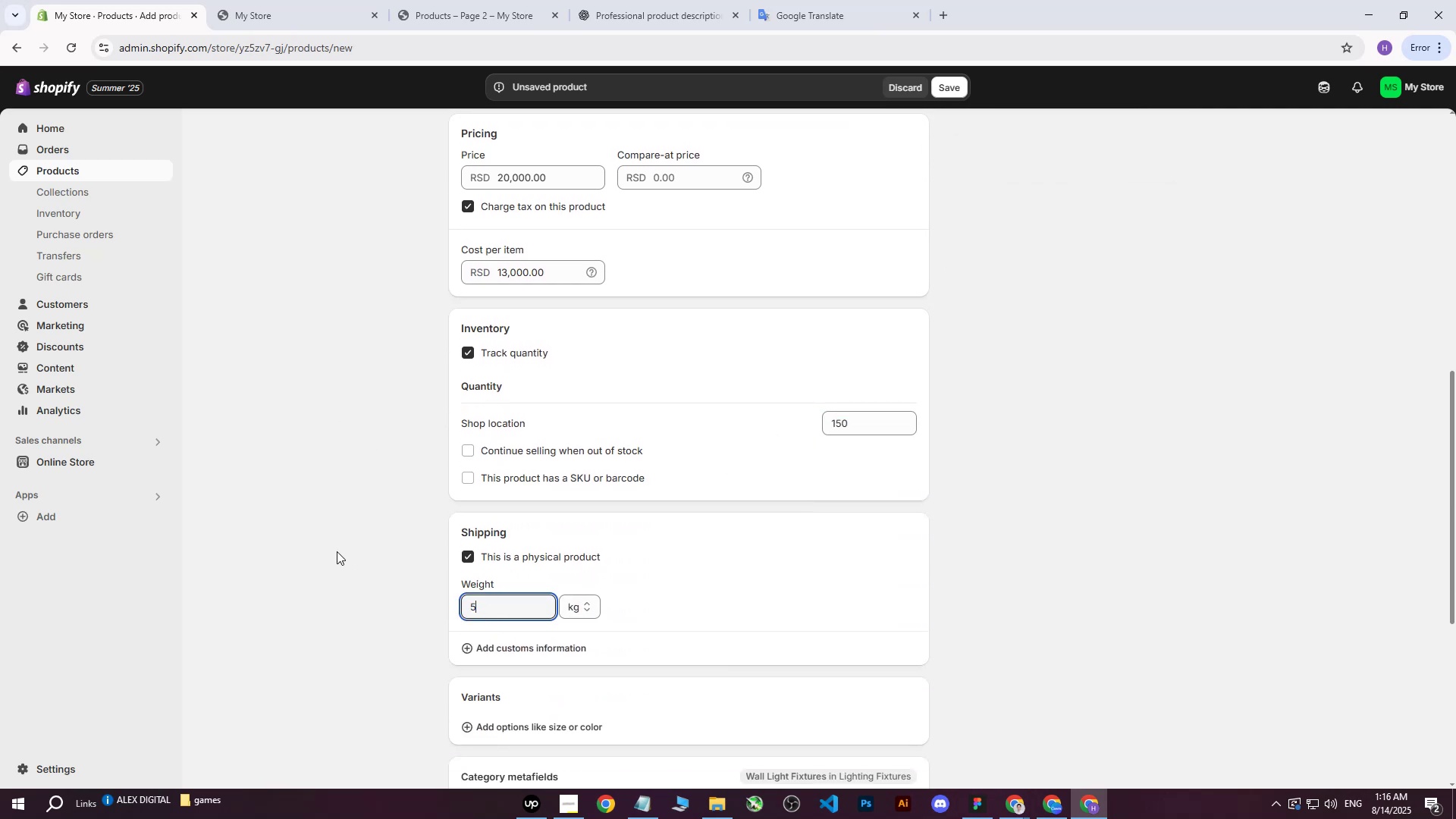 
left_click([337, 551])
 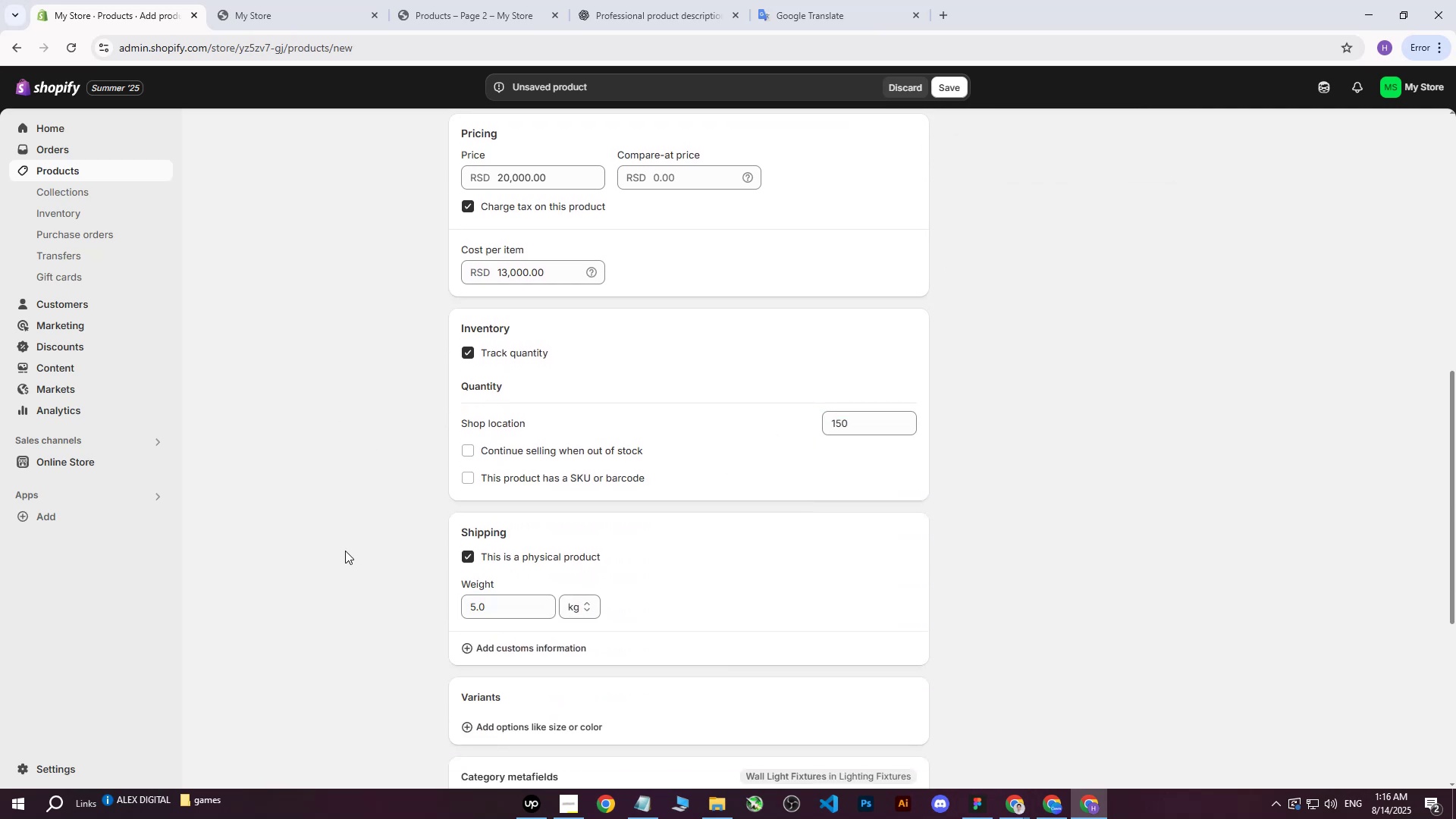 
scroll: coordinate [457, 536], scroll_direction: down, amount: 6.0
 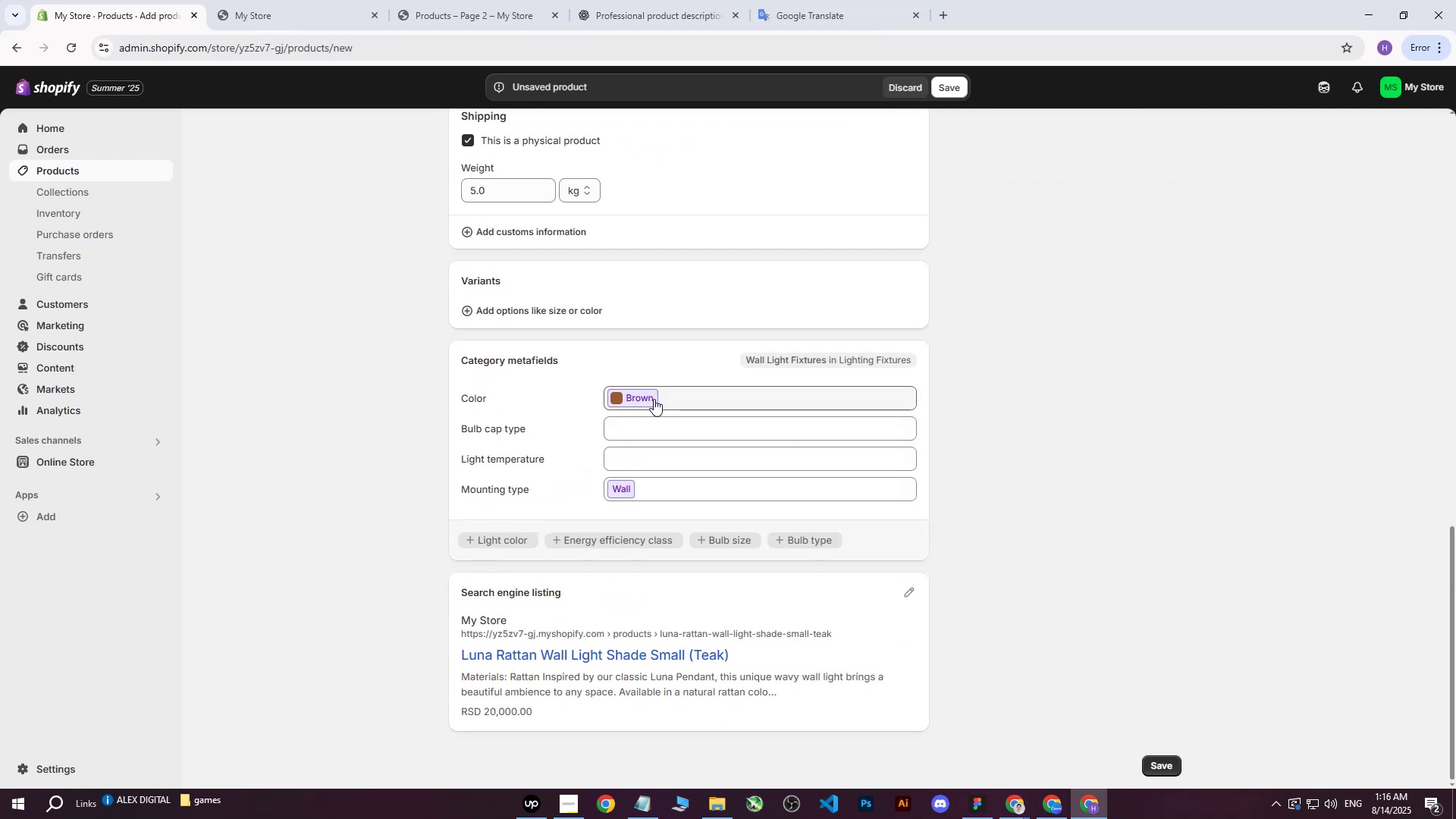 
left_click([688, 403])
 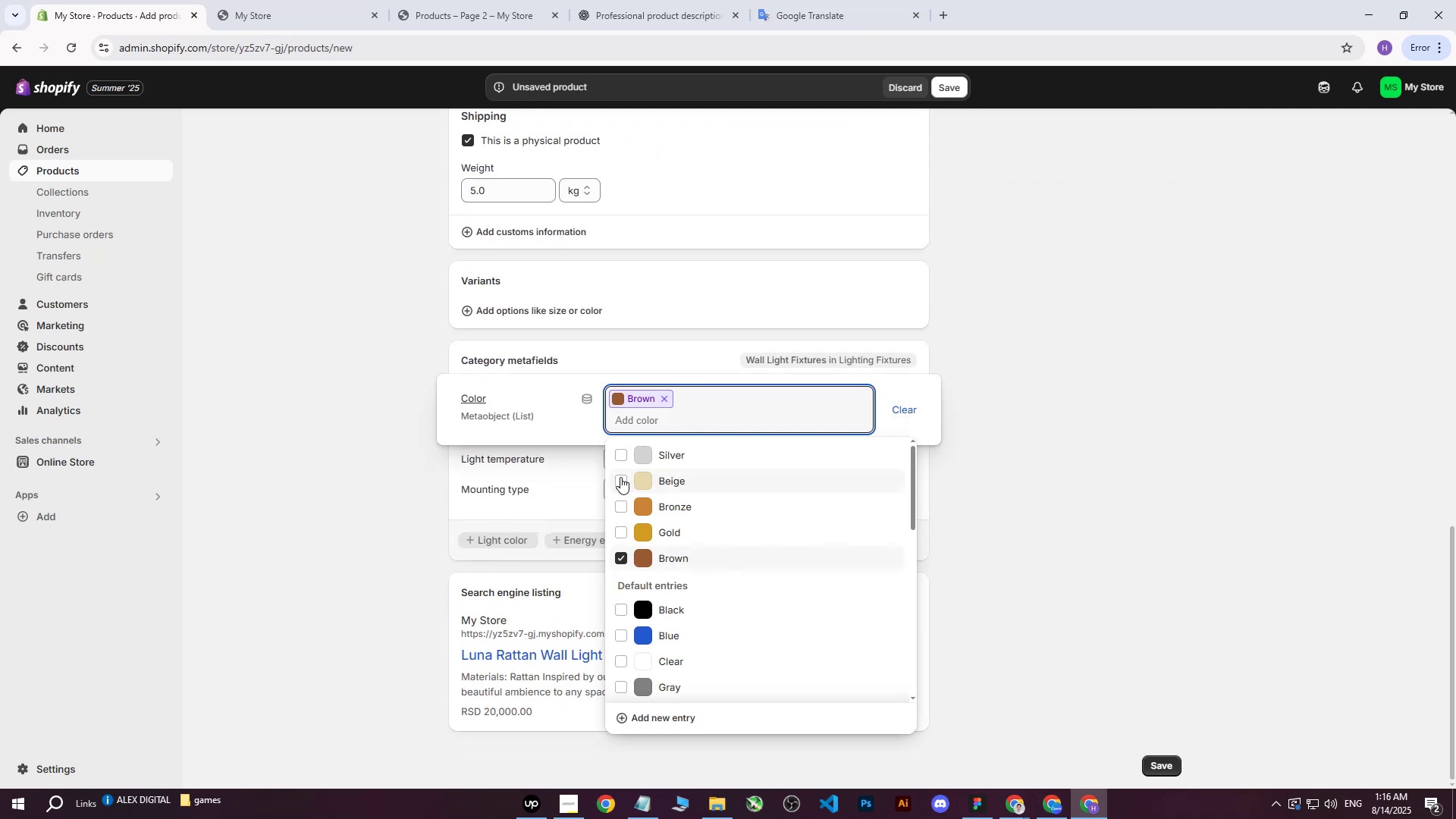 
double_click([628, 516])
 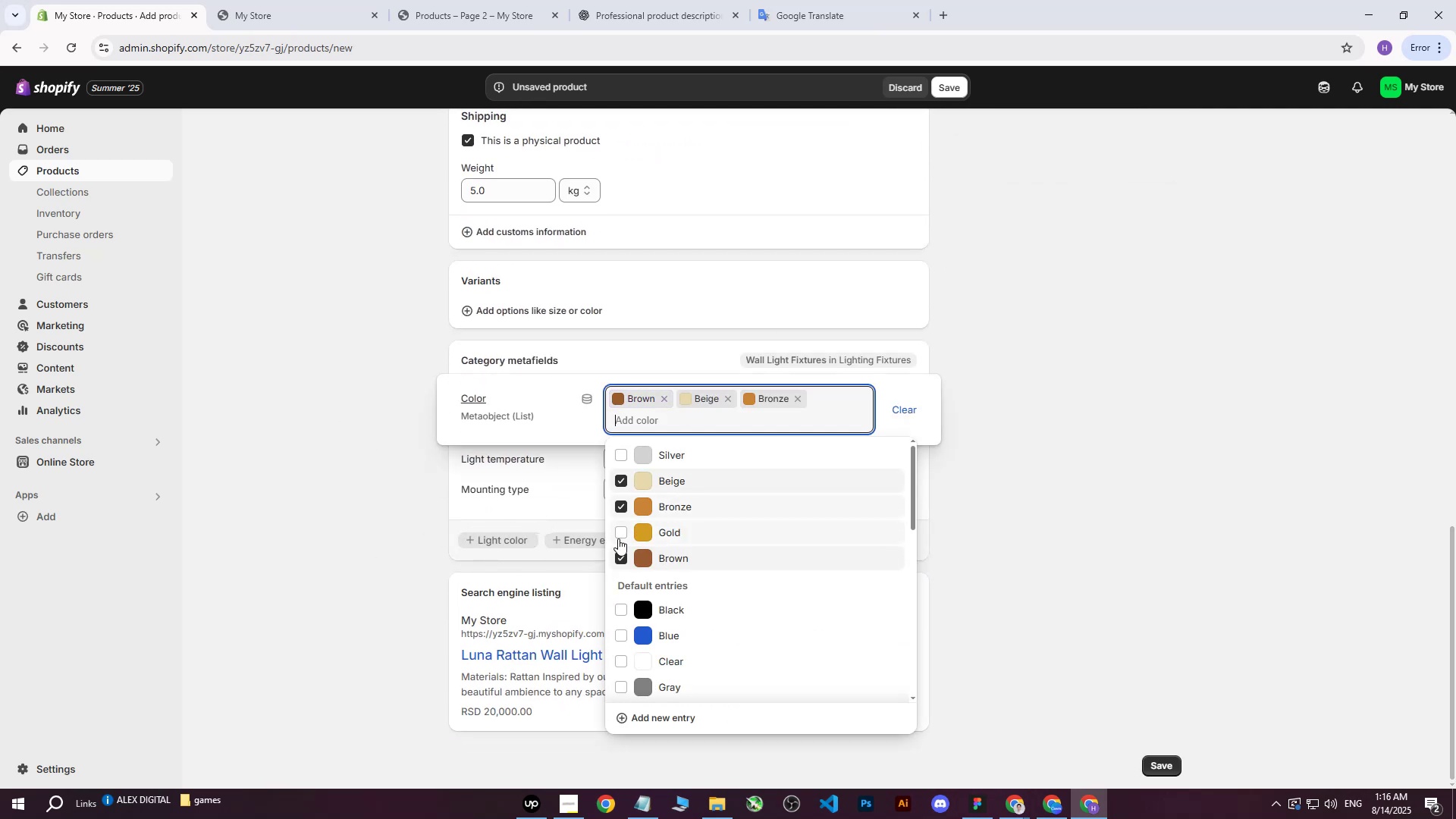 
triple_click([618, 538])
 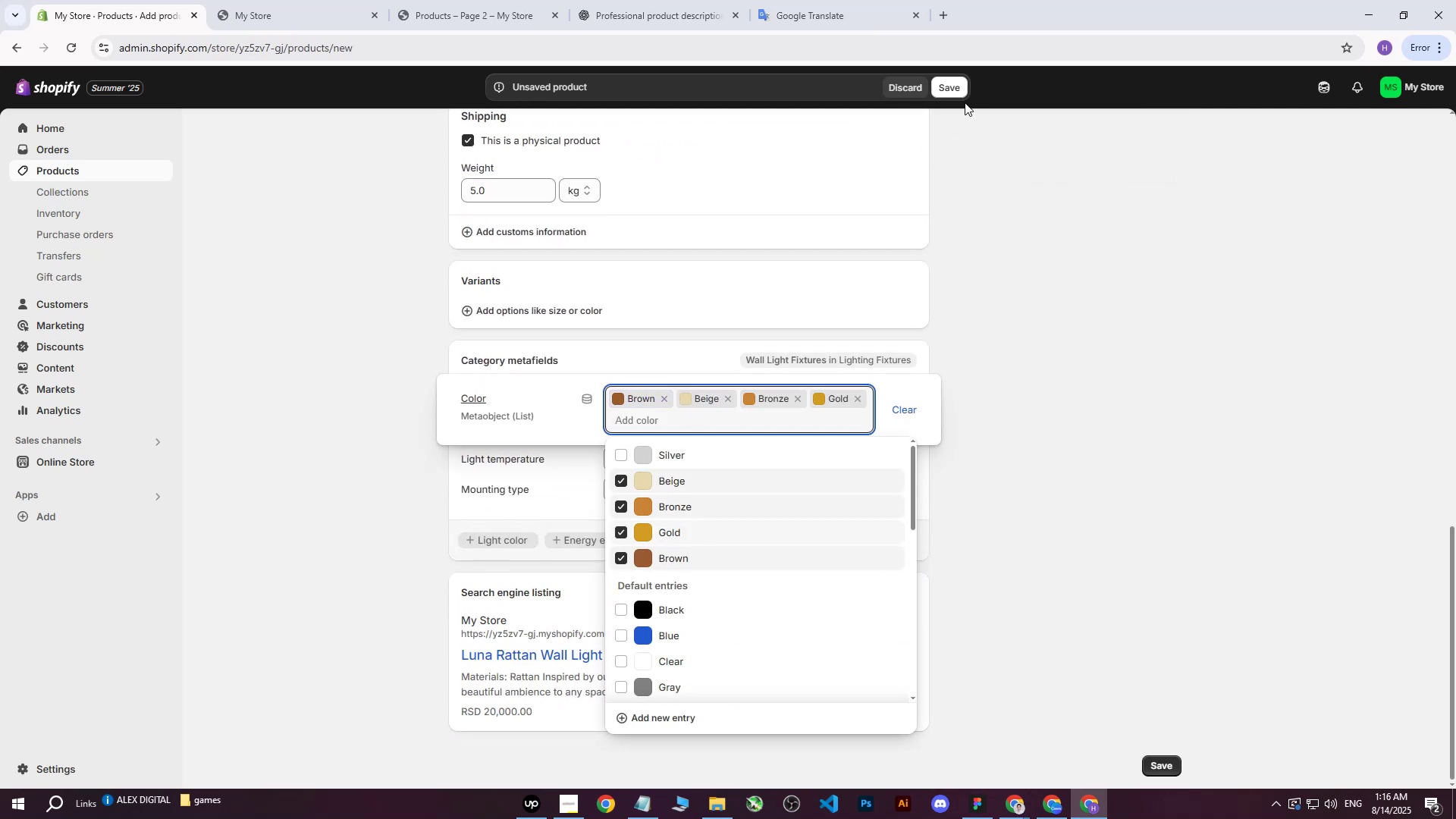 
left_click([952, 93])
 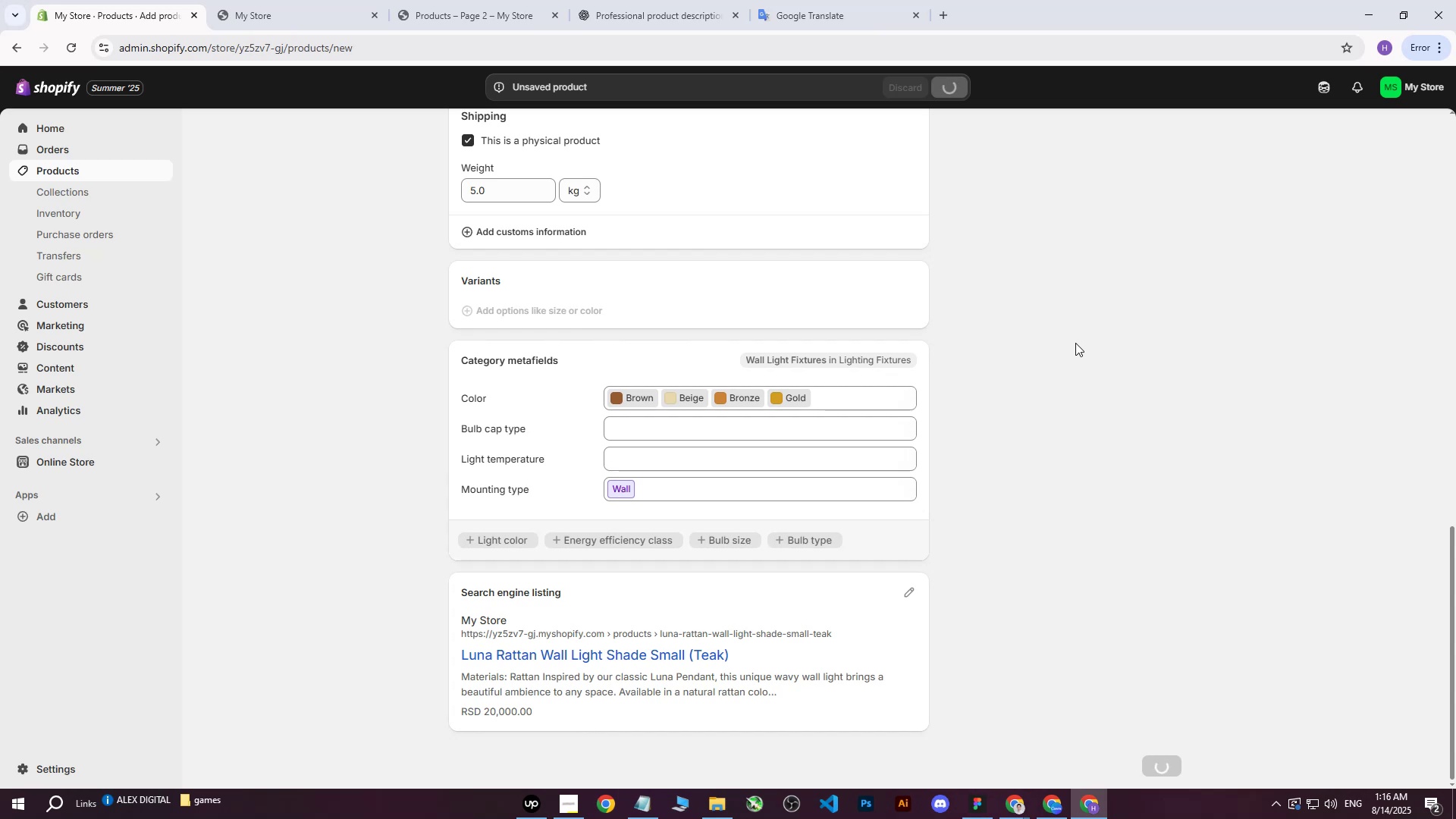 
scroll: coordinate [702, 372], scroll_direction: up, amount: 18.0
 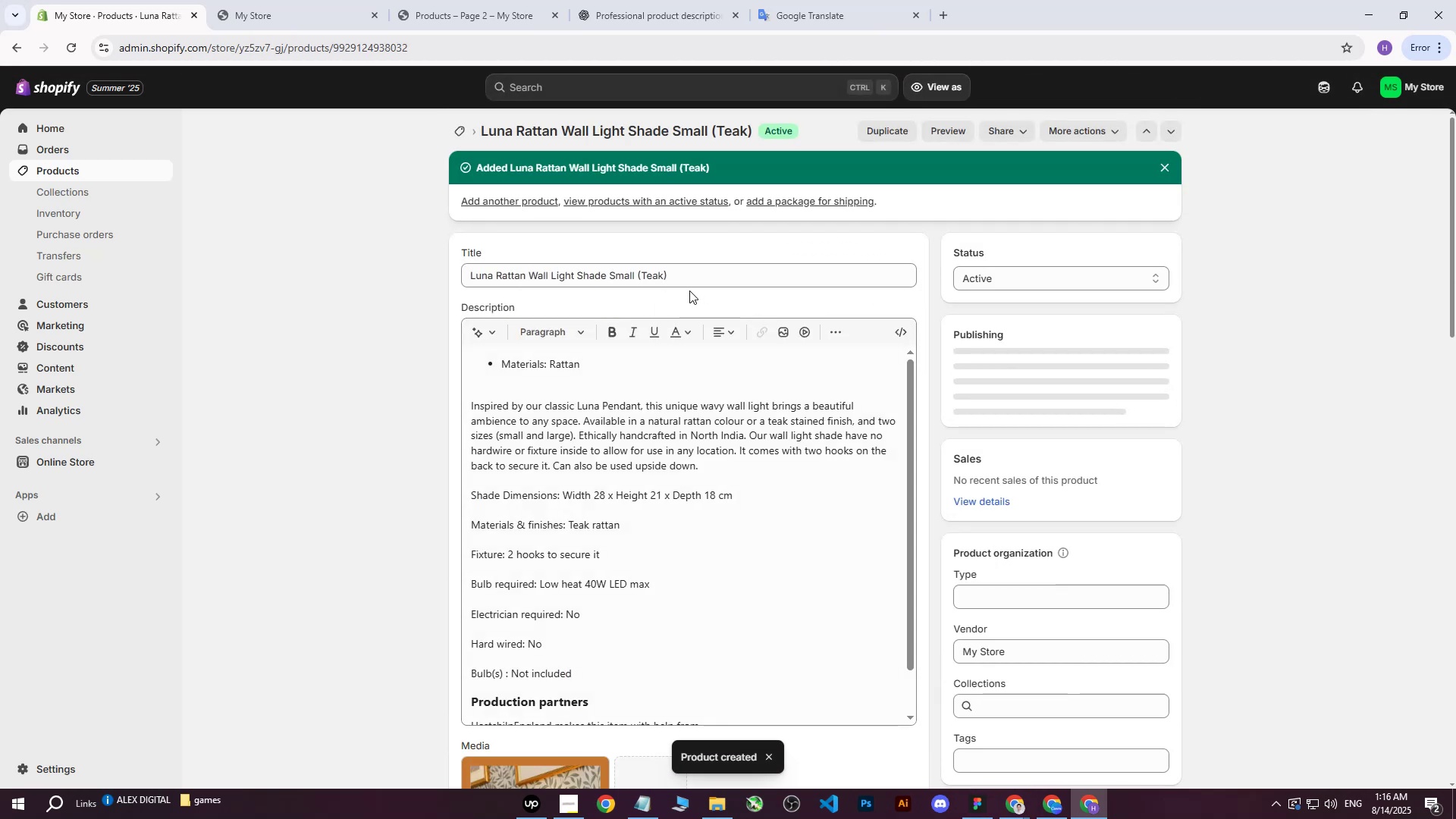 
left_click_drag(start_coordinate=[698, 282], to_coordinate=[371, 269])
 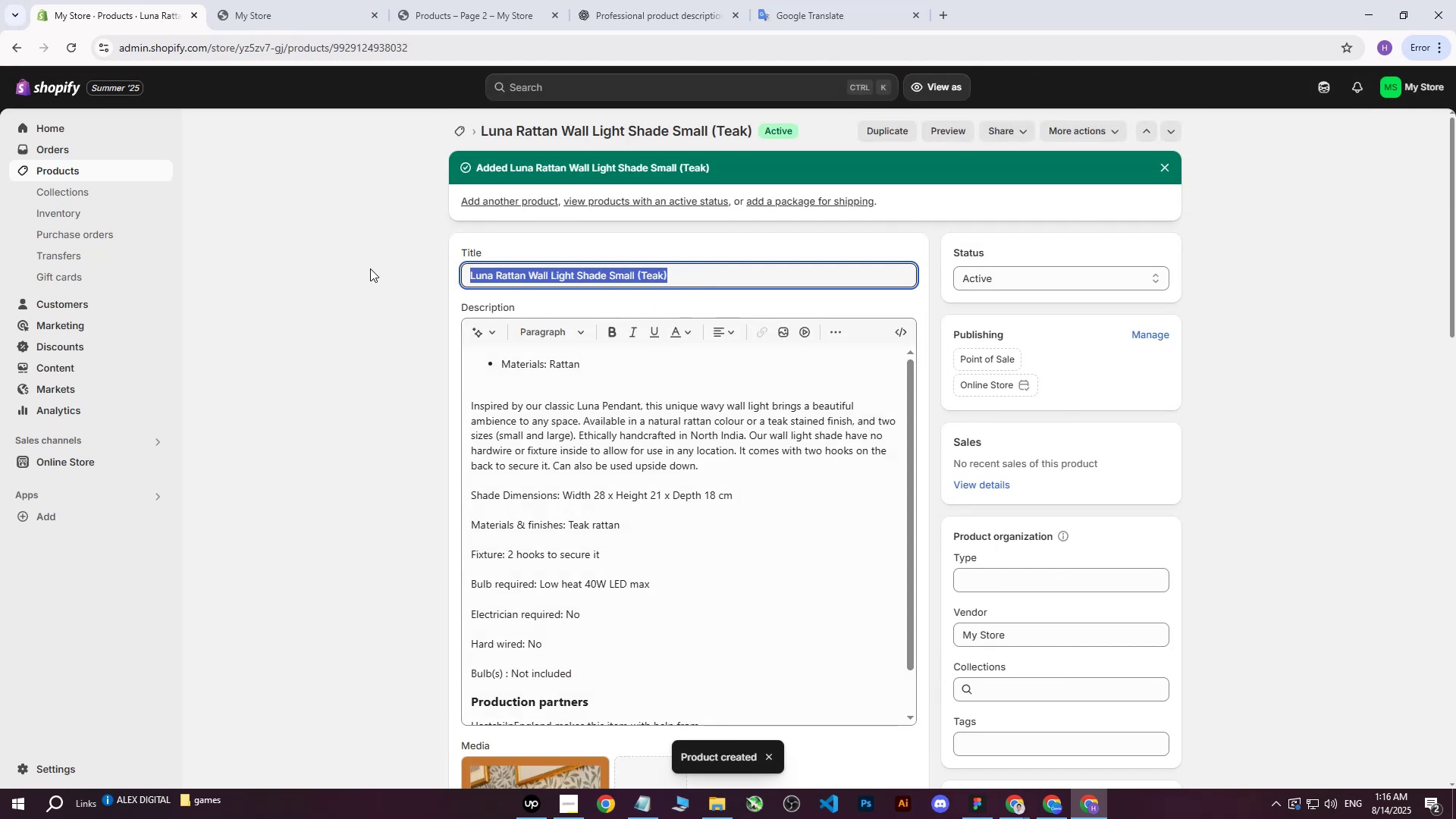 
key(Control+ControlLeft)
 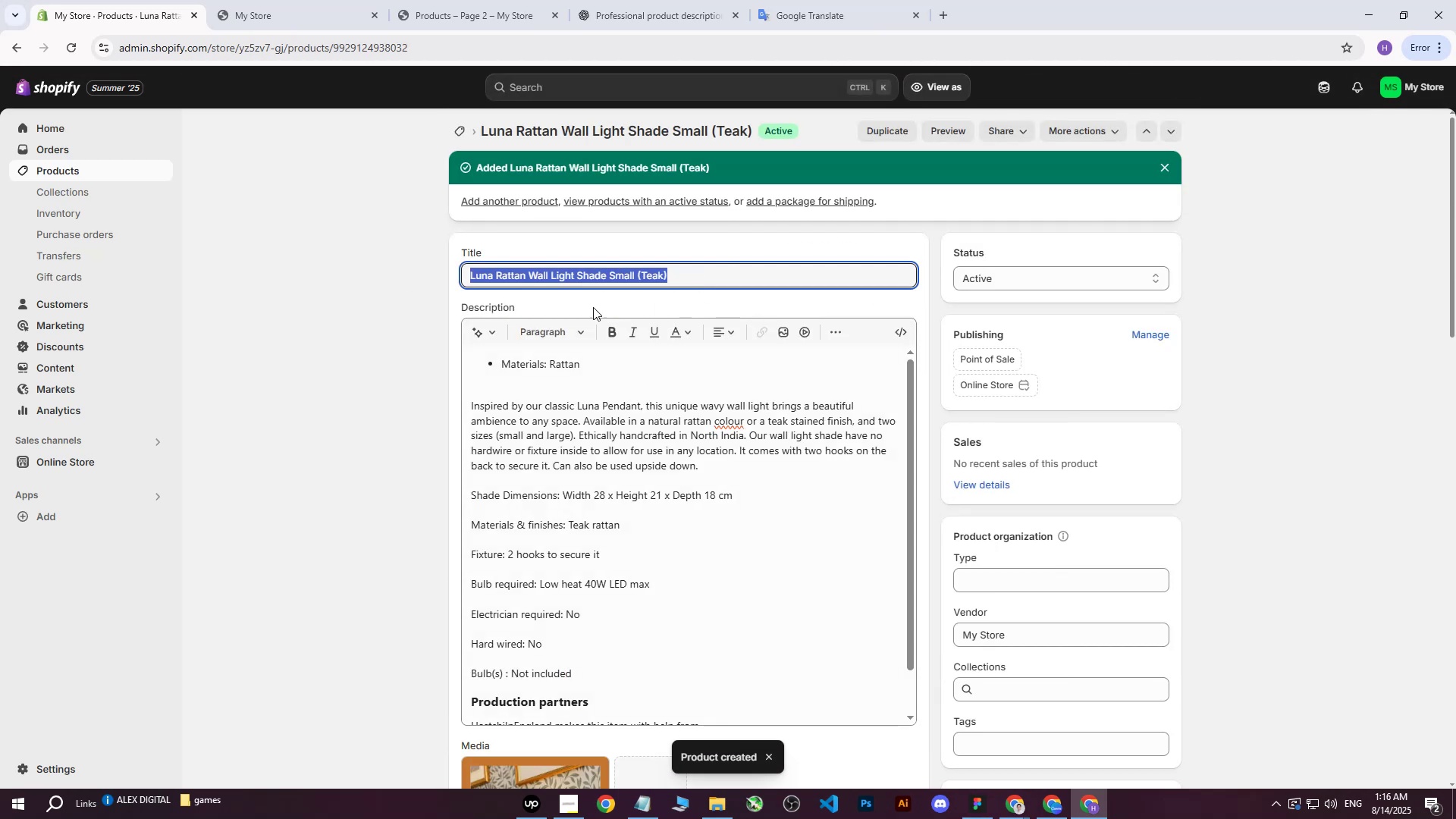 
key(Control+C)
 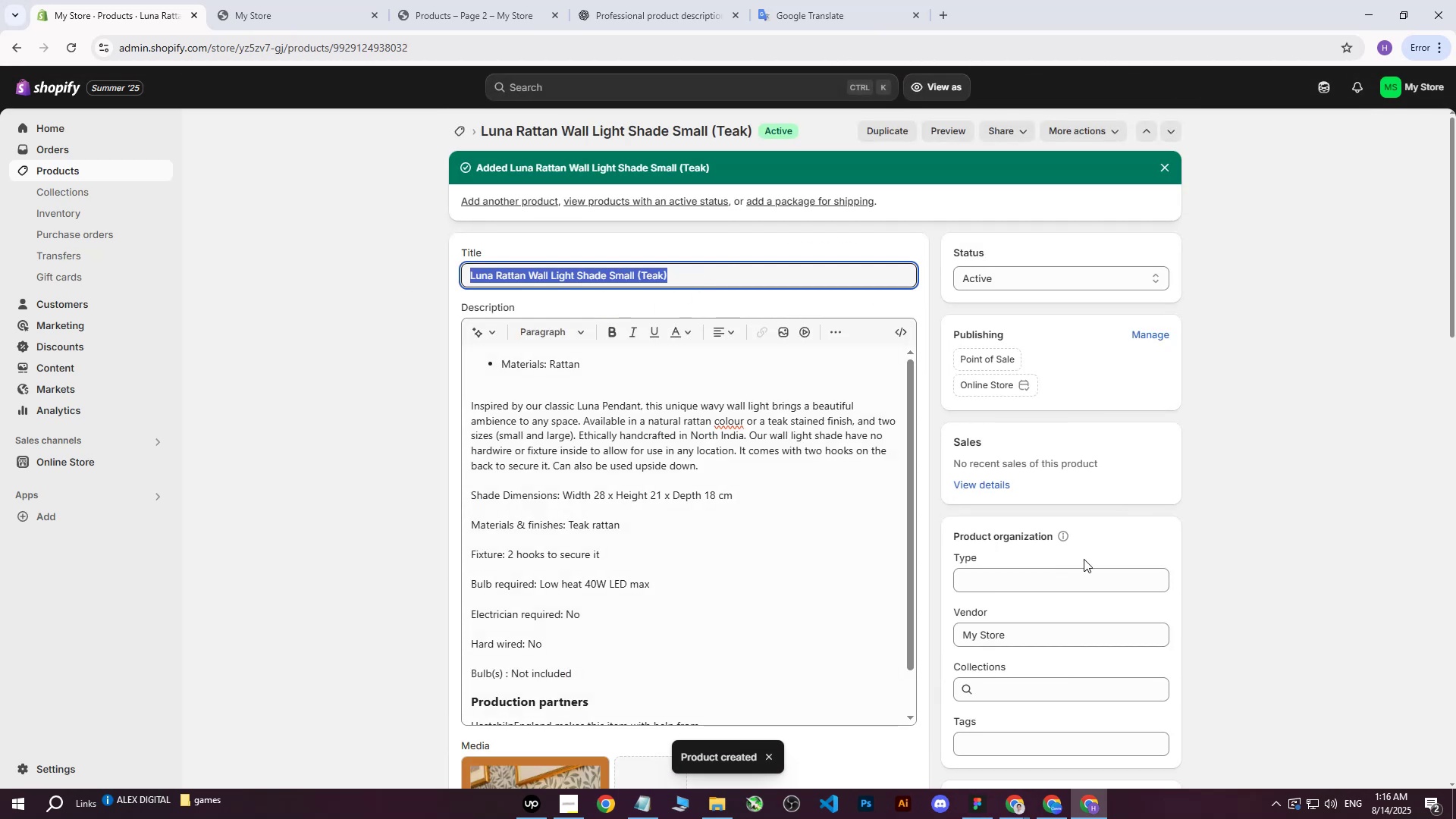 
scroll: coordinate [1062, 552], scroll_direction: down, amount: 2.0
 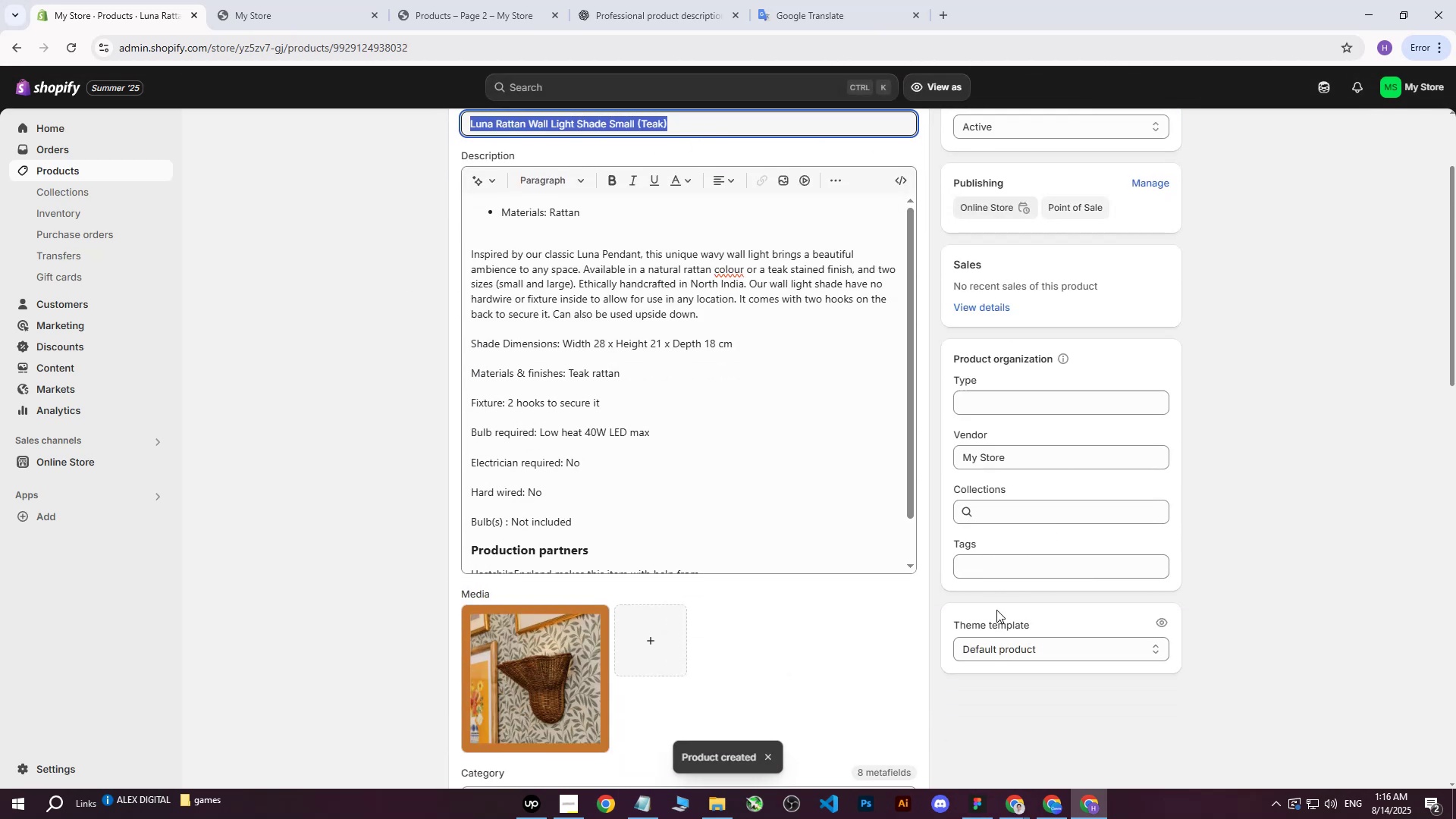 
left_click([993, 575])
 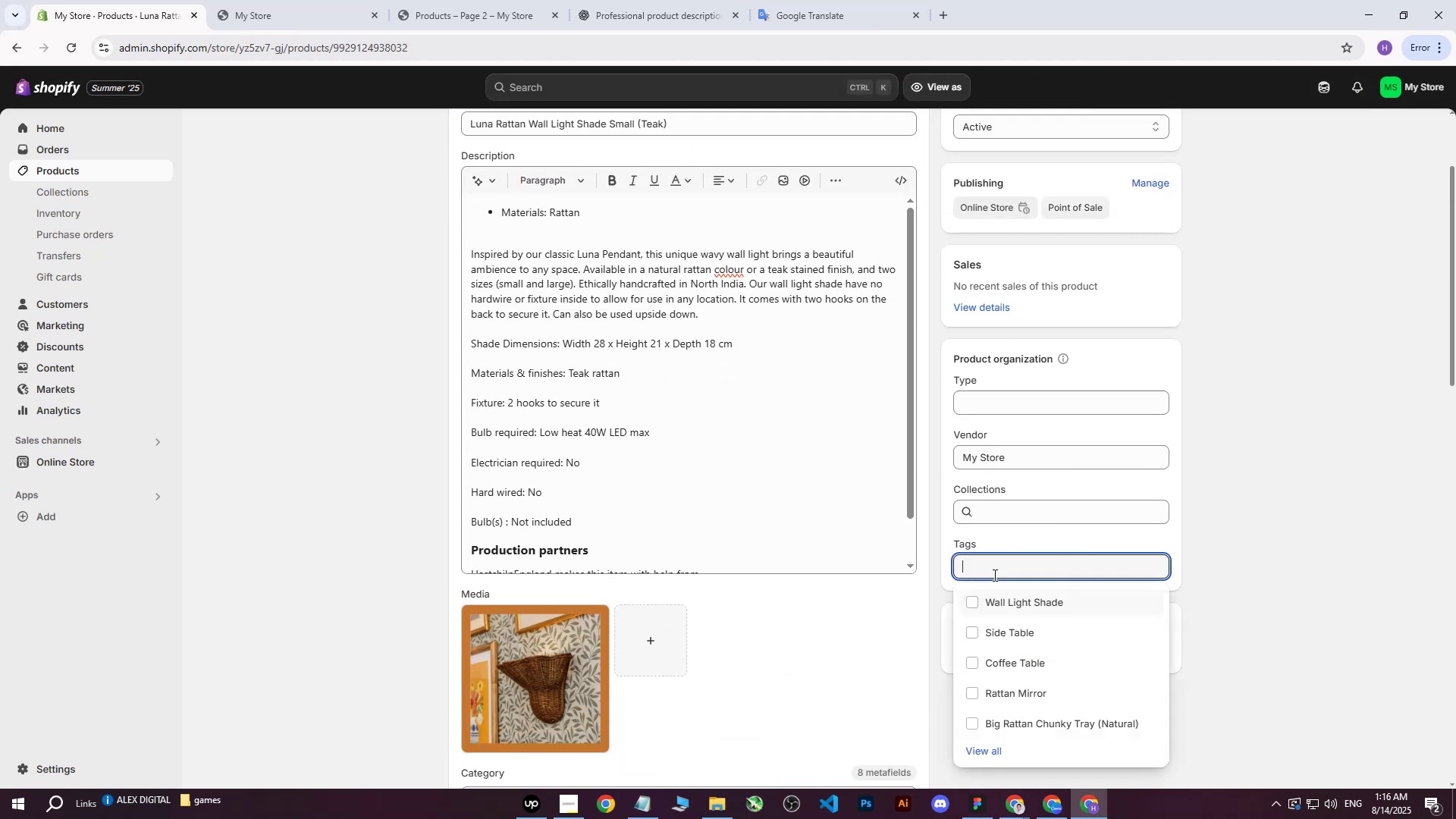 
key(Control+ControlLeft)
 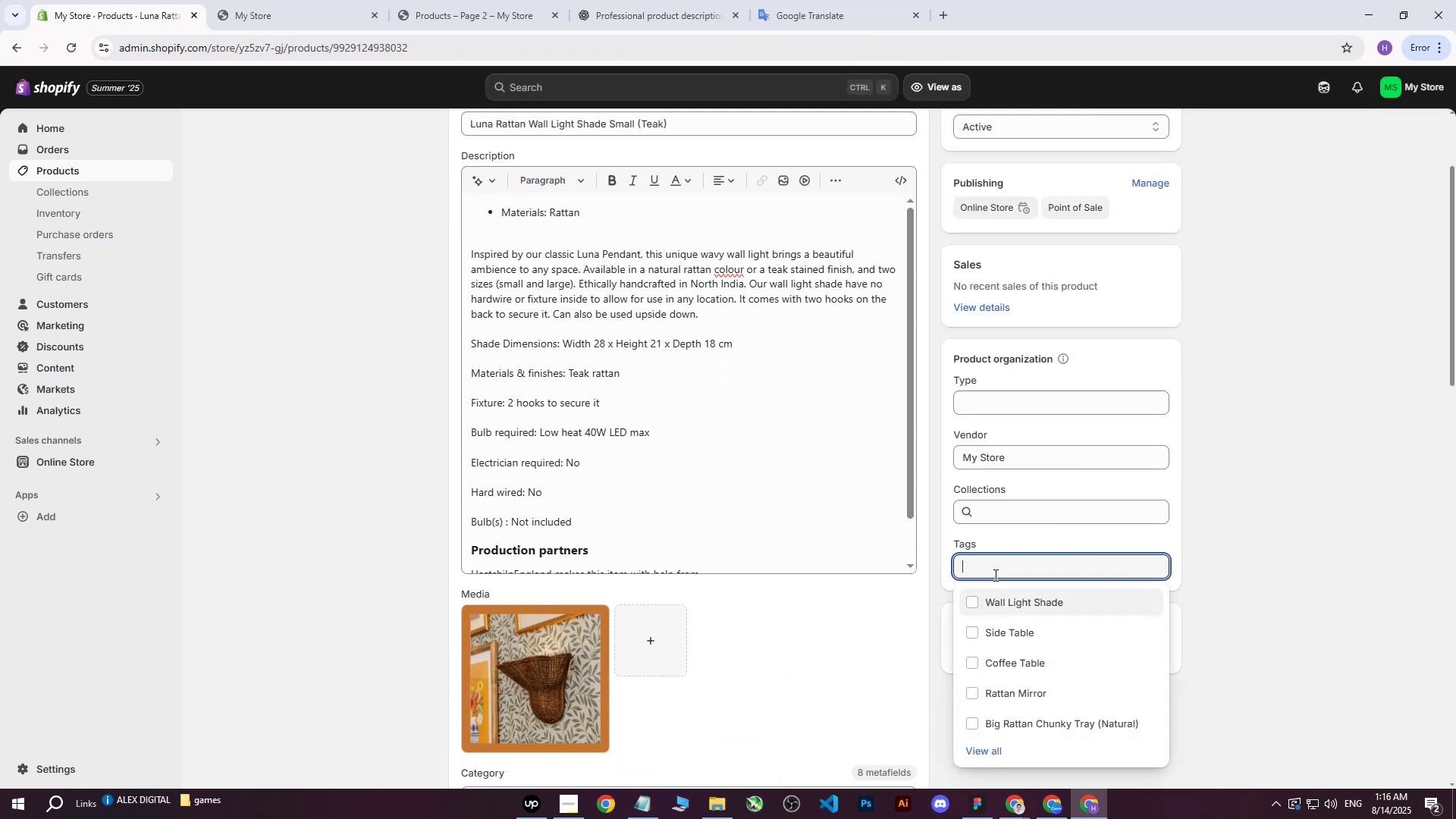 
key(Control+V)
 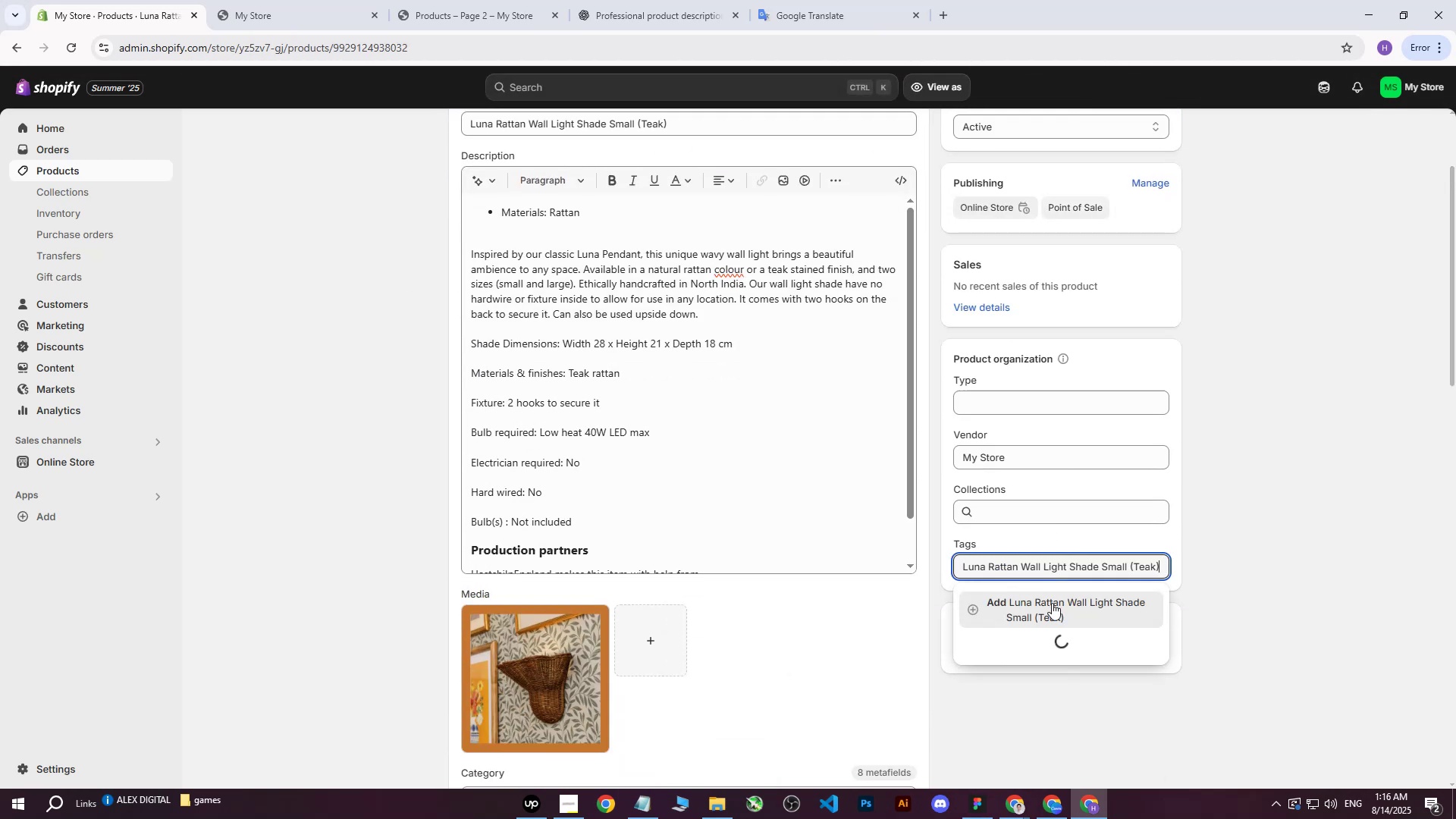 
left_click([1053, 604])
 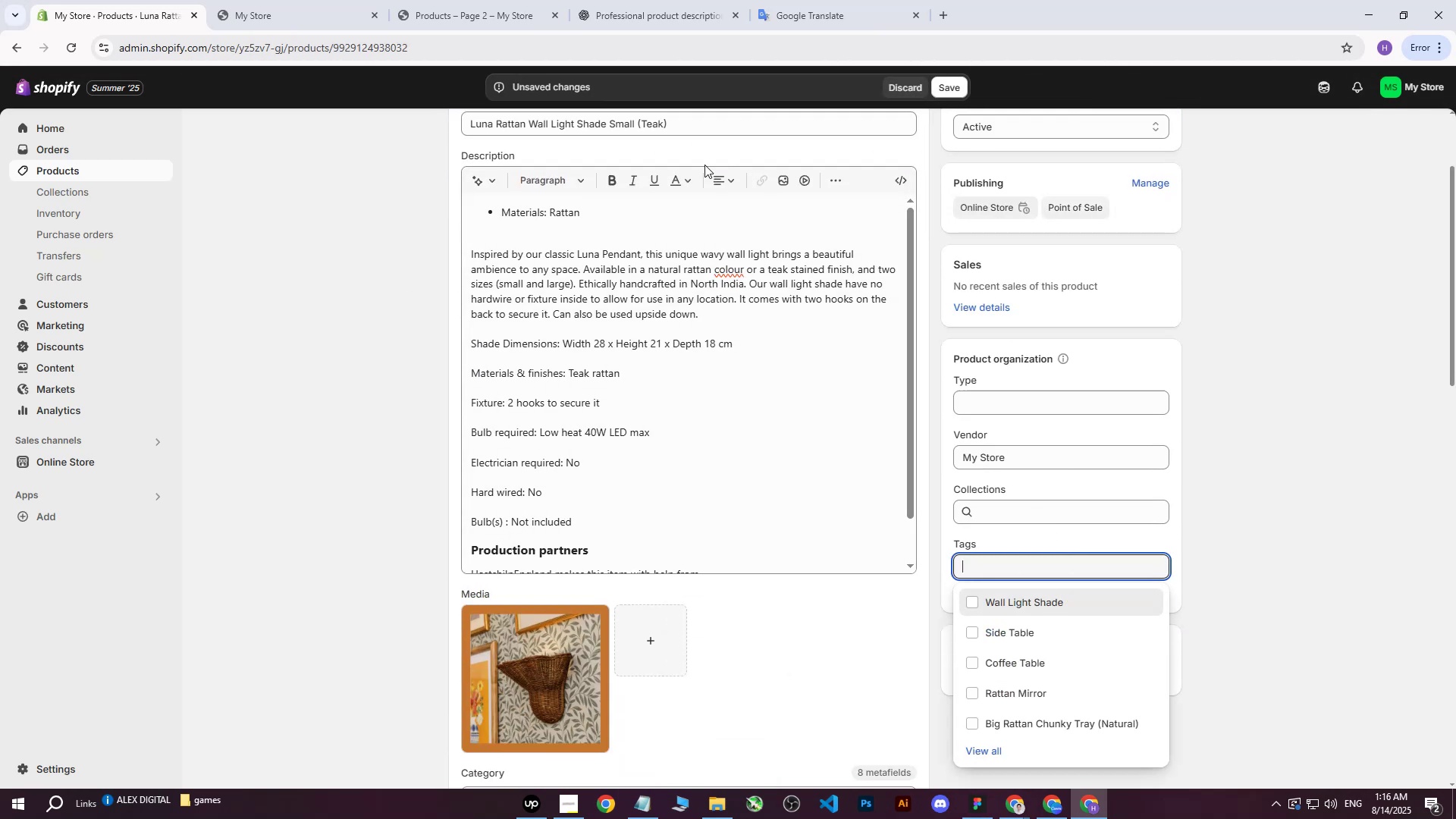 
scroll: coordinate [623, 150], scroll_direction: up, amount: 1.0
 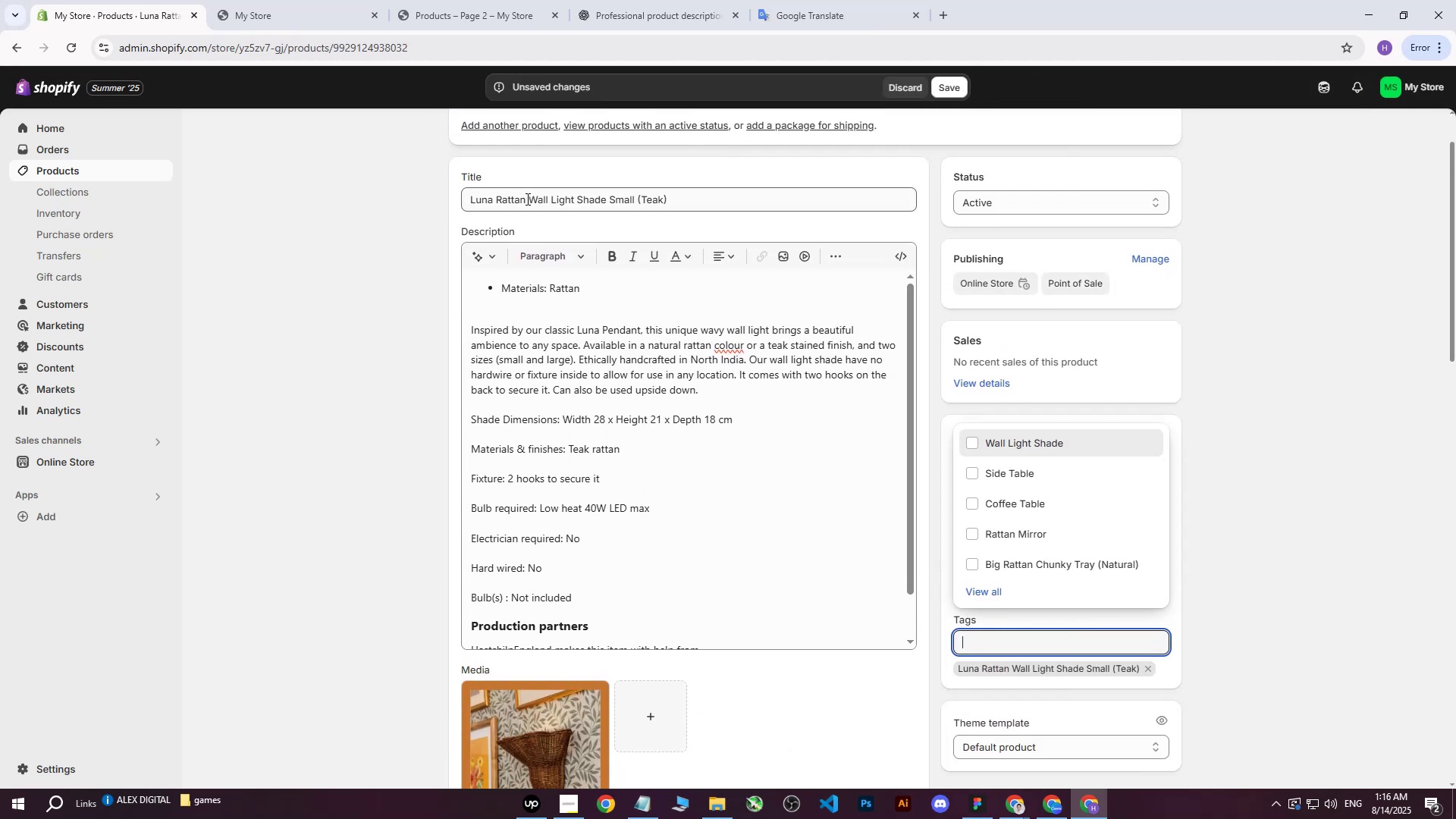 
left_click_drag(start_coordinate=[529, 200], to_coordinate=[677, 204])
 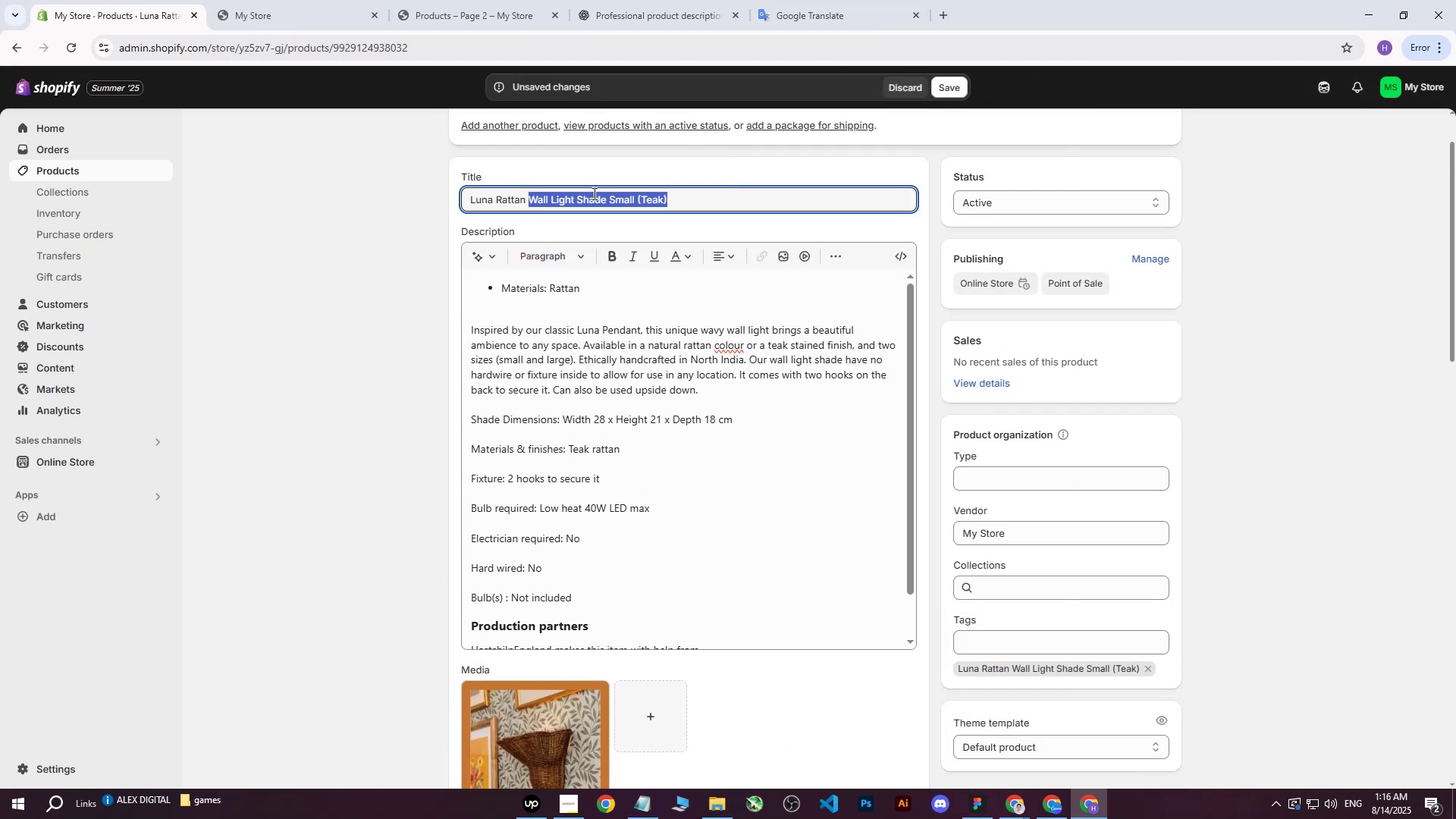 
key(Control+C)
 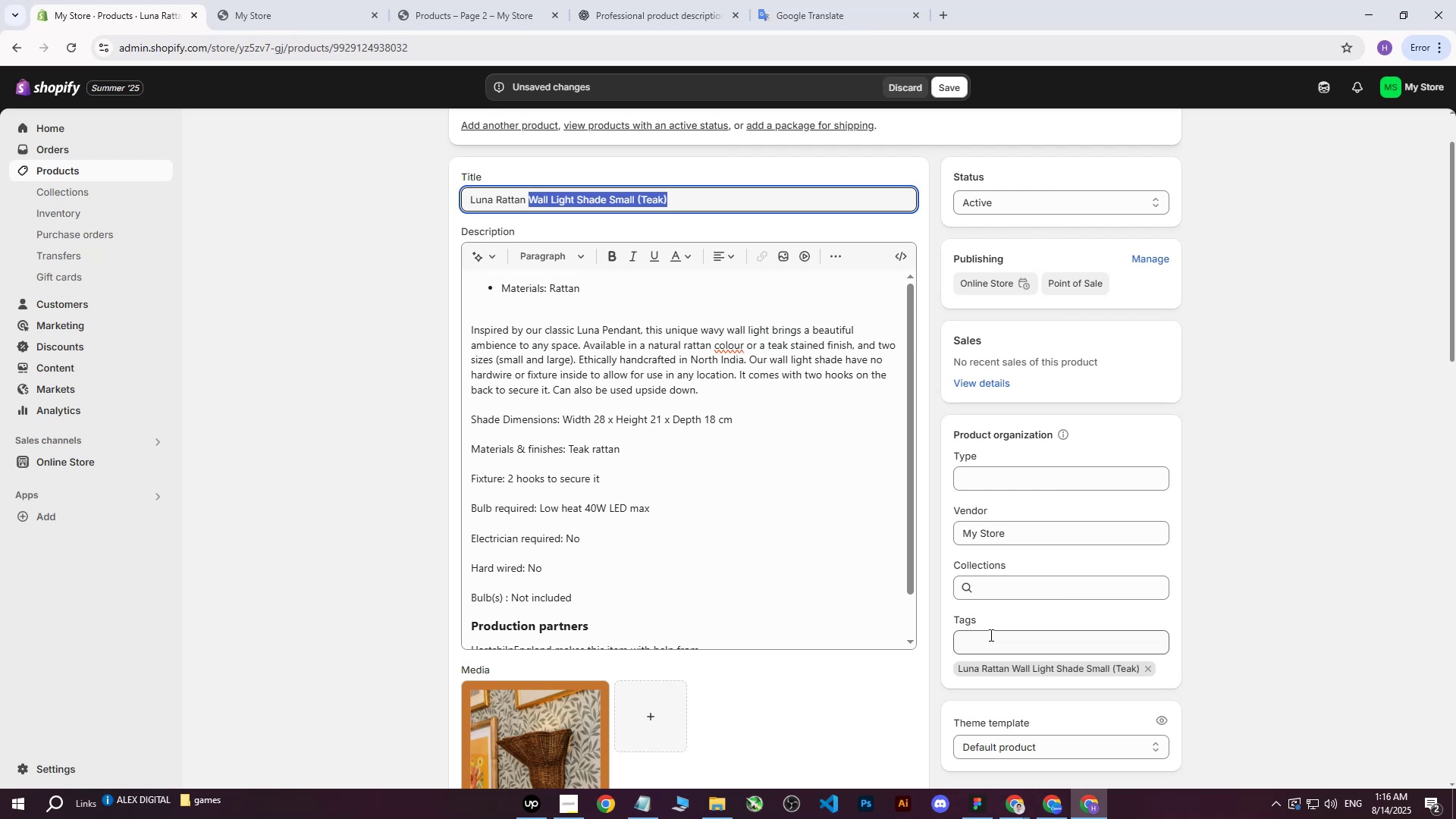 
key(Control+ControlLeft)
 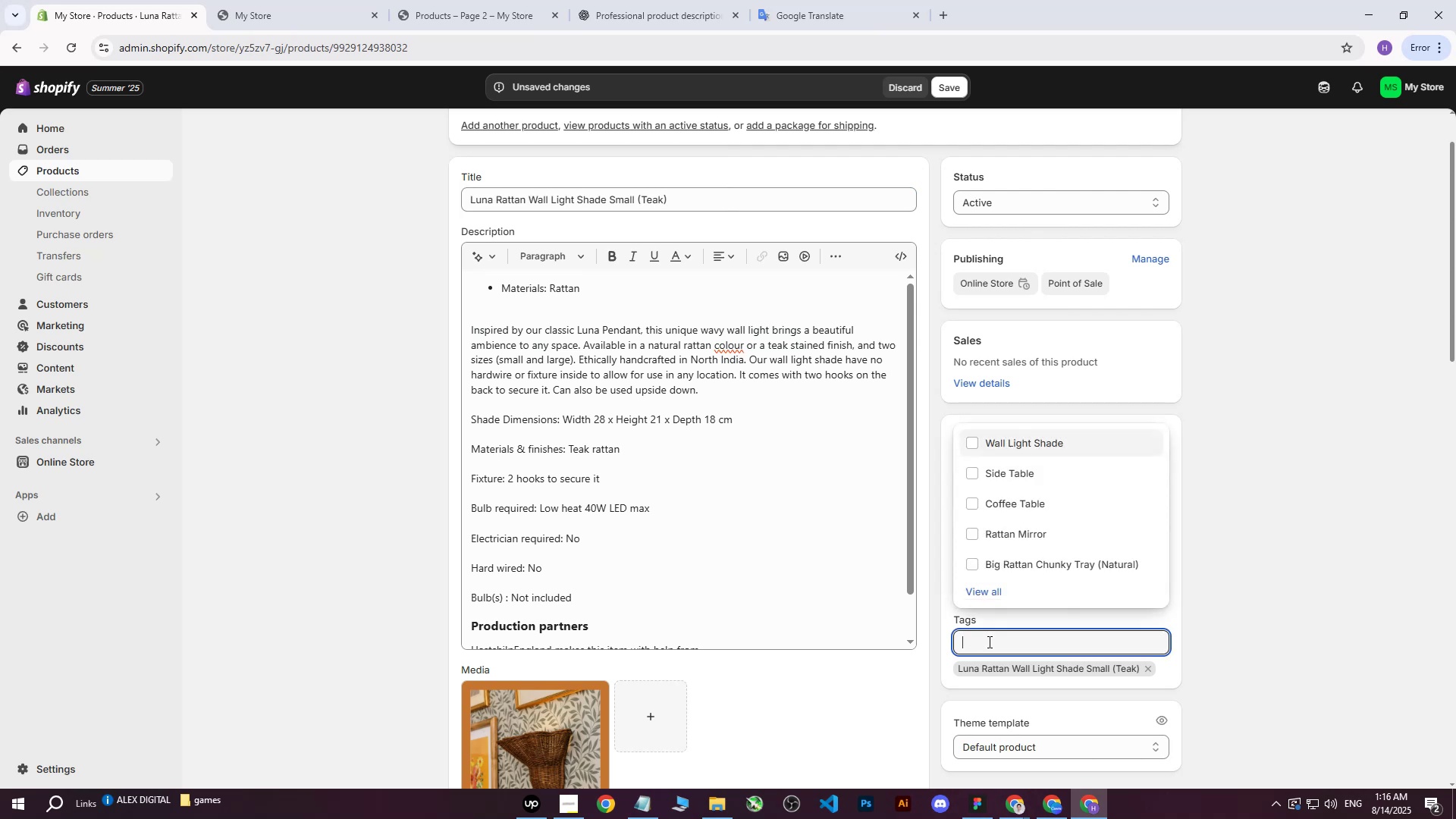 
key(Control+V)
 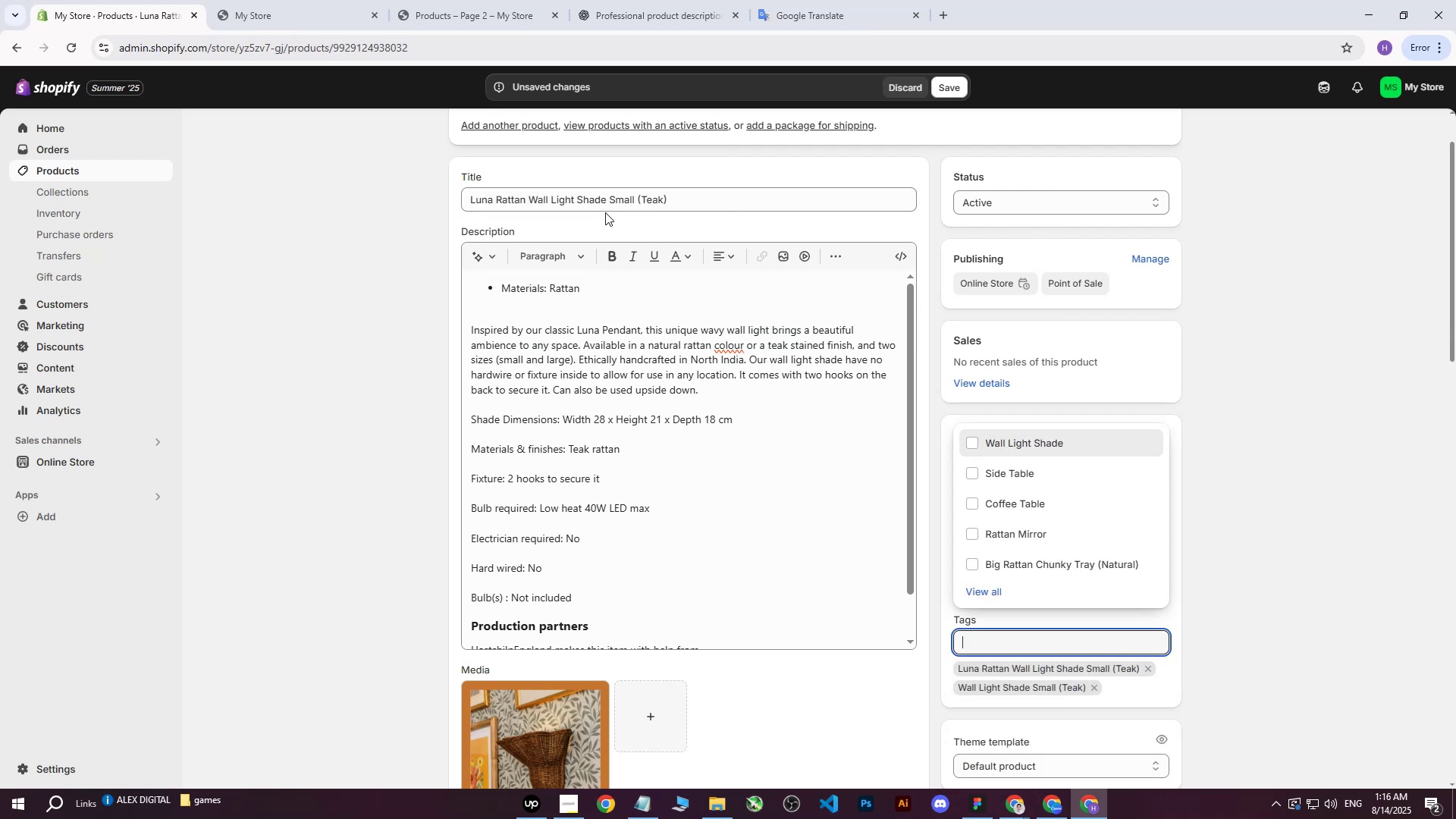 
left_click_drag(start_coordinate=[530, 200], to_coordinate=[607, 206])
 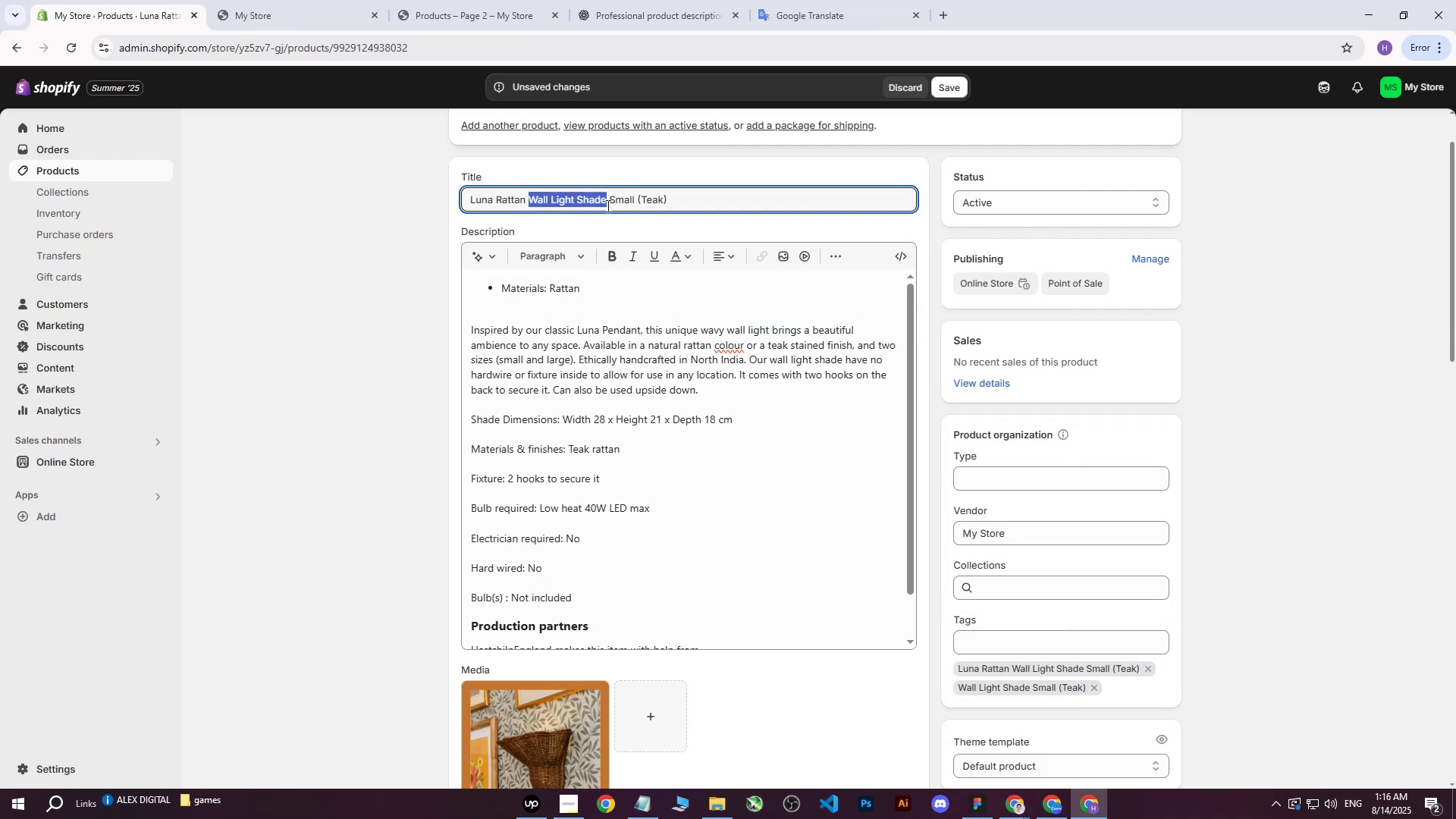 
key(Control+ControlLeft)
 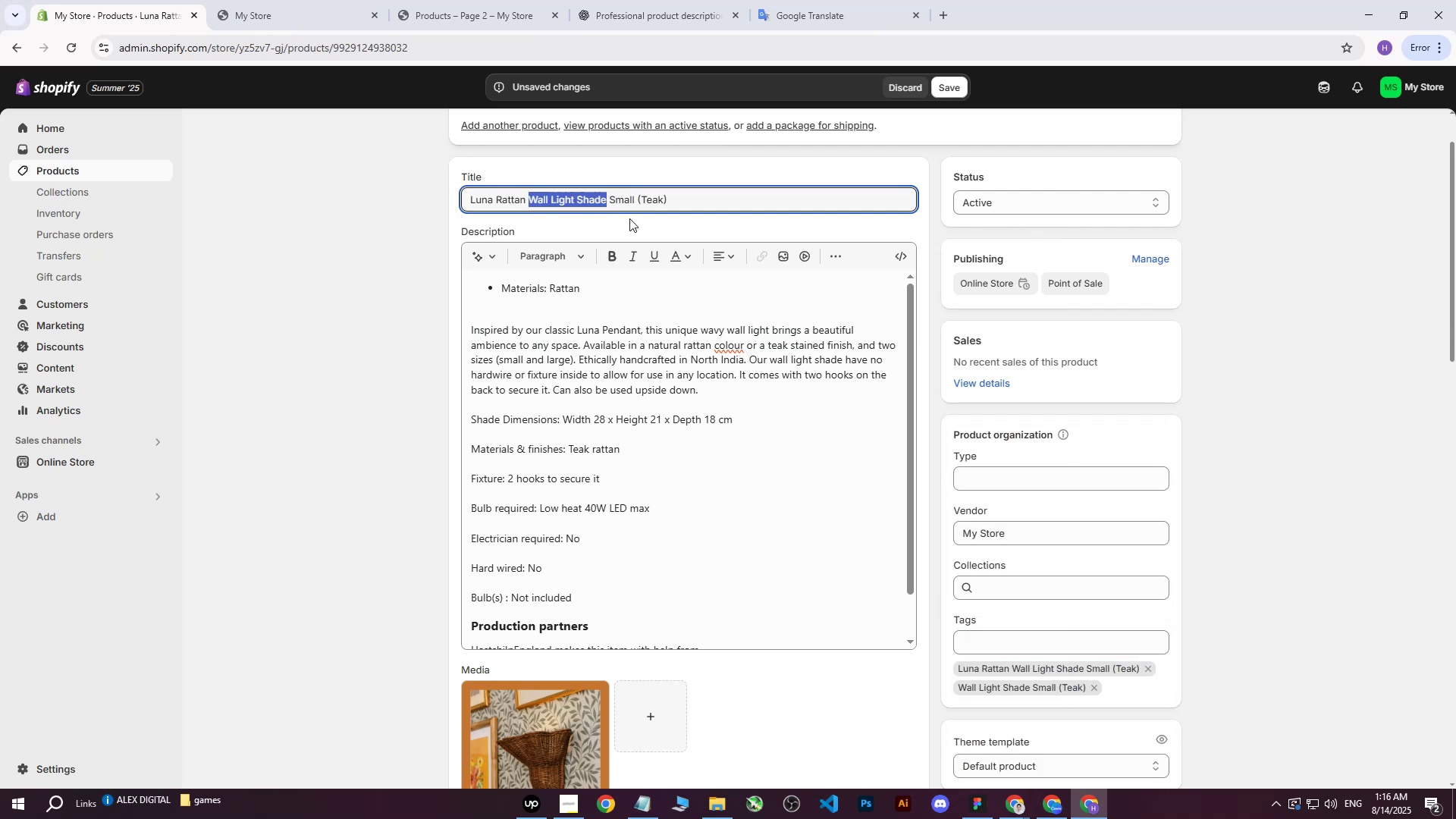 
key(Control+C)
 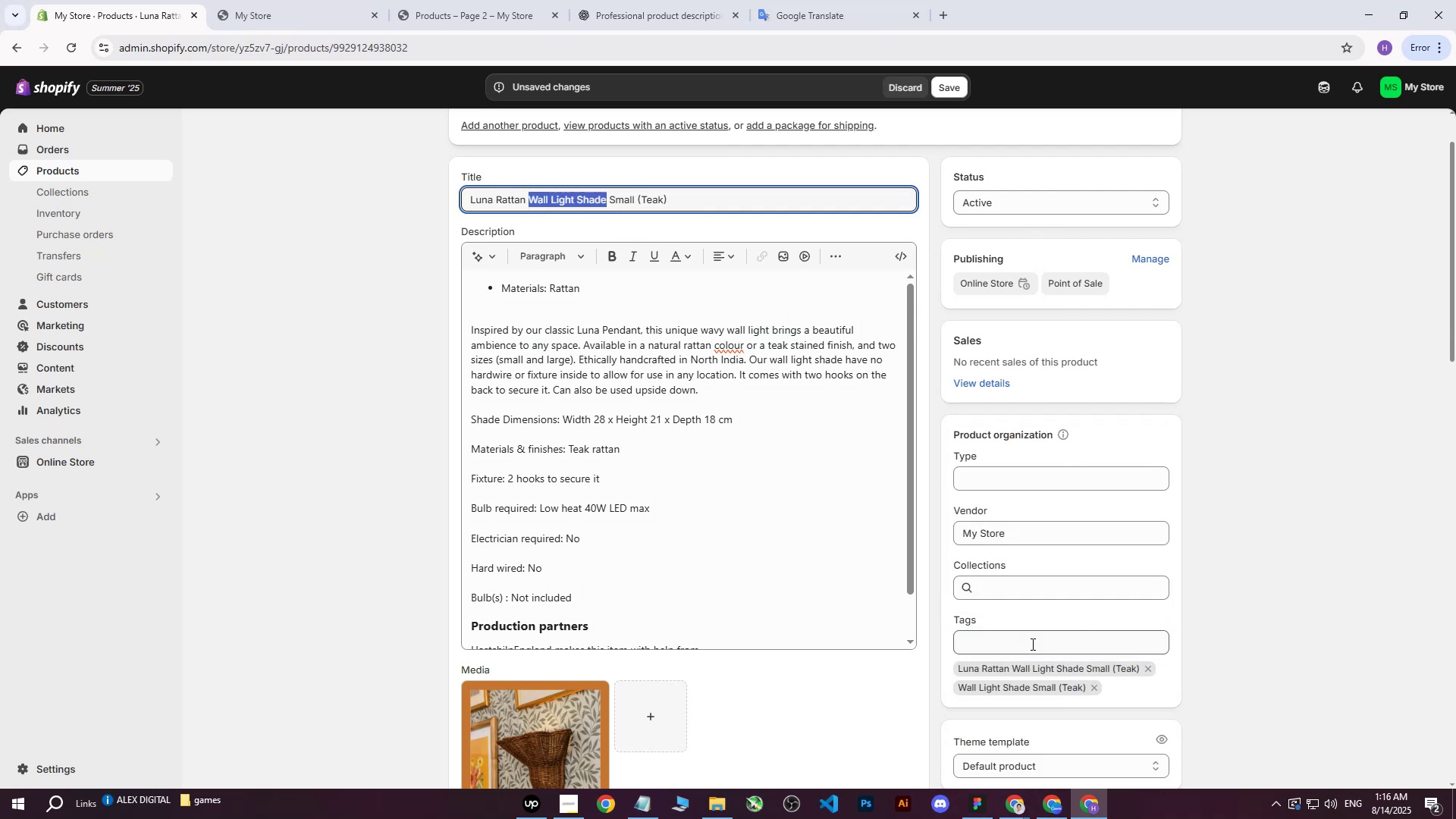 
key(Control+ControlLeft)
 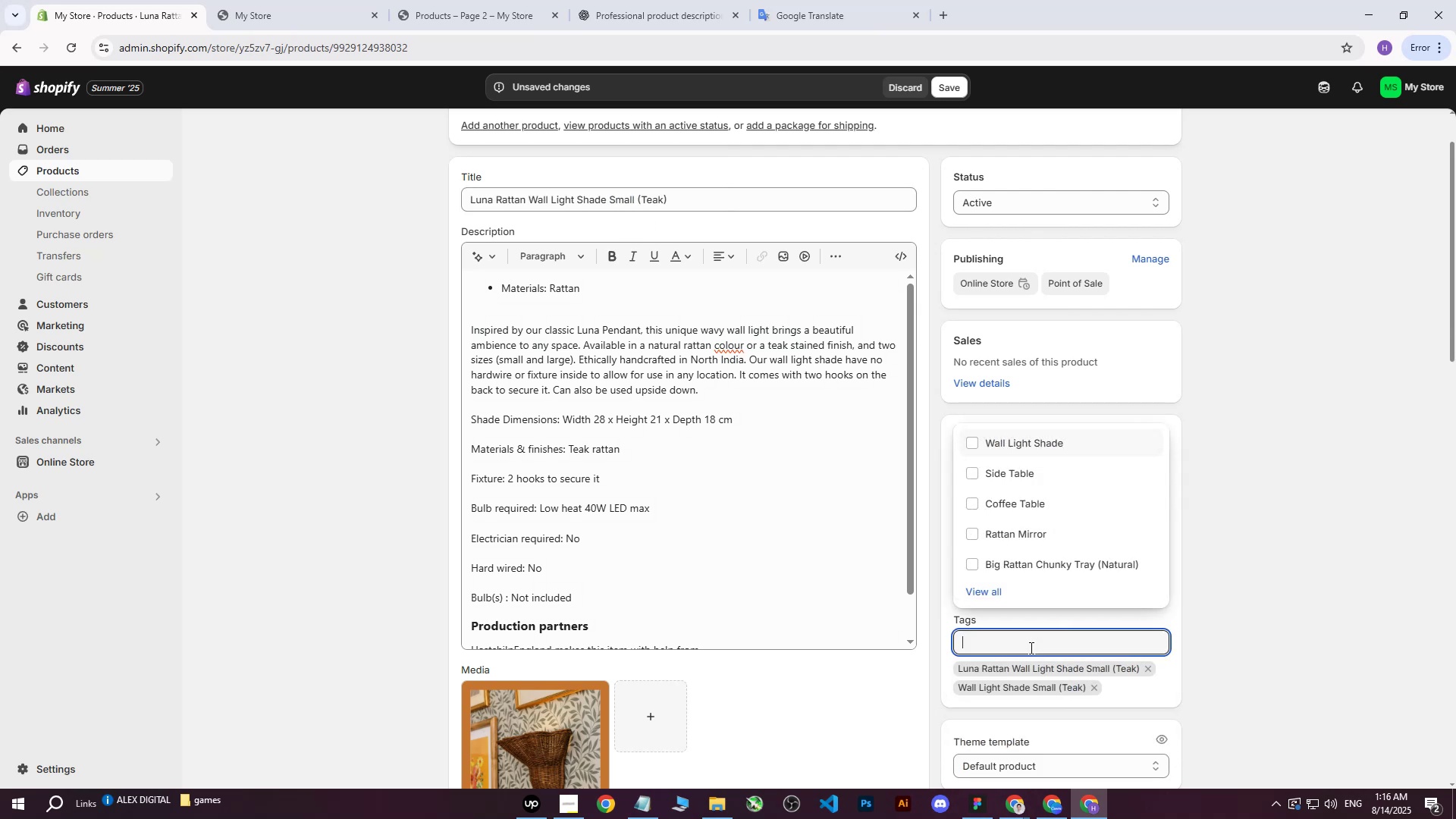 
key(Control+V)
 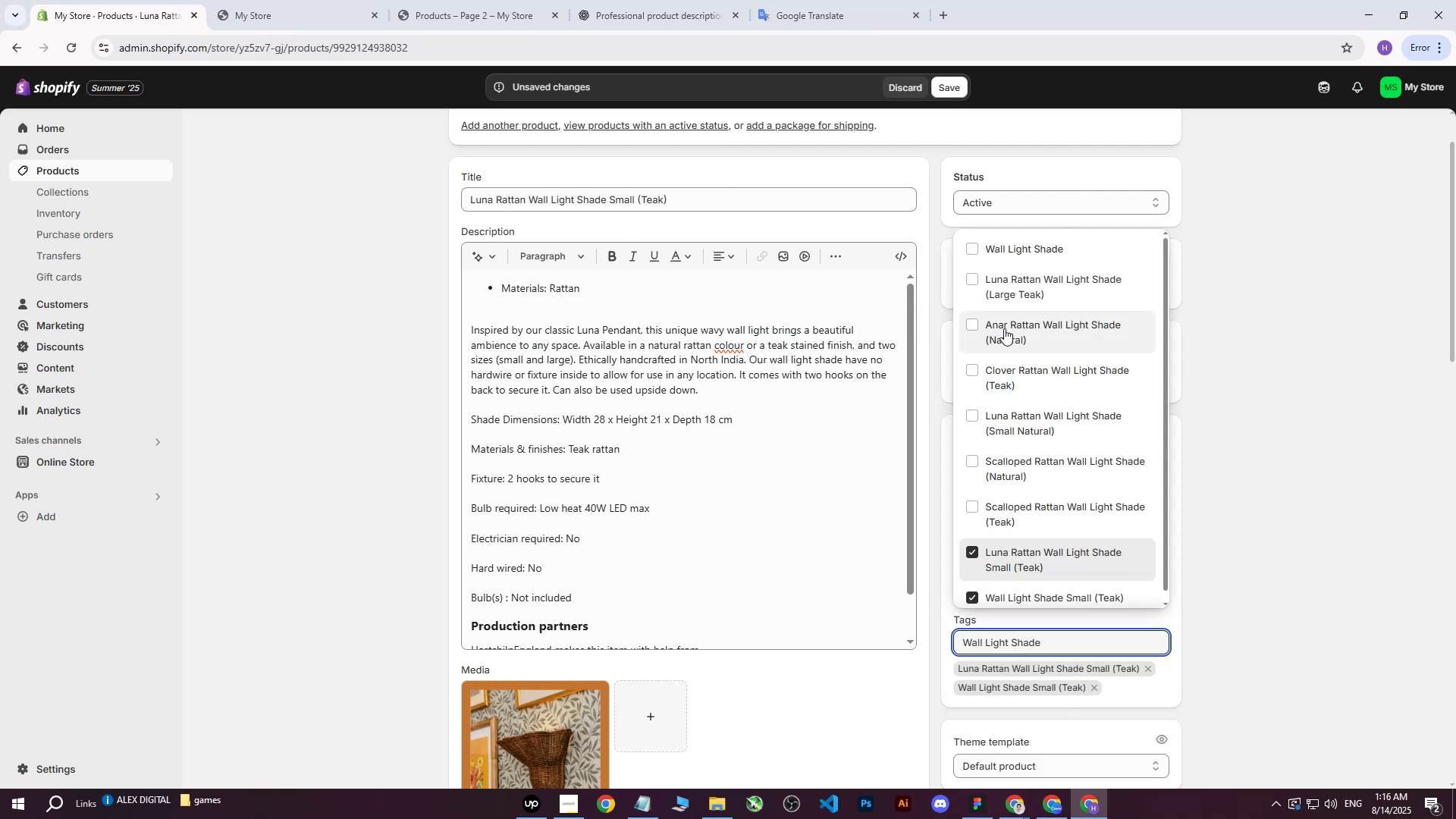 
left_click([999, 254])
 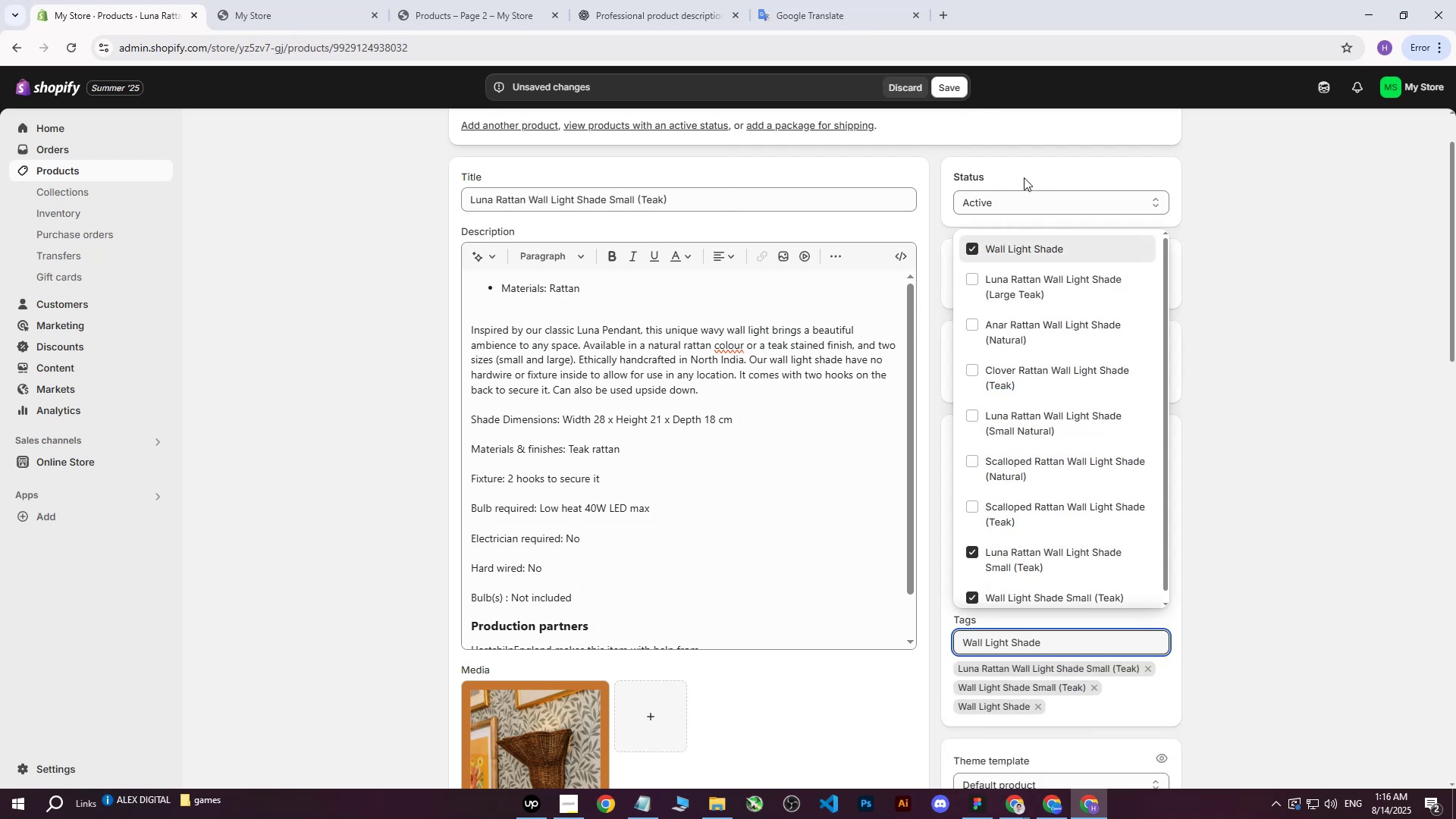 
left_click([1304, 458])
 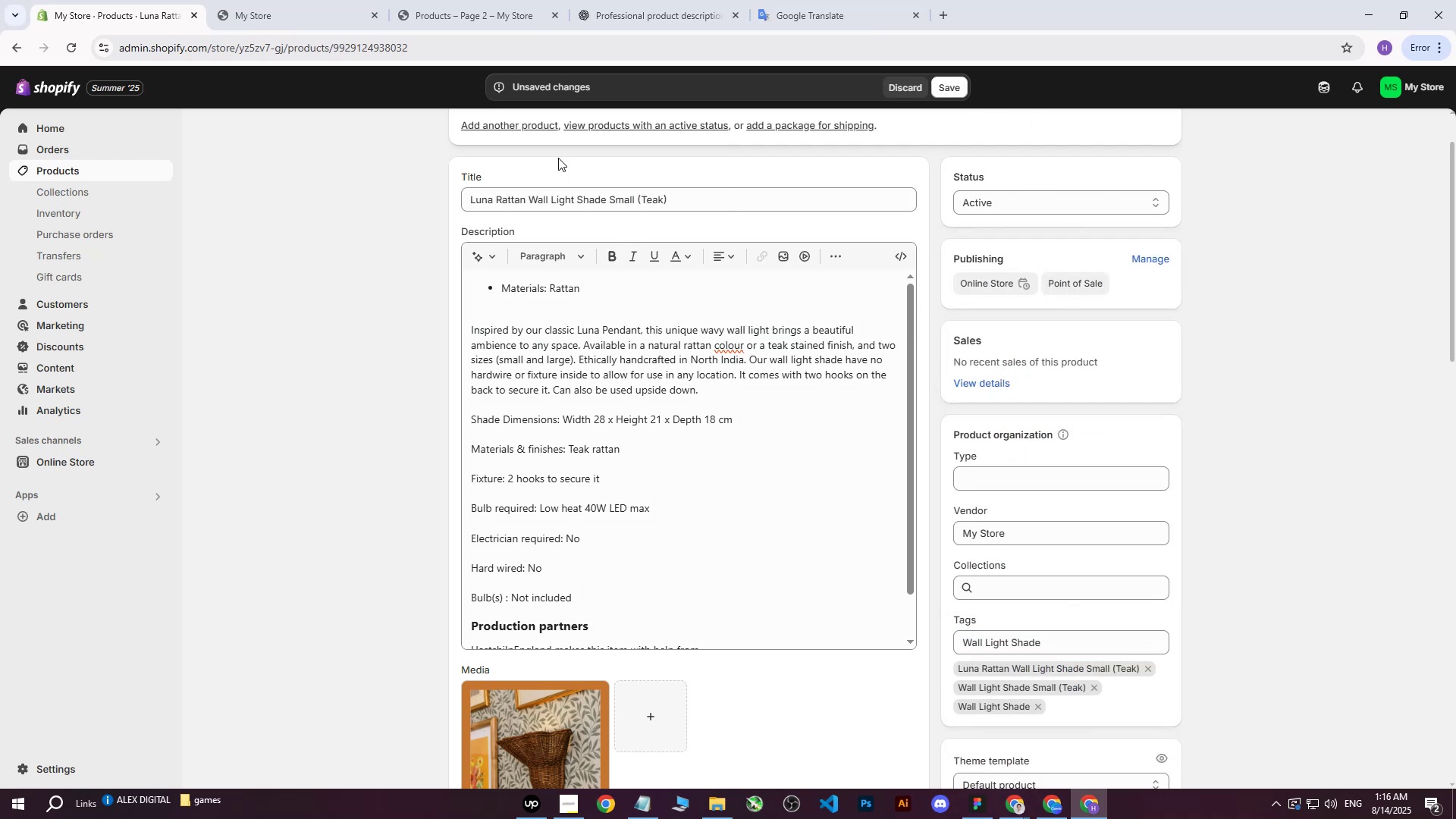 
mouse_move([941, 88])
 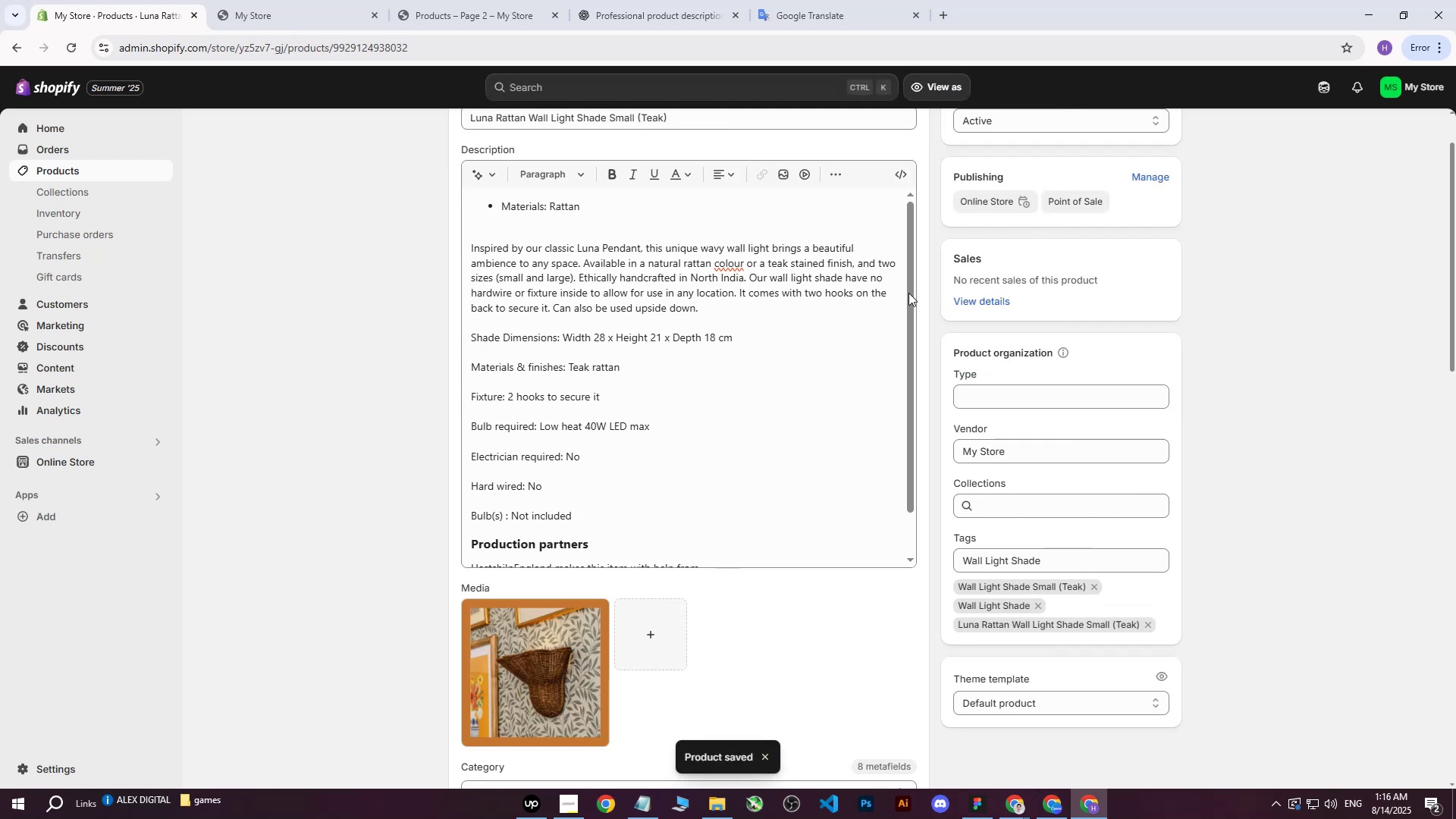 
scroll: coordinate [404, 426], scroll_direction: up, amount: 4.0
 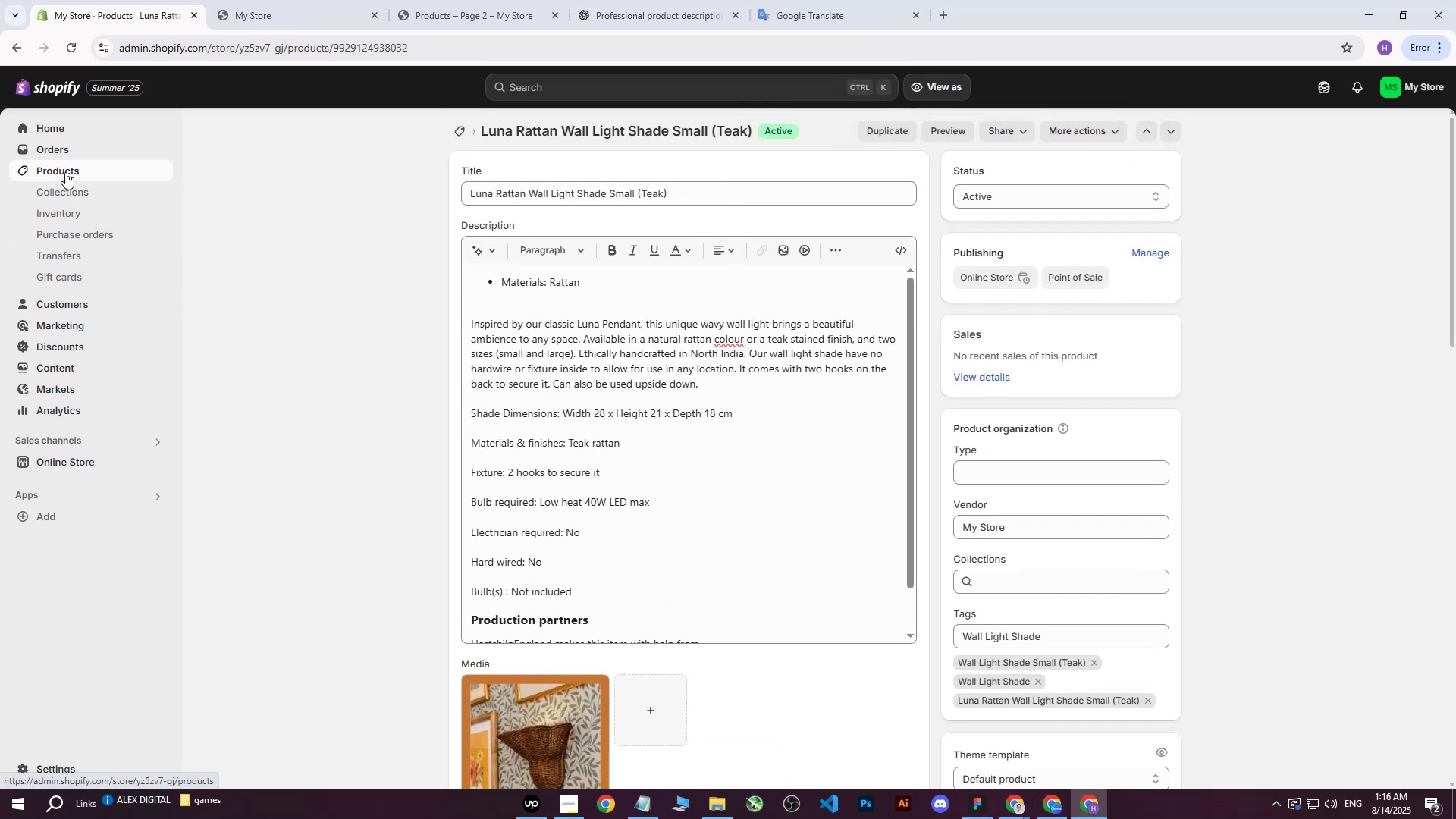 
left_click([65, 172])
 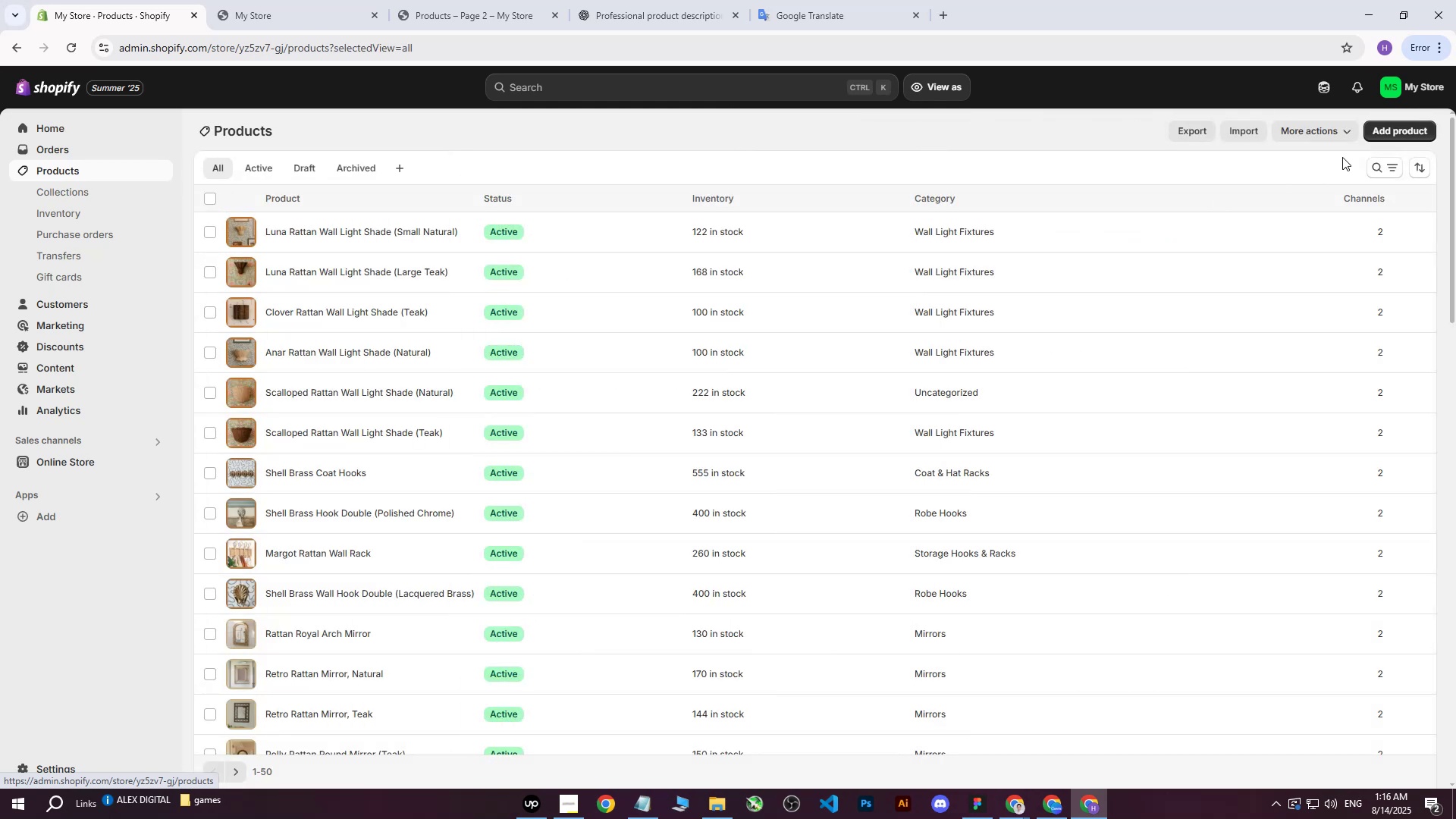 
left_click([1383, 129])
 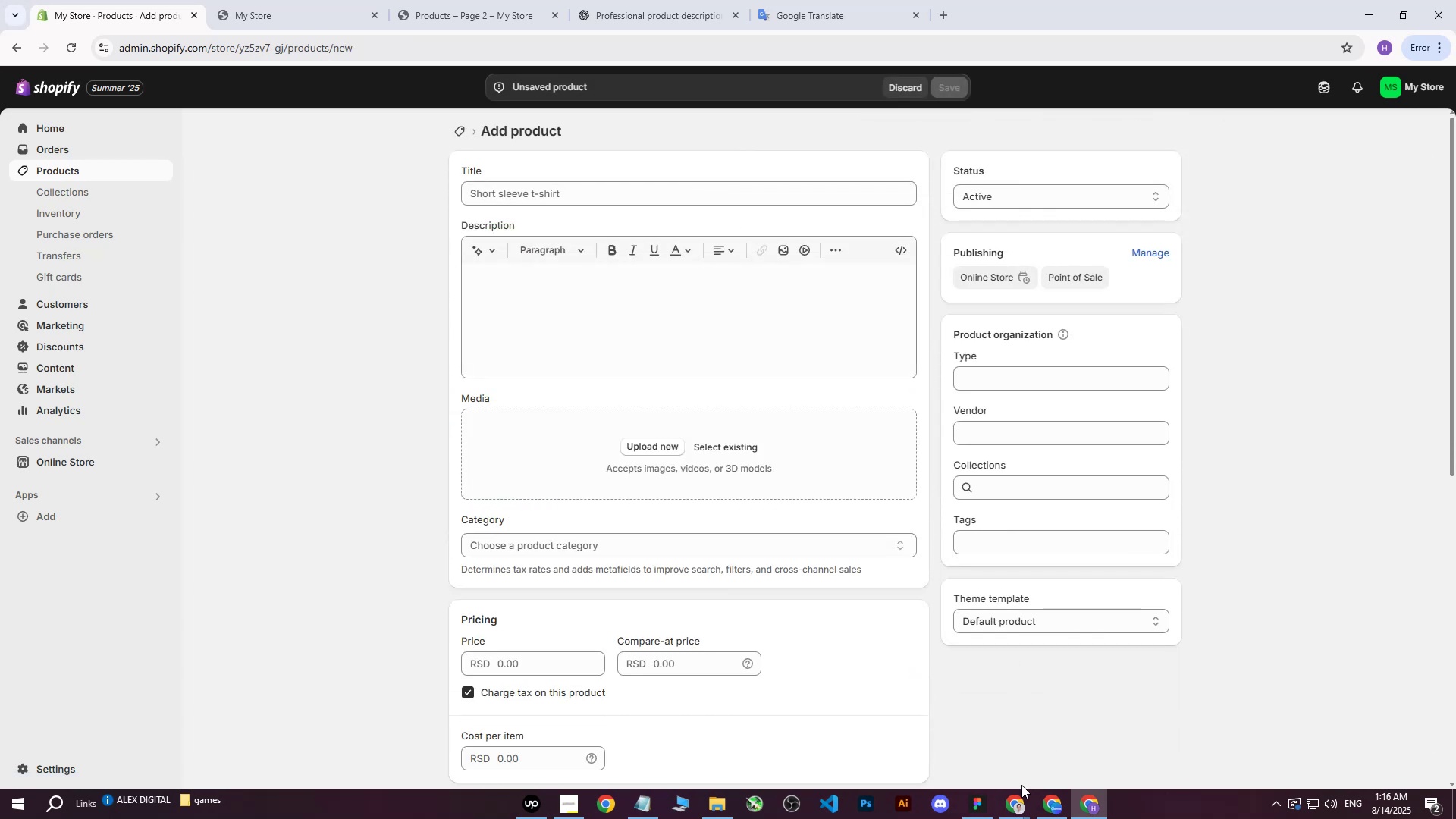 
left_click([1015, 809])
 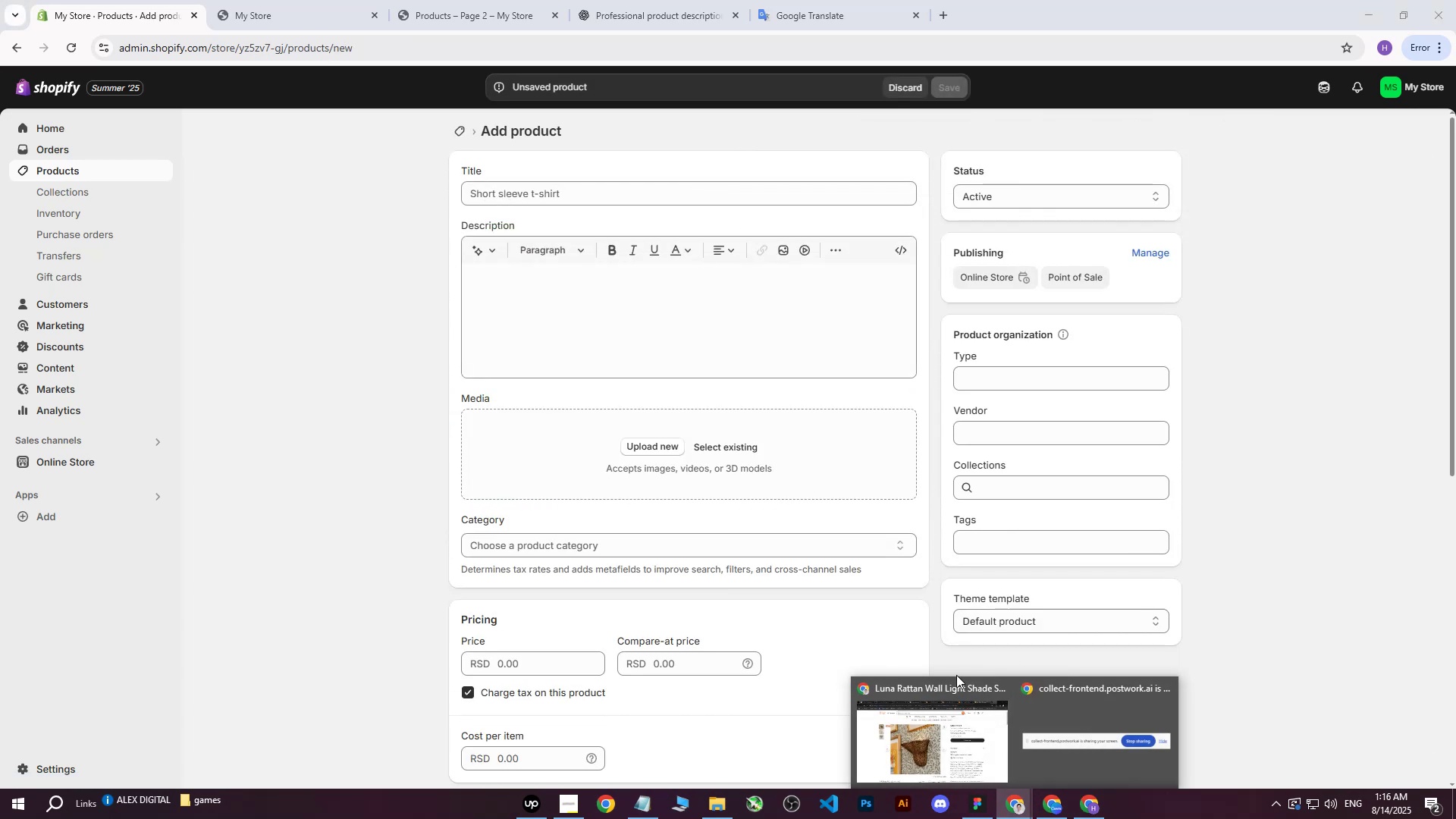 
left_click([902, 745])
 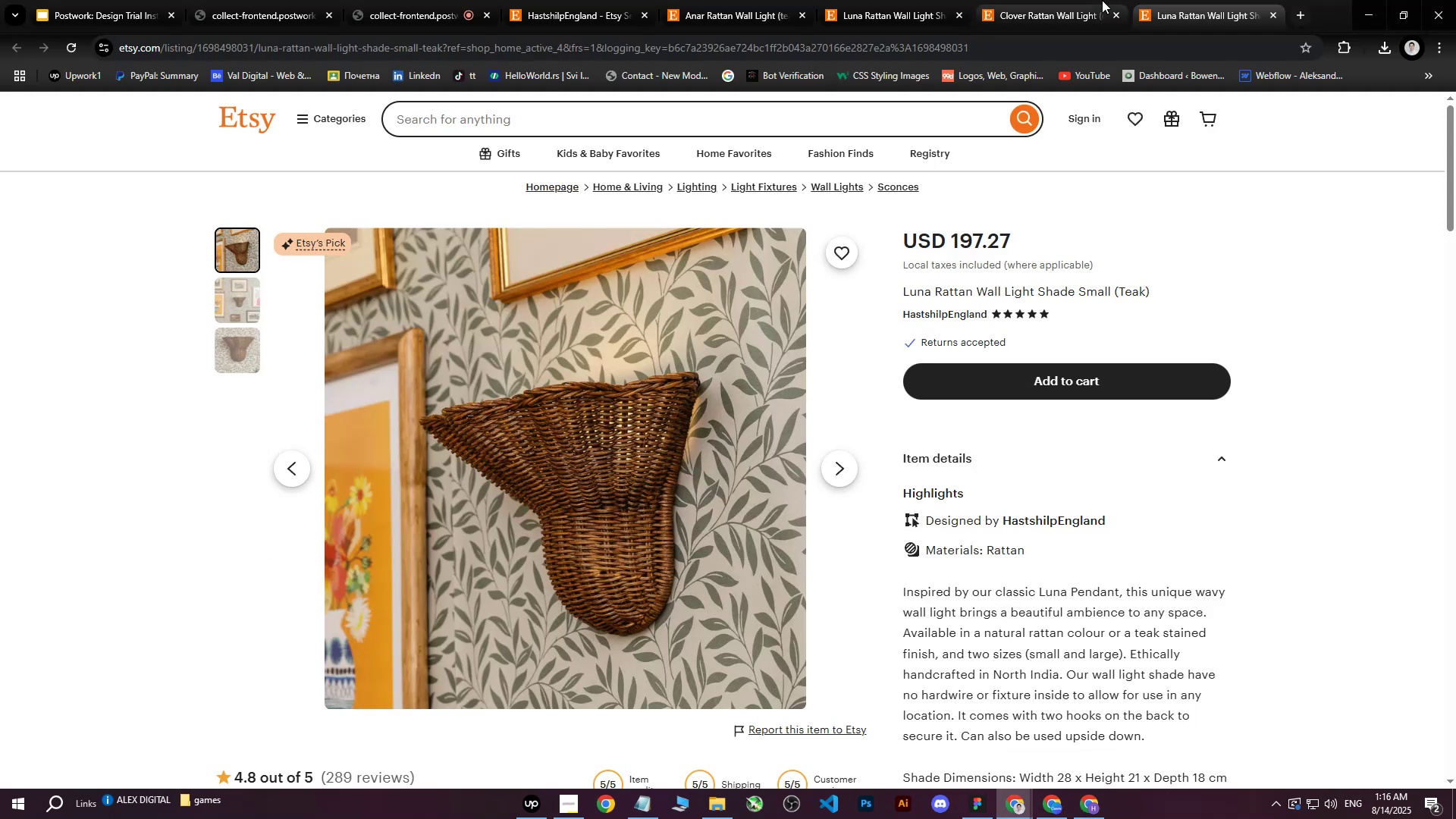 
left_click([1095, 1])
 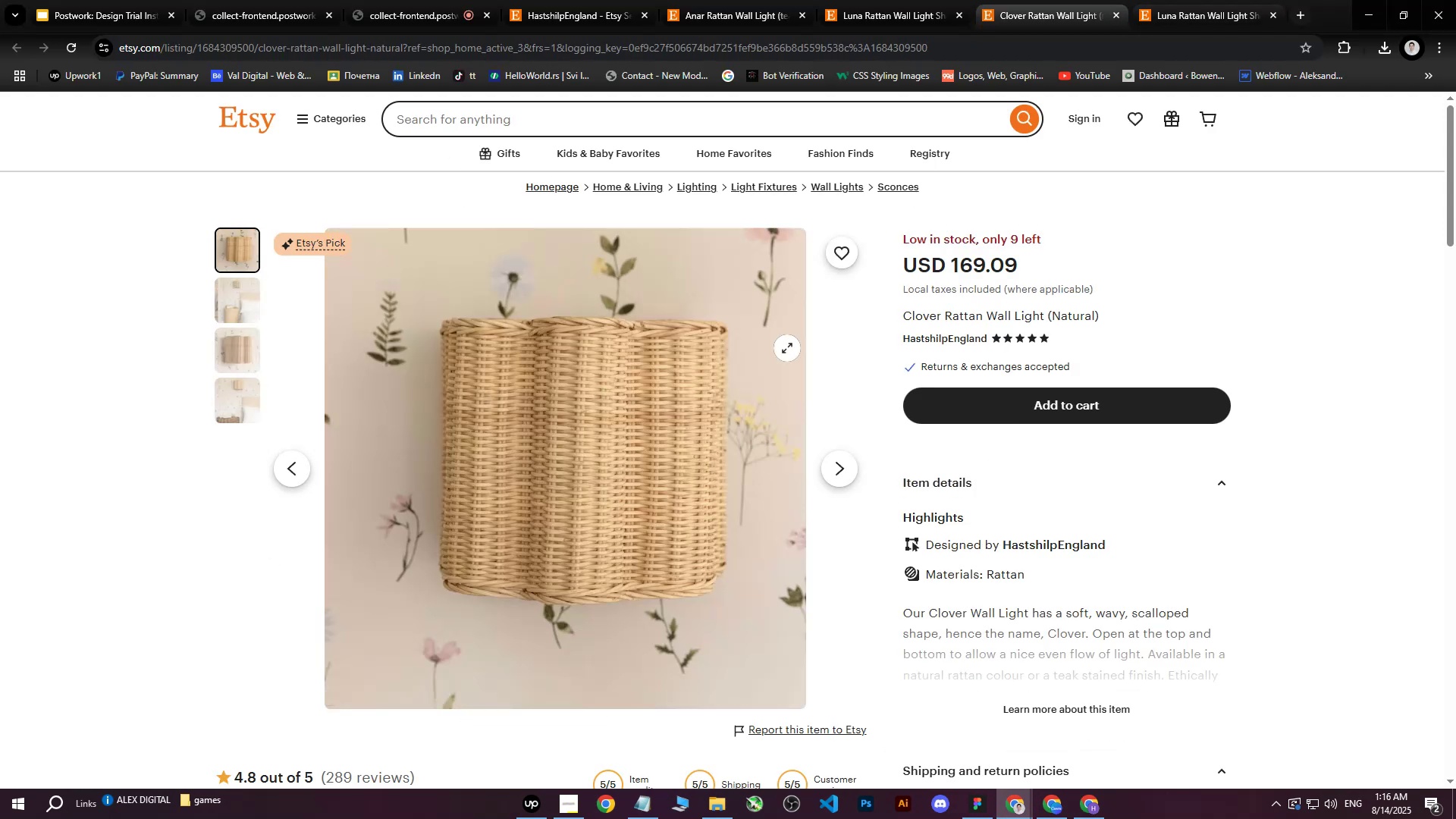 
right_click([657, 428])
 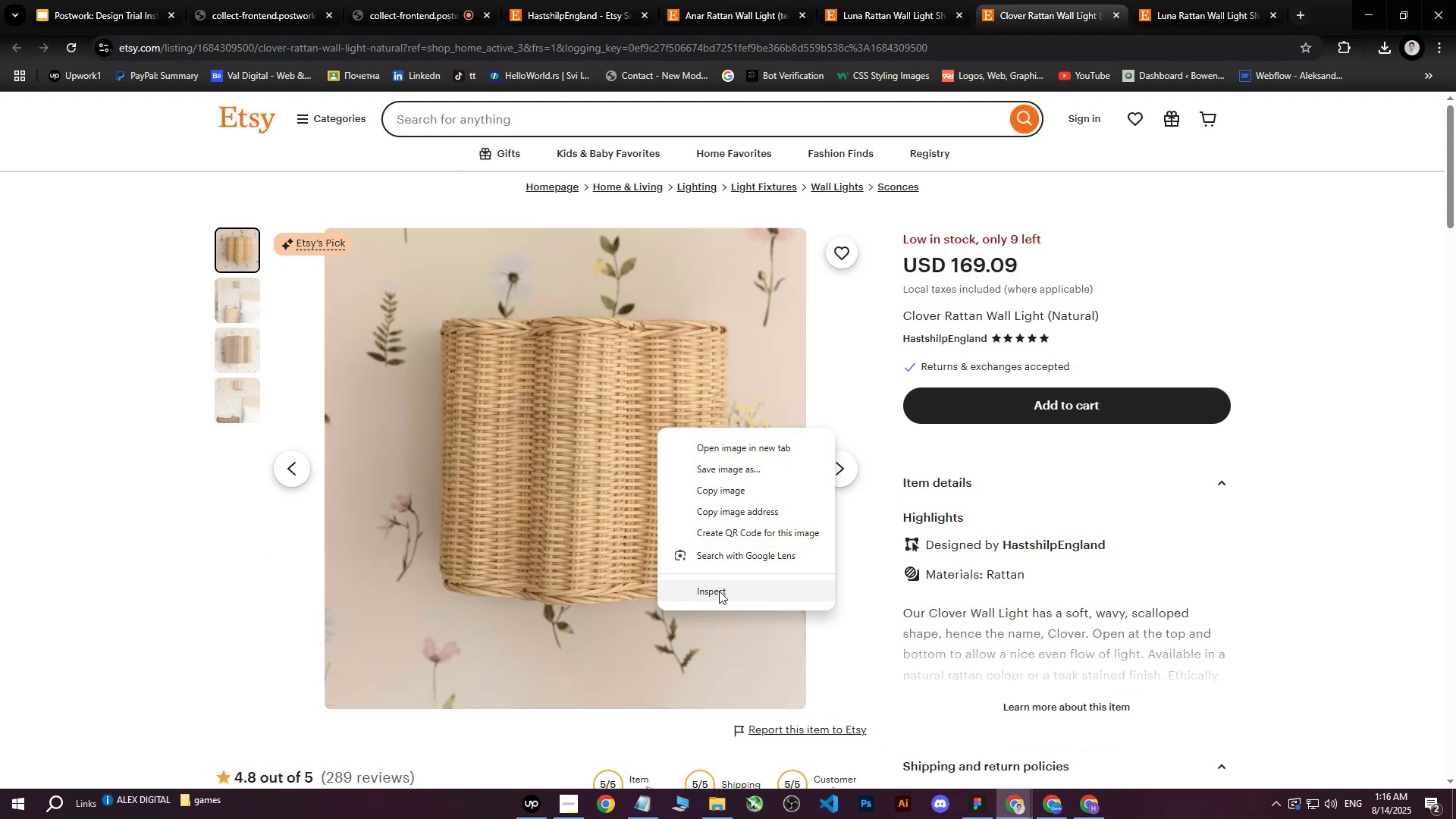 
left_click([718, 594])
 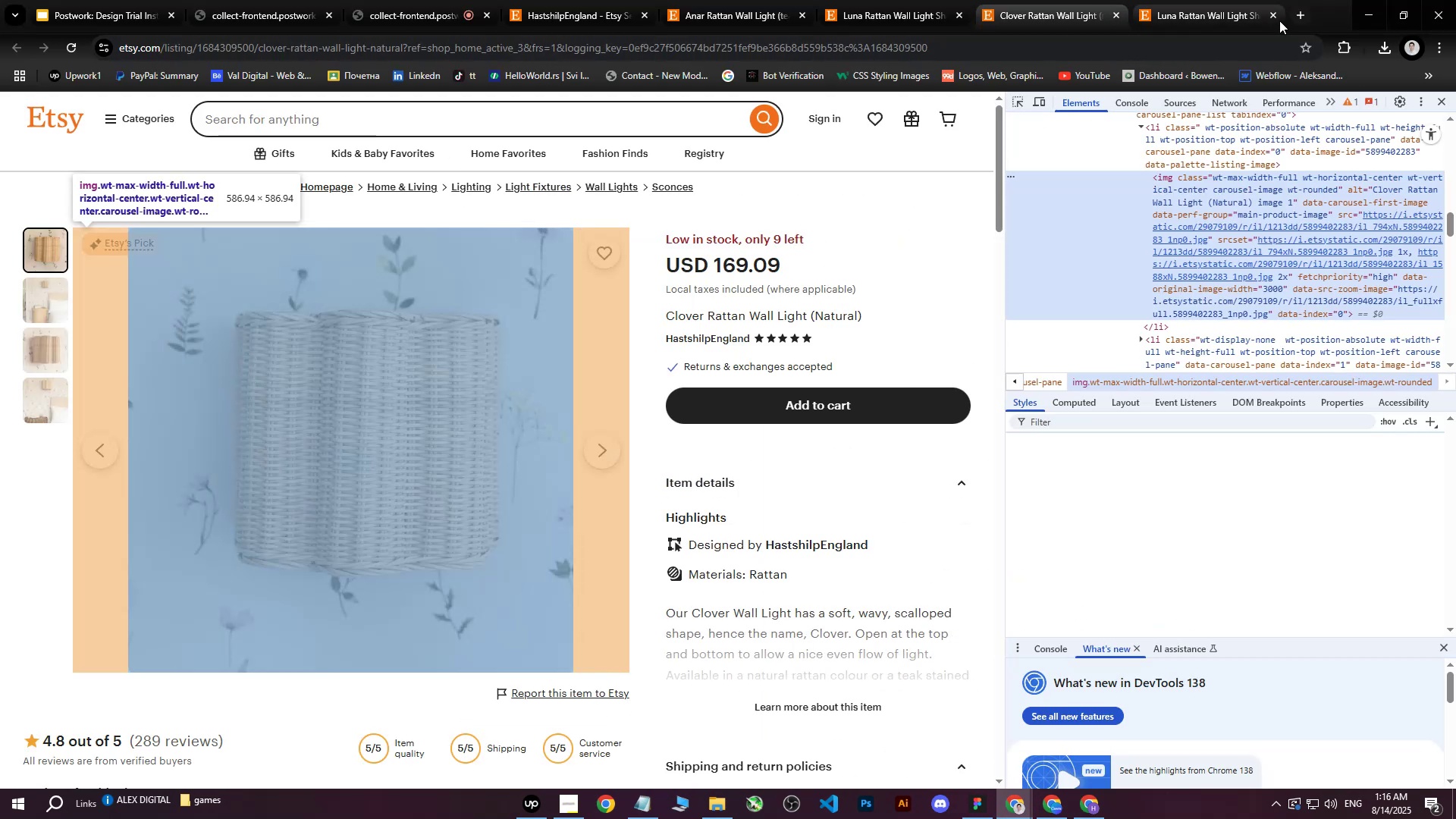 
left_click([1274, 17])
 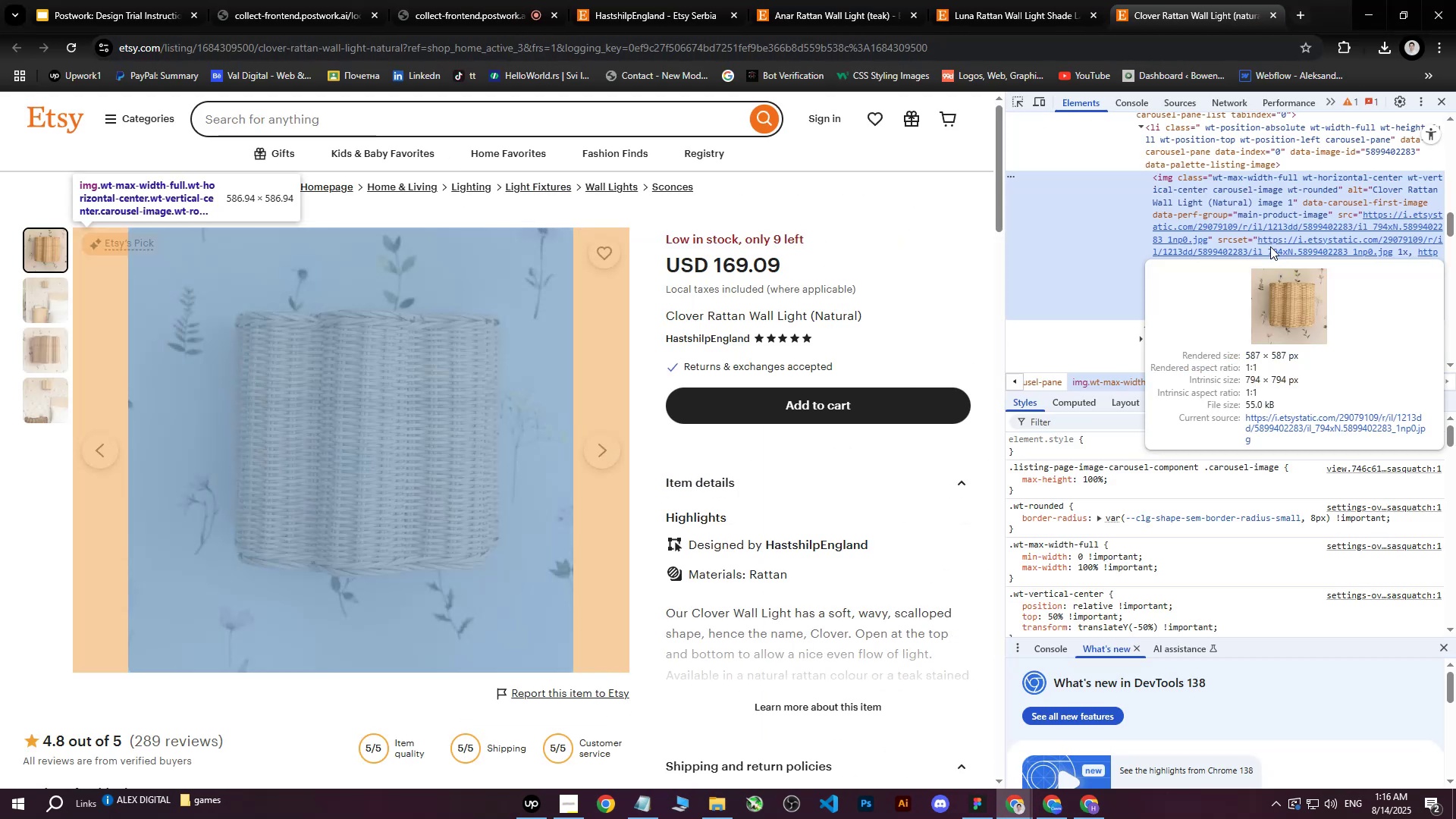 
left_click([1266, 251])
 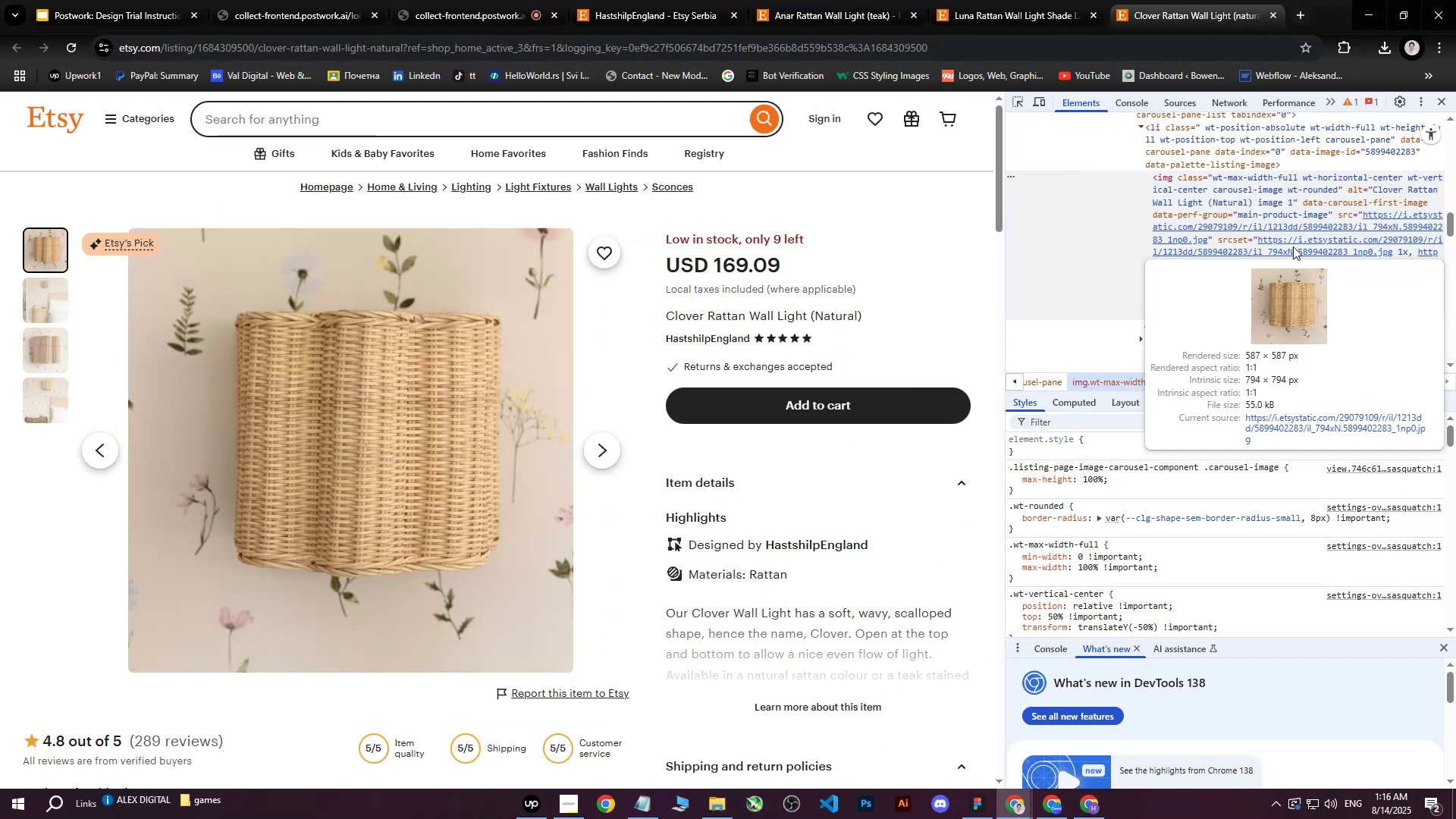 
double_click([1293, 246])
 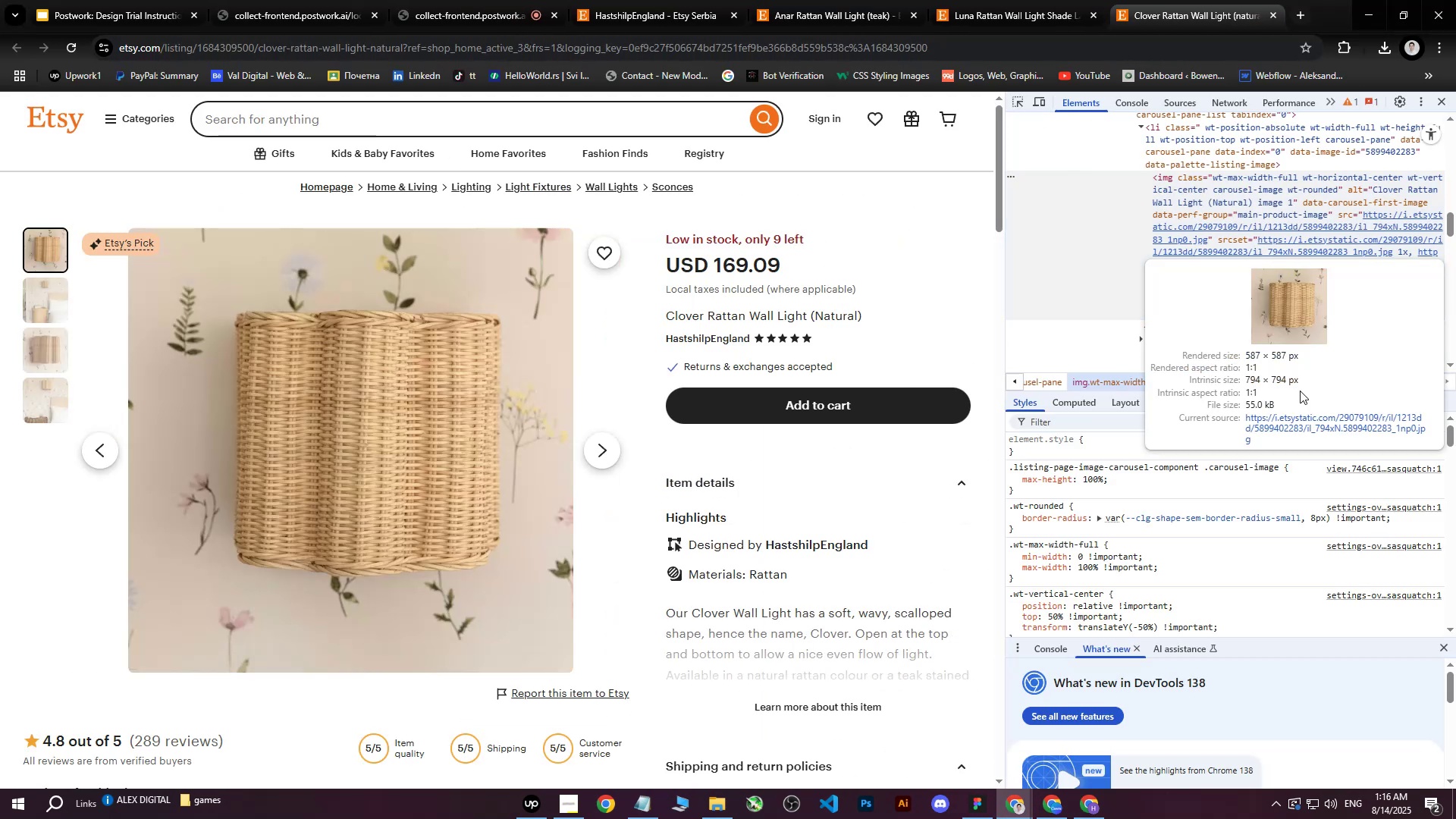 
left_click([1301, 423])
 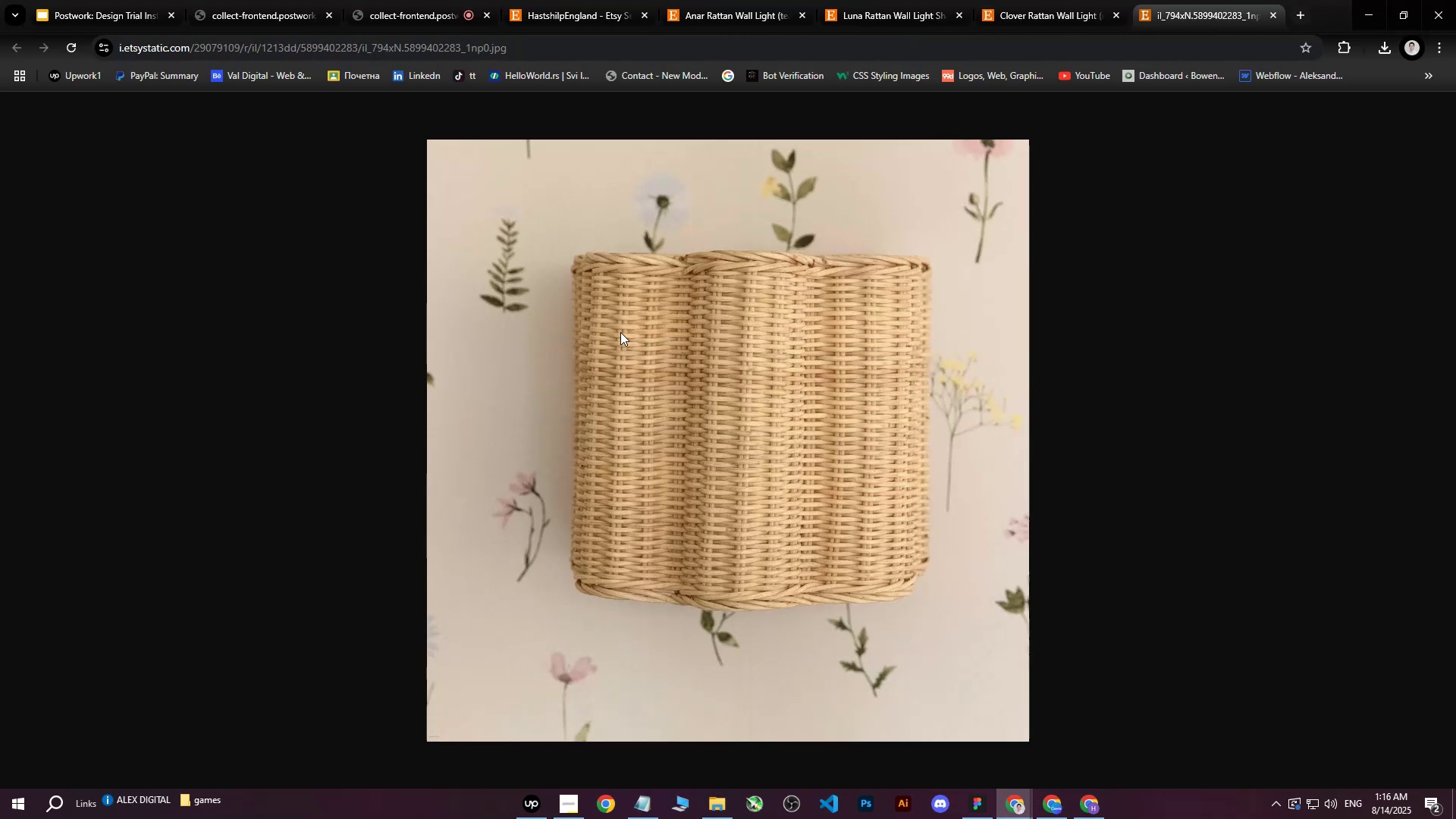 
right_click([620, 332])
 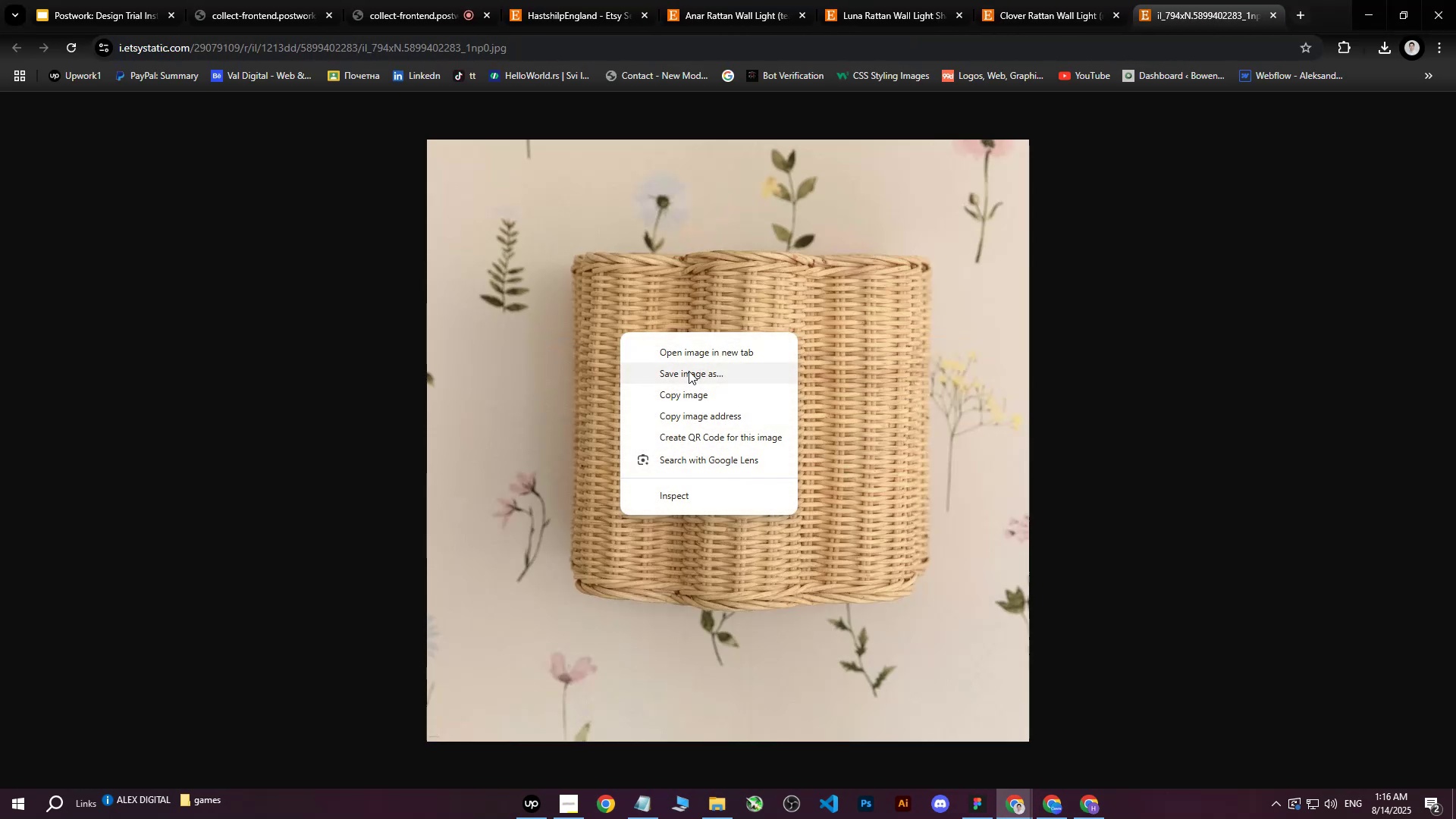 
left_click([689, 371])
 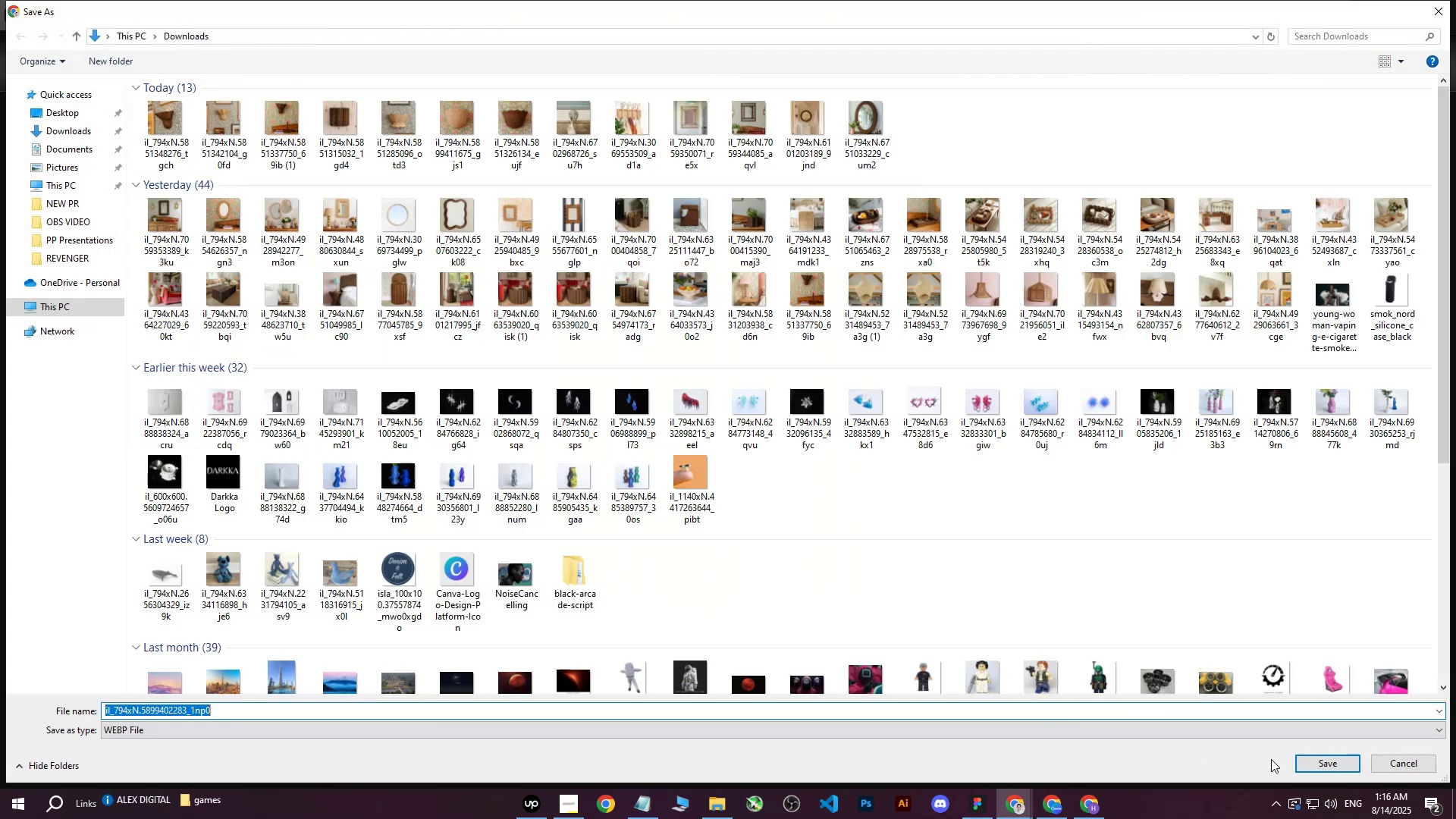 
left_click([1334, 762])
 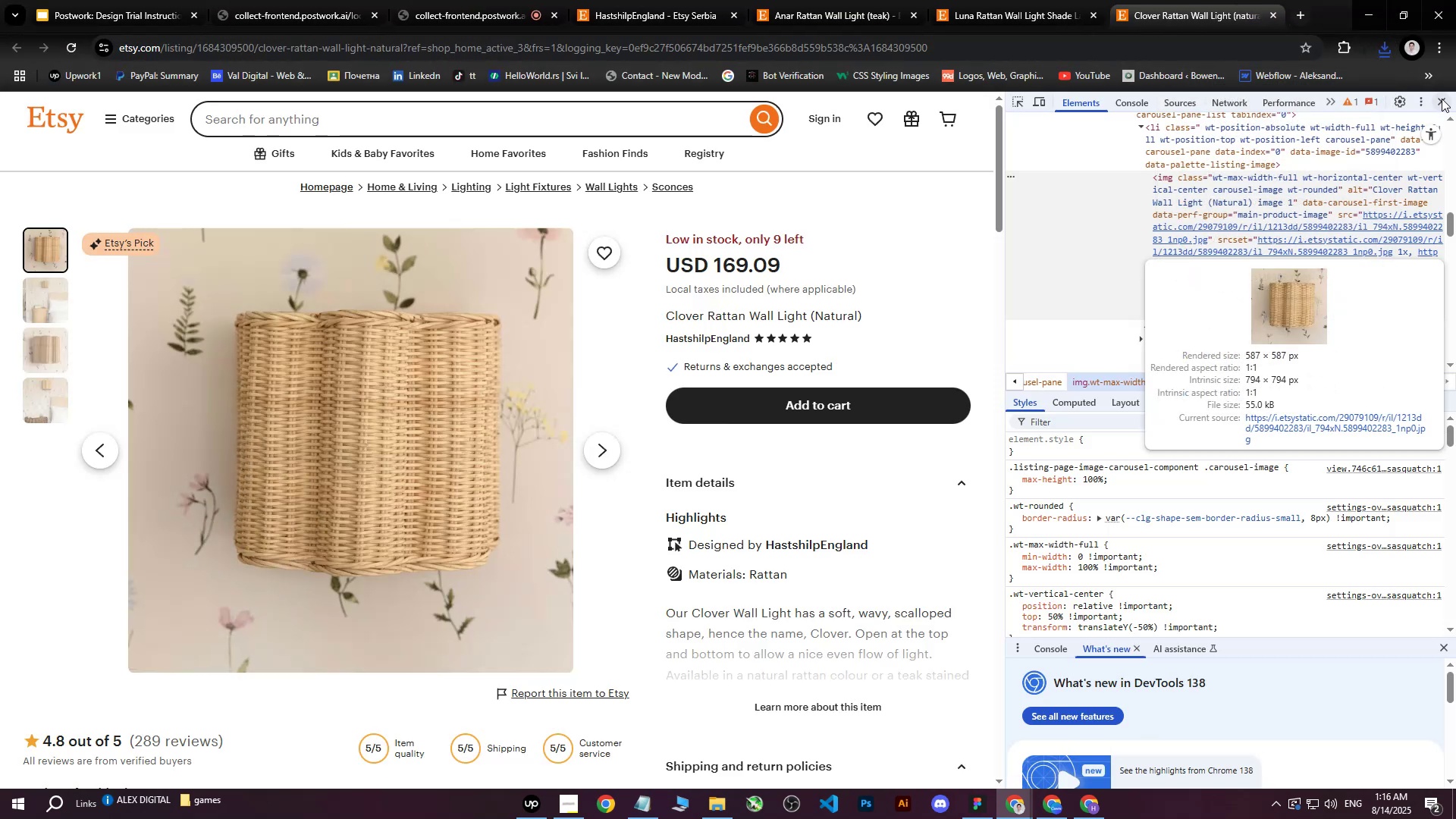 
left_click([1442, 100])
 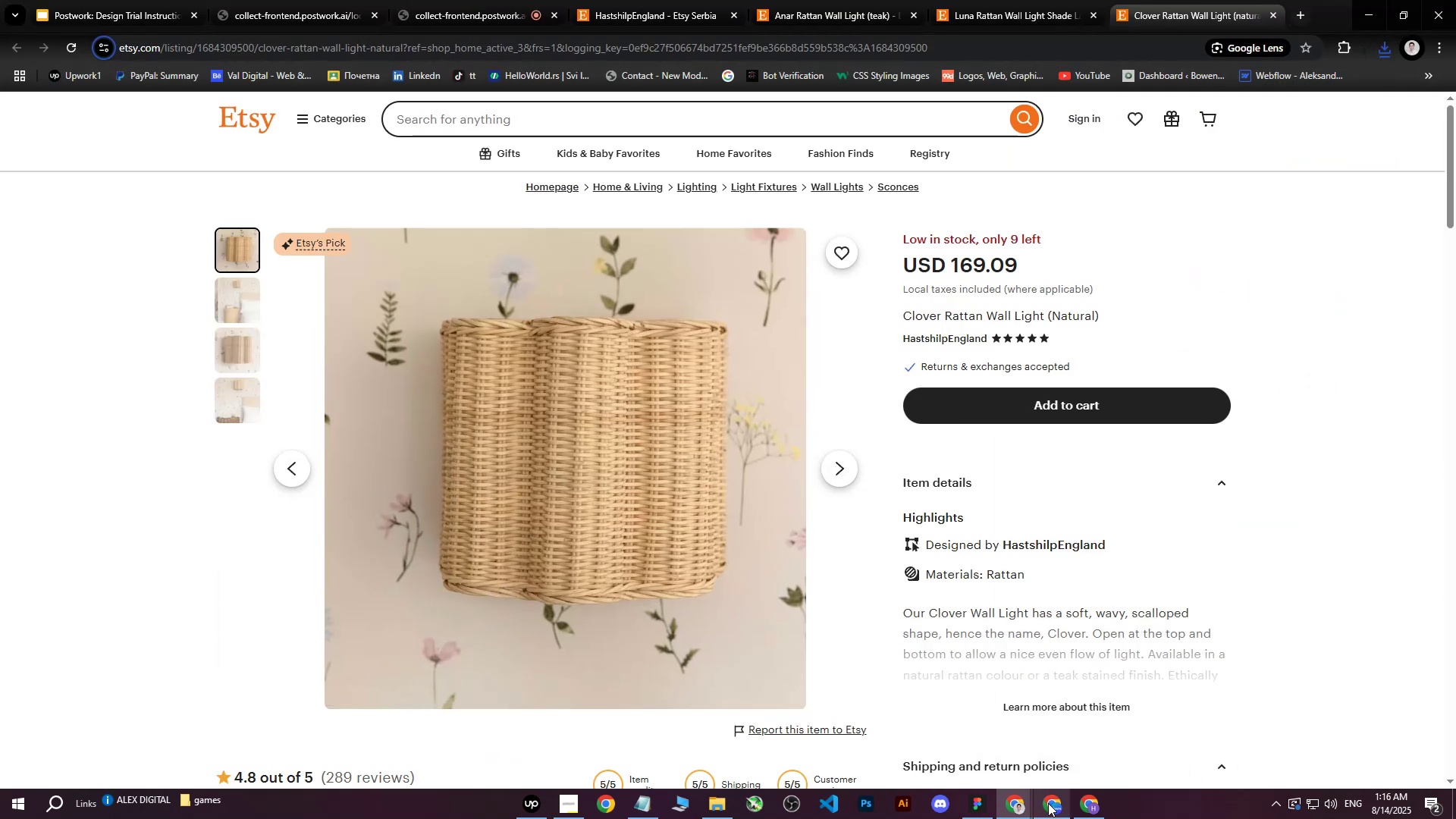 
left_click([1049, 804])
 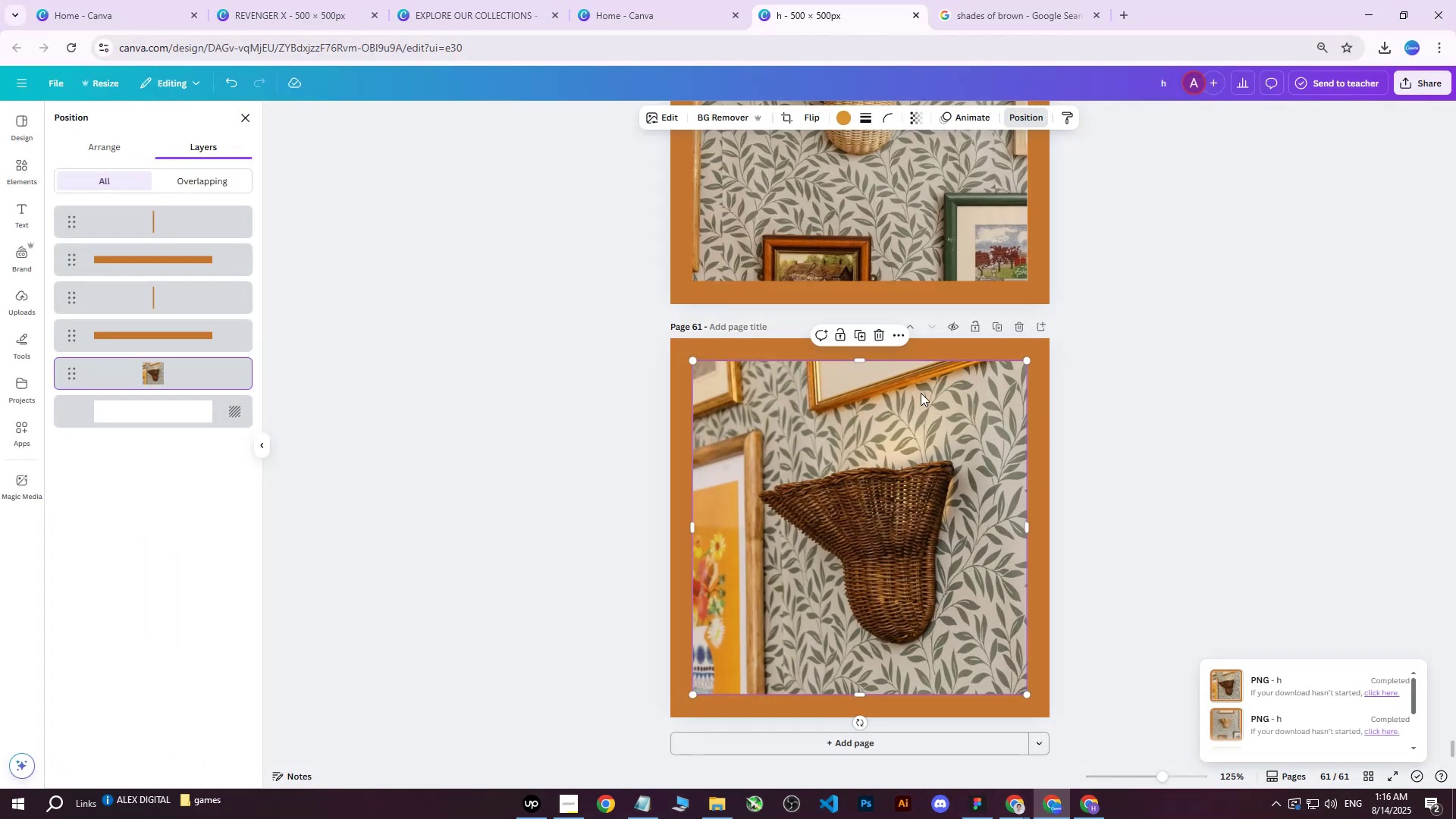 
left_click([999, 328])
 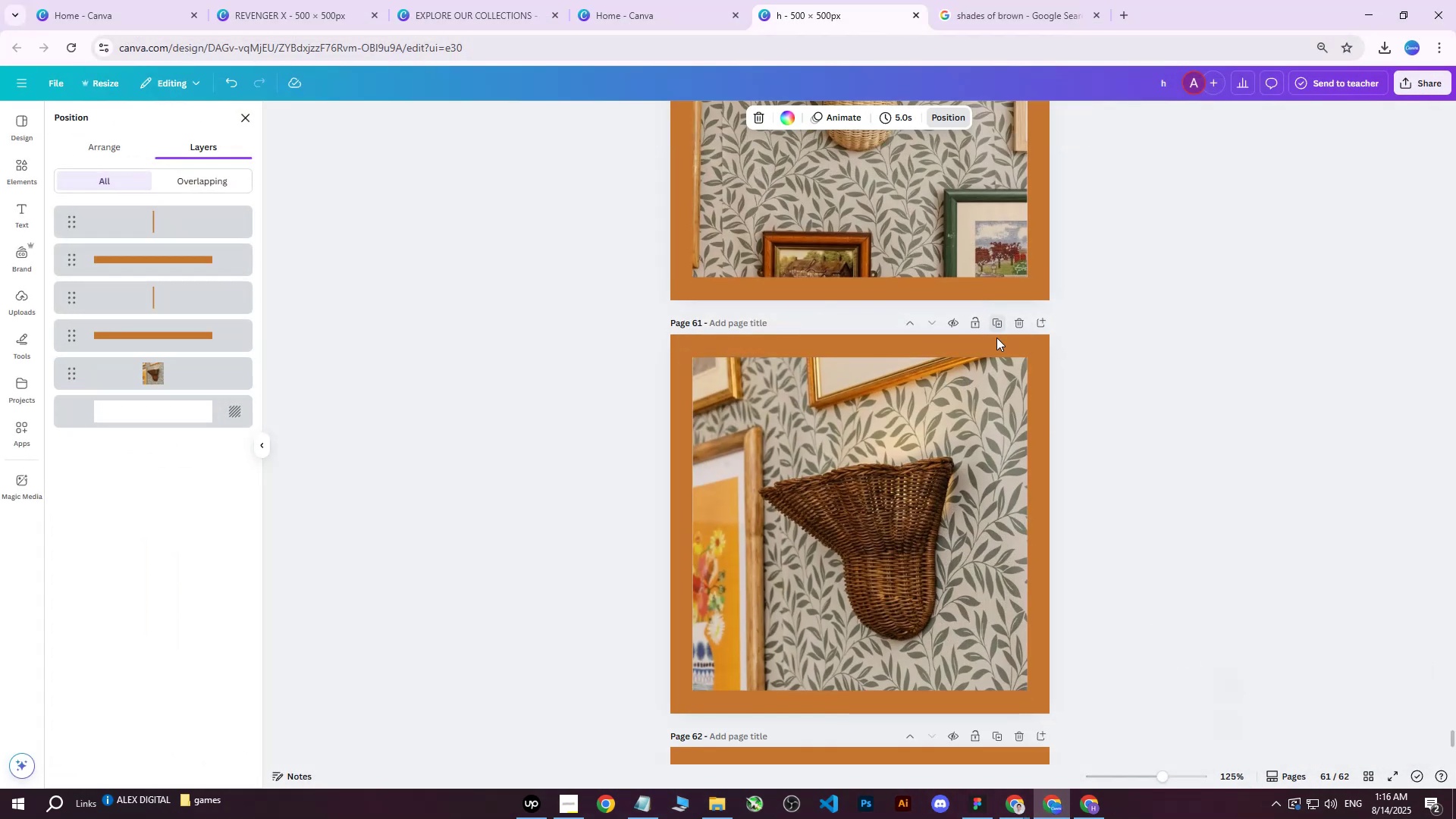 
scroll: coordinate [995, 350], scroll_direction: down, amount: 2.0
 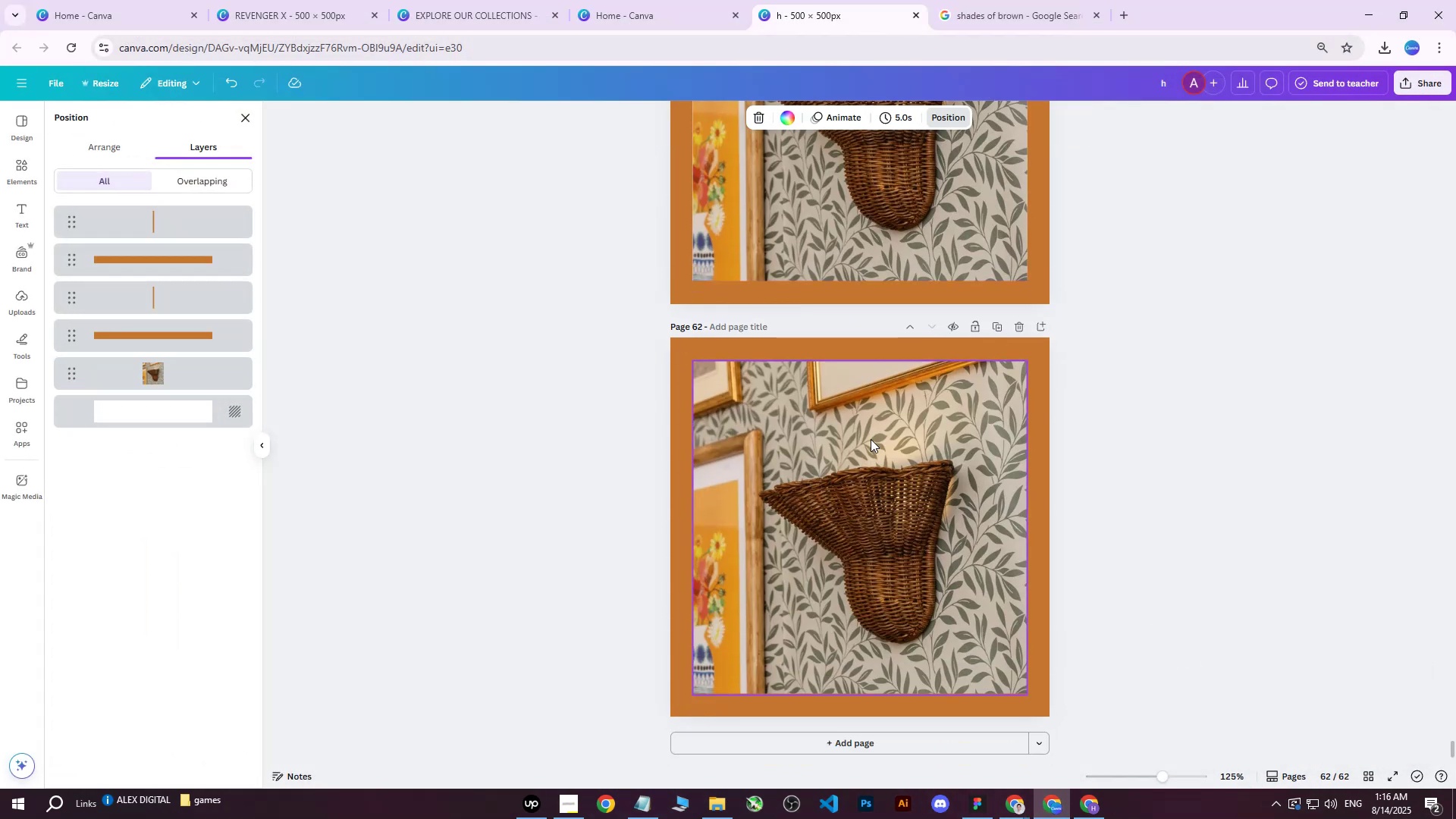 
left_click([871, 439])
 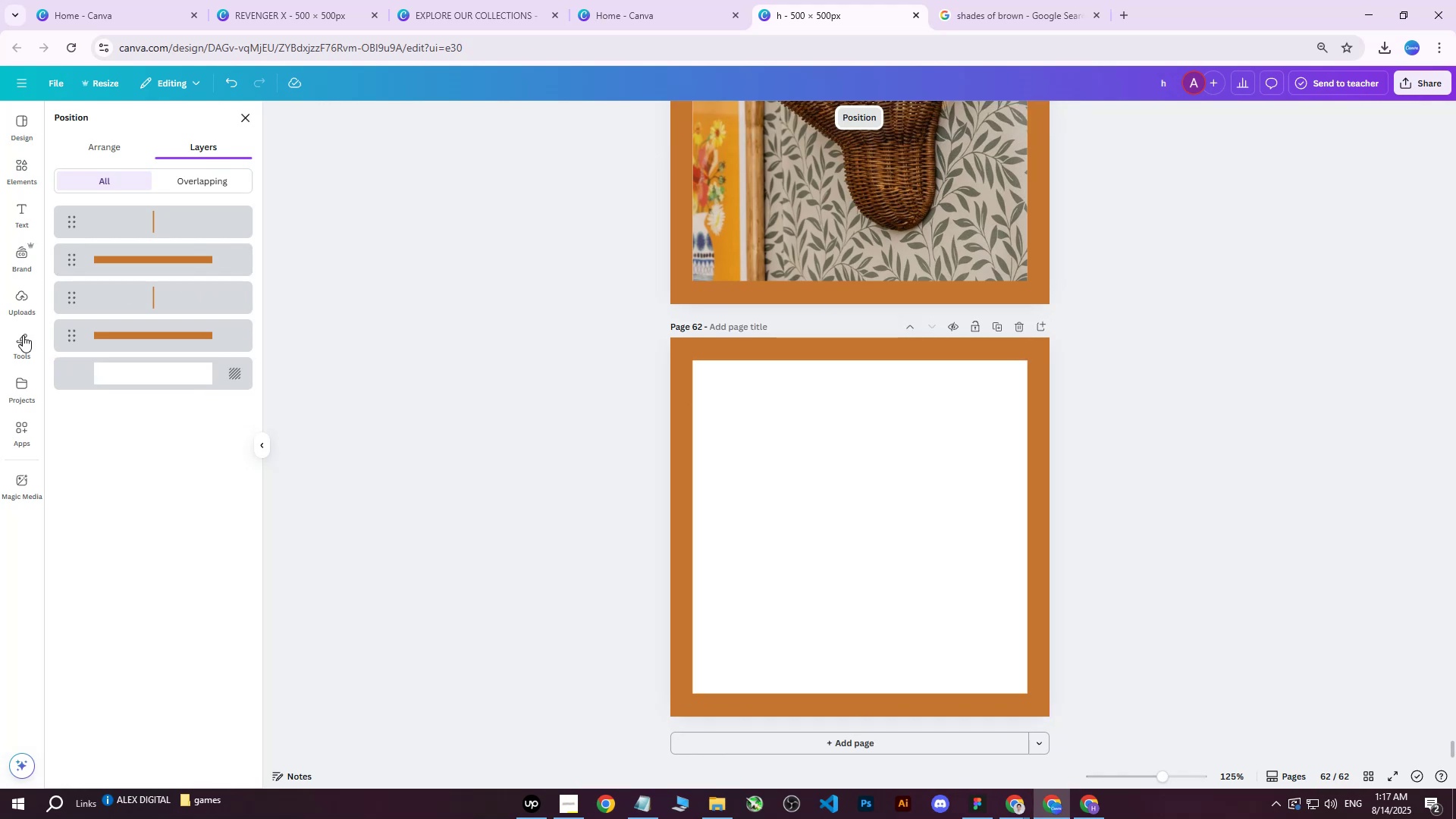 
left_click([27, 299])
 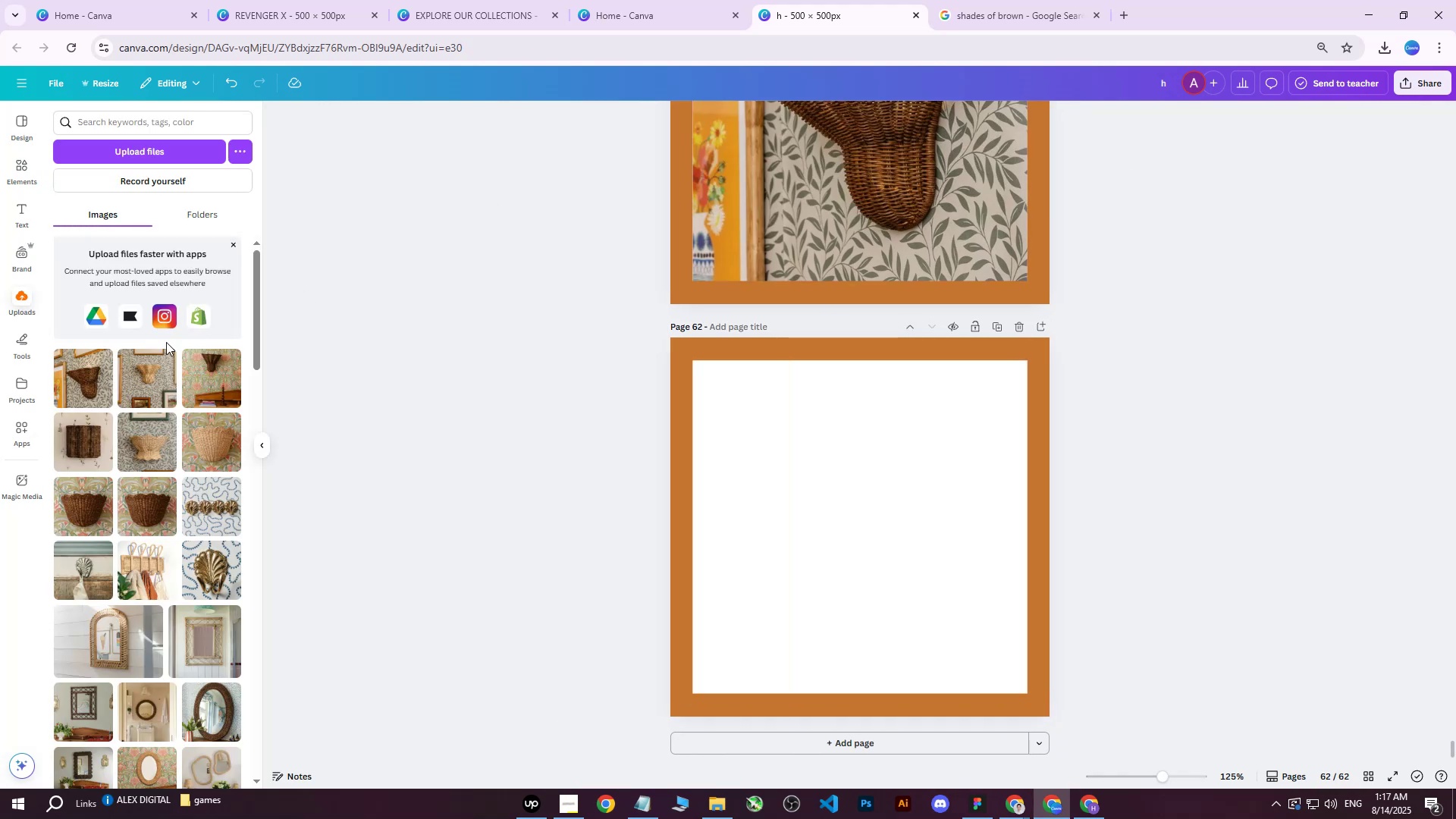 
left_click([134, 151])
 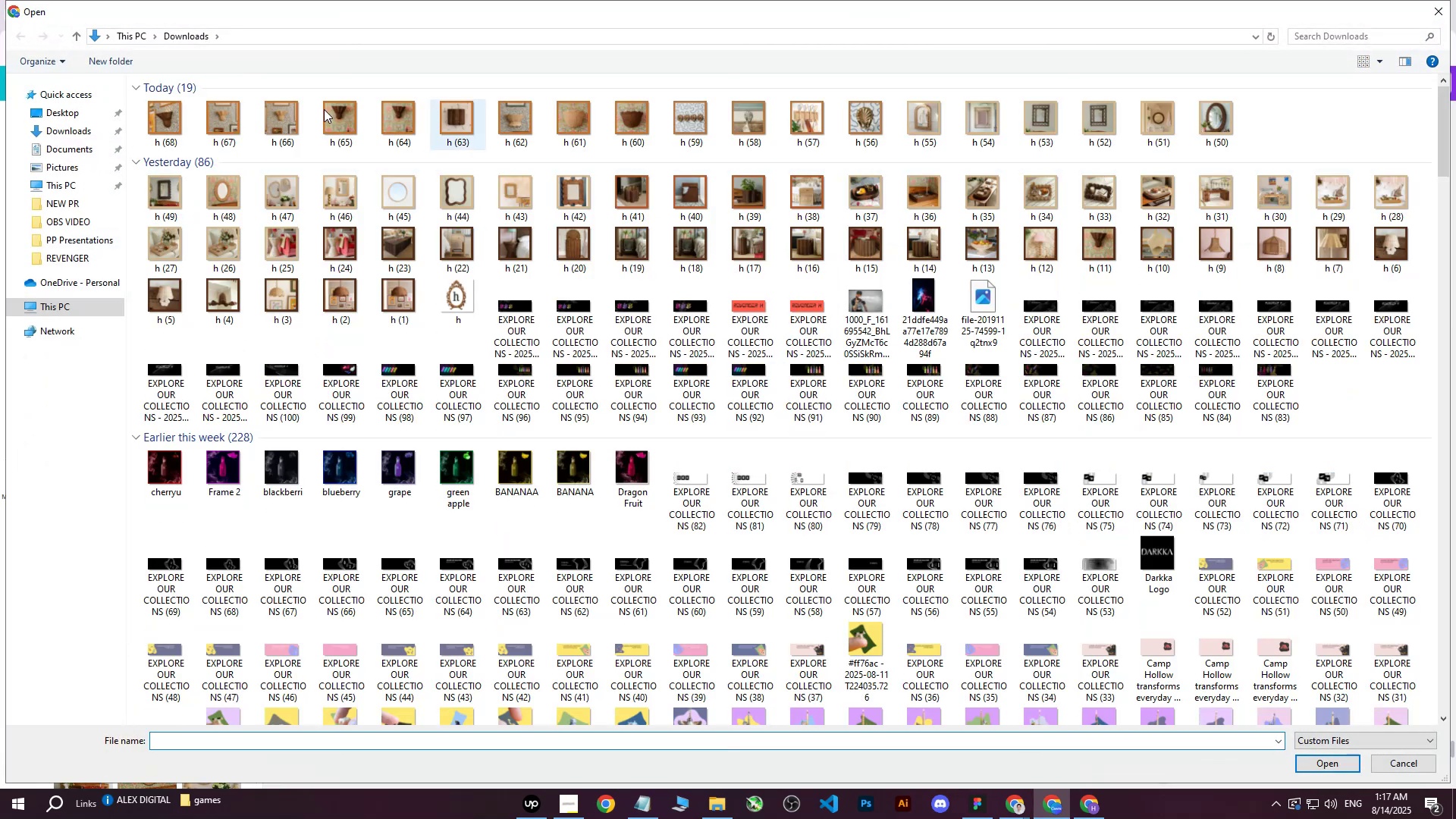 
left_click([171, 116])
 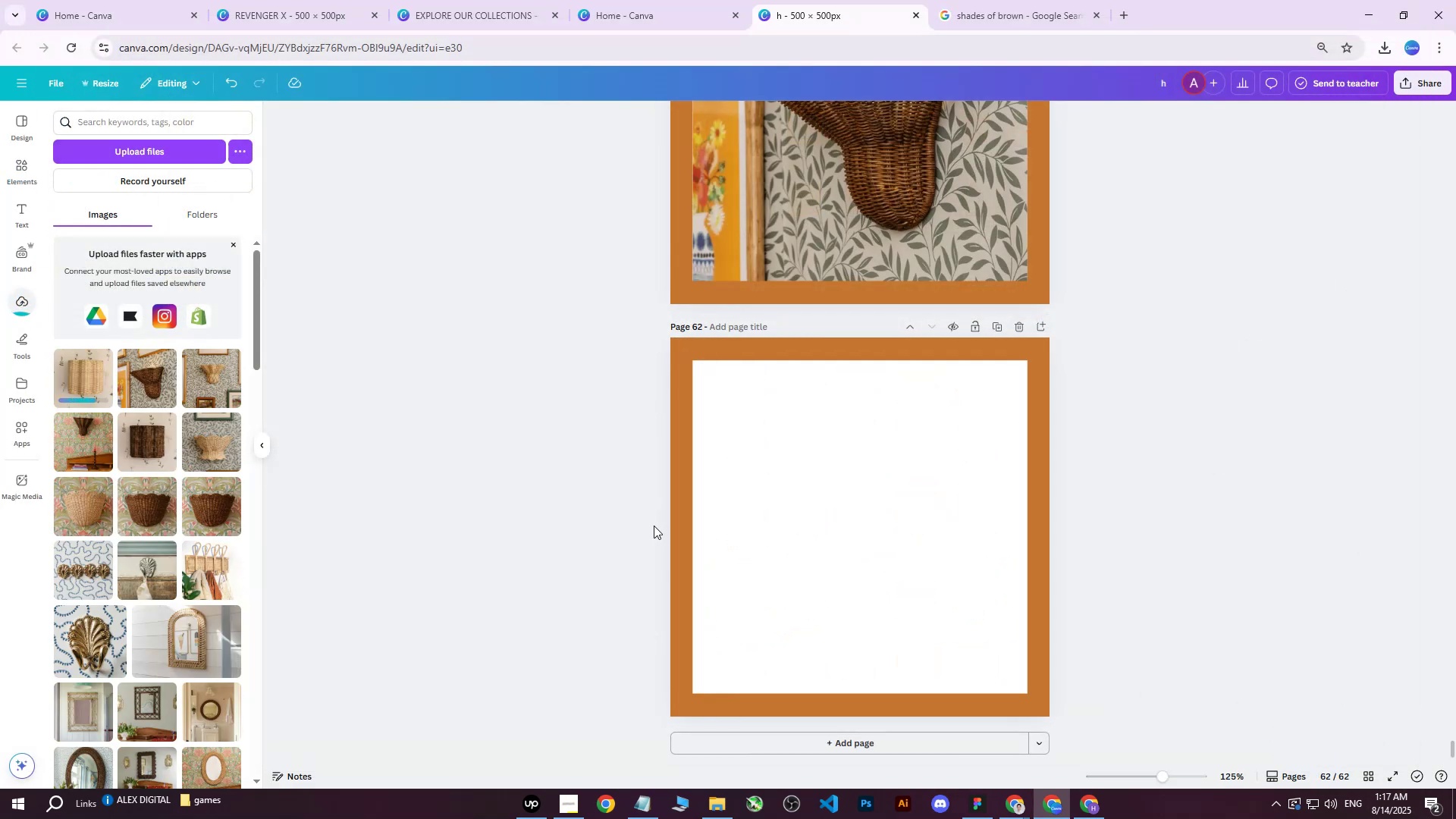 
left_click([73, 384])
 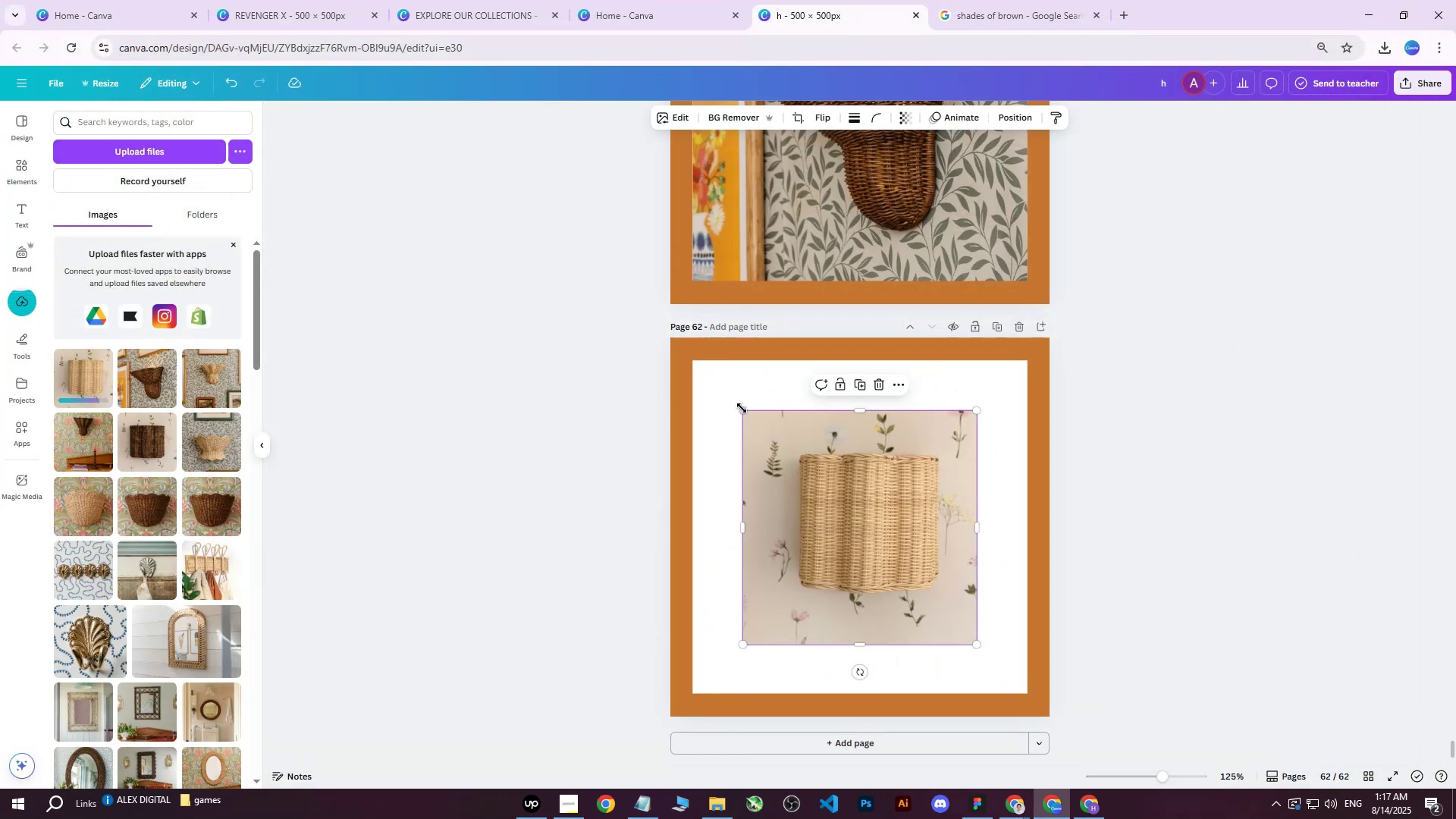 
left_click_drag(start_coordinate=[741, 410], to_coordinate=[676, 379])
 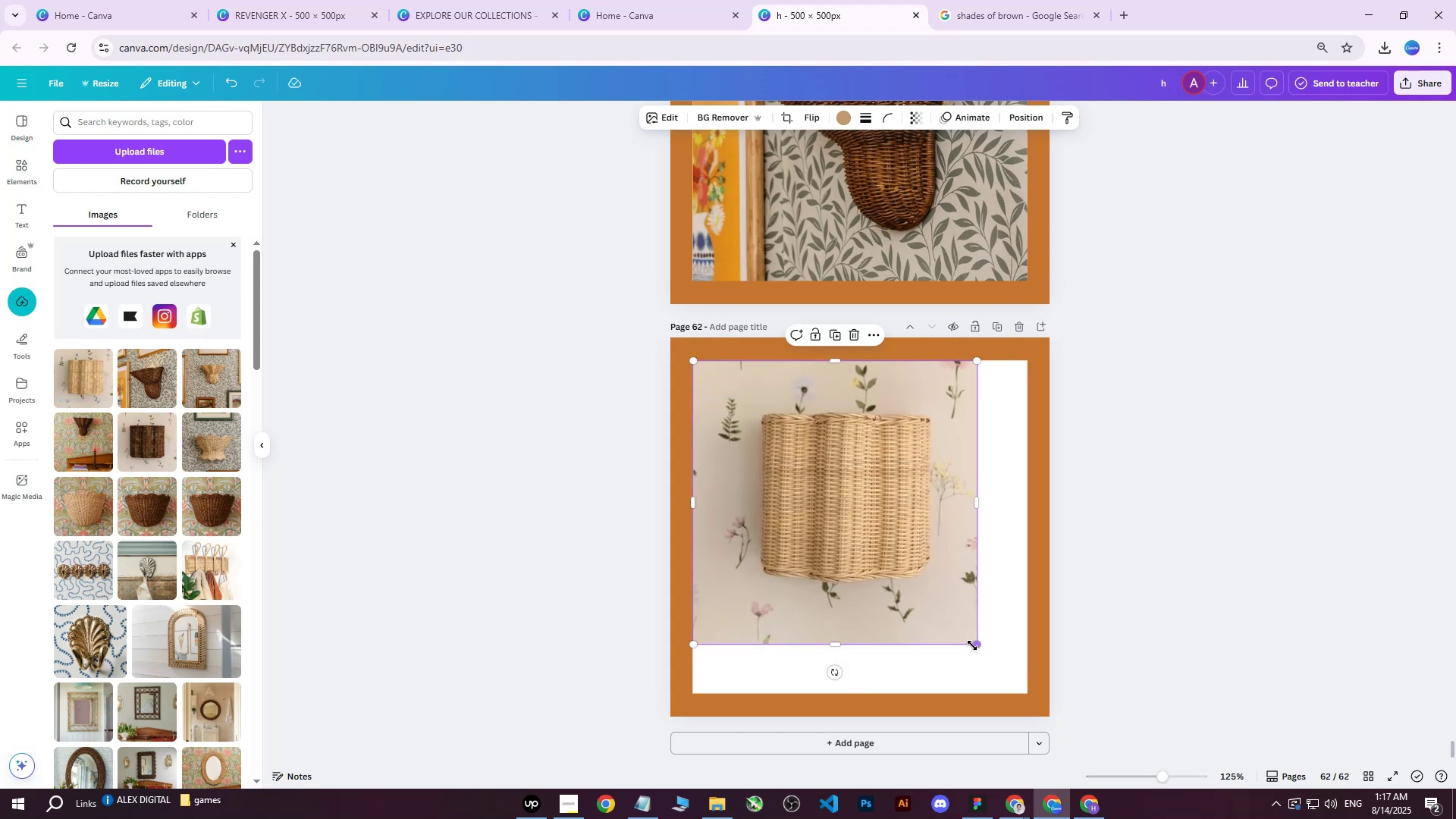 
left_click_drag(start_coordinate=[977, 645], to_coordinate=[1037, 682])
 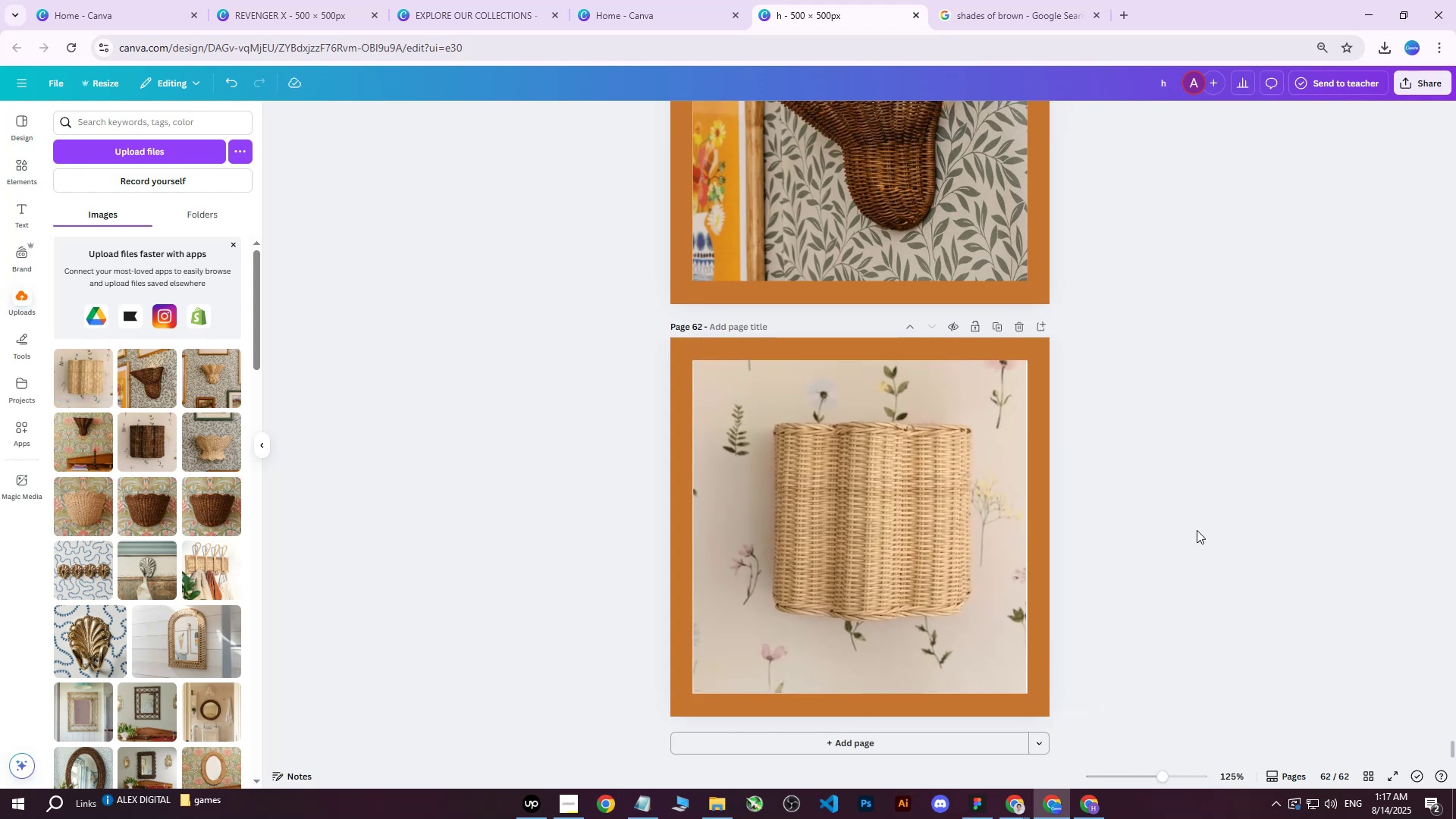 
left_click([982, 539])
 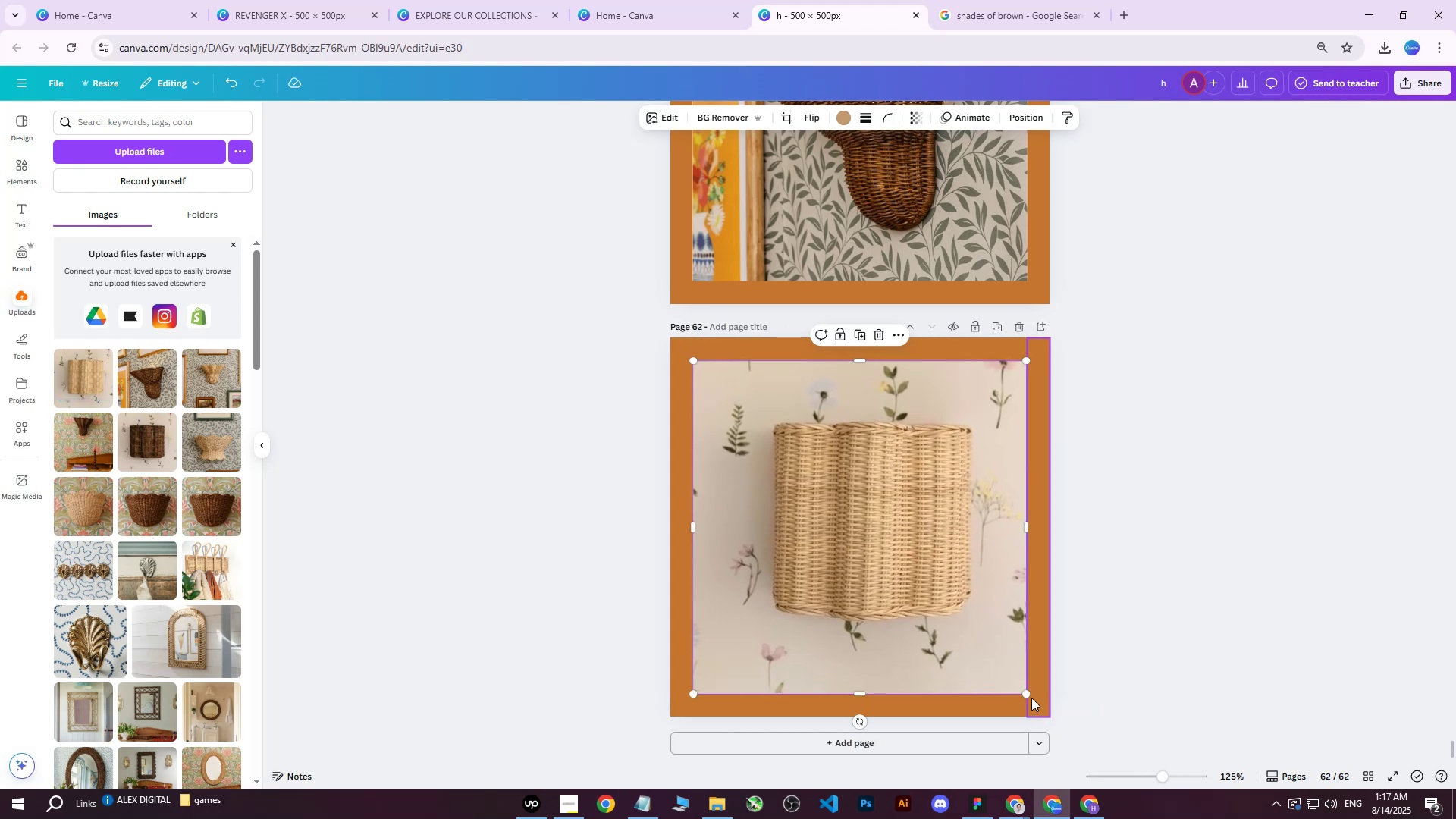 
left_click_drag(start_coordinate=[1028, 694], to_coordinate=[1036, 698])
 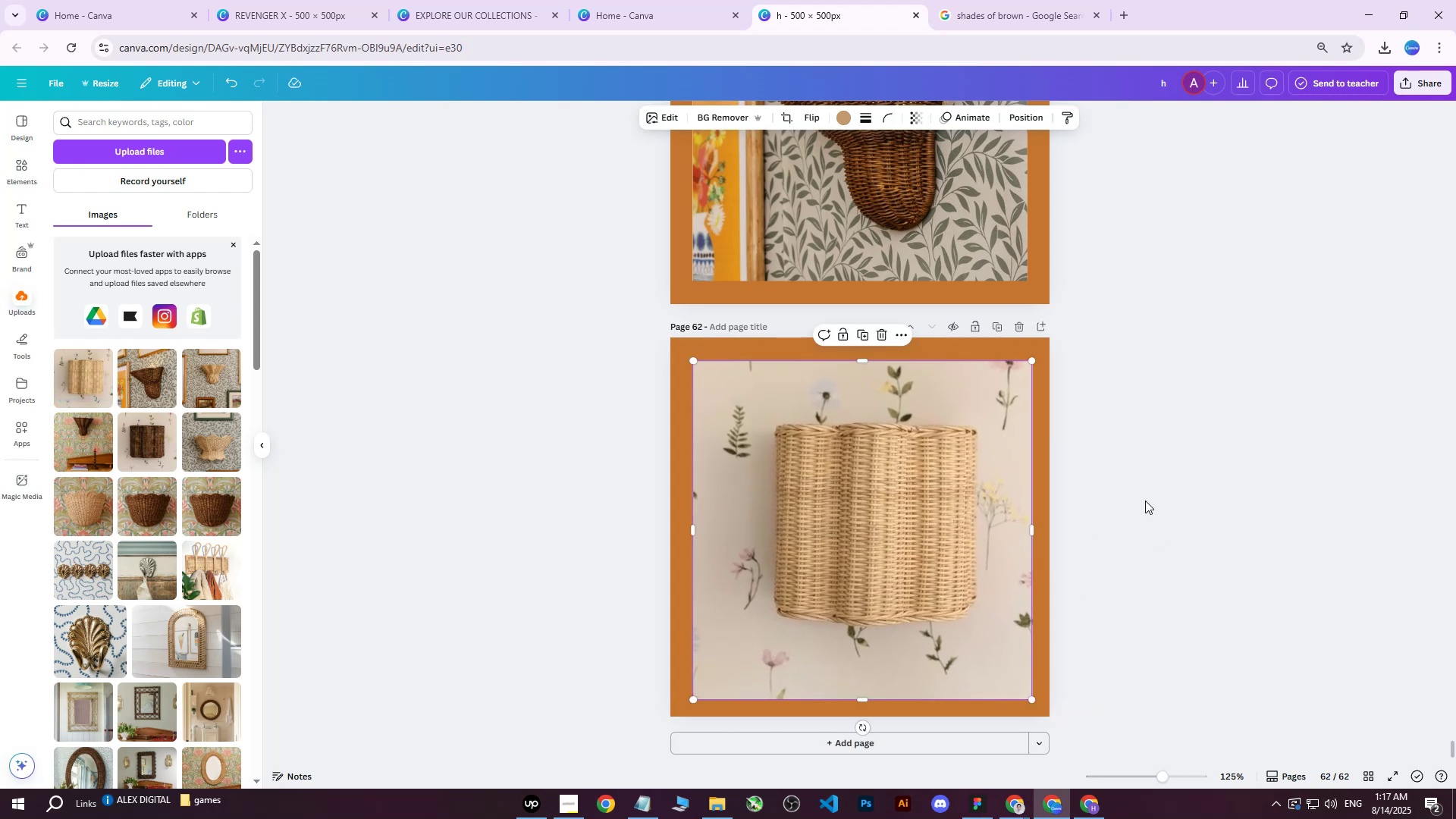 
left_click([1151, 494])
 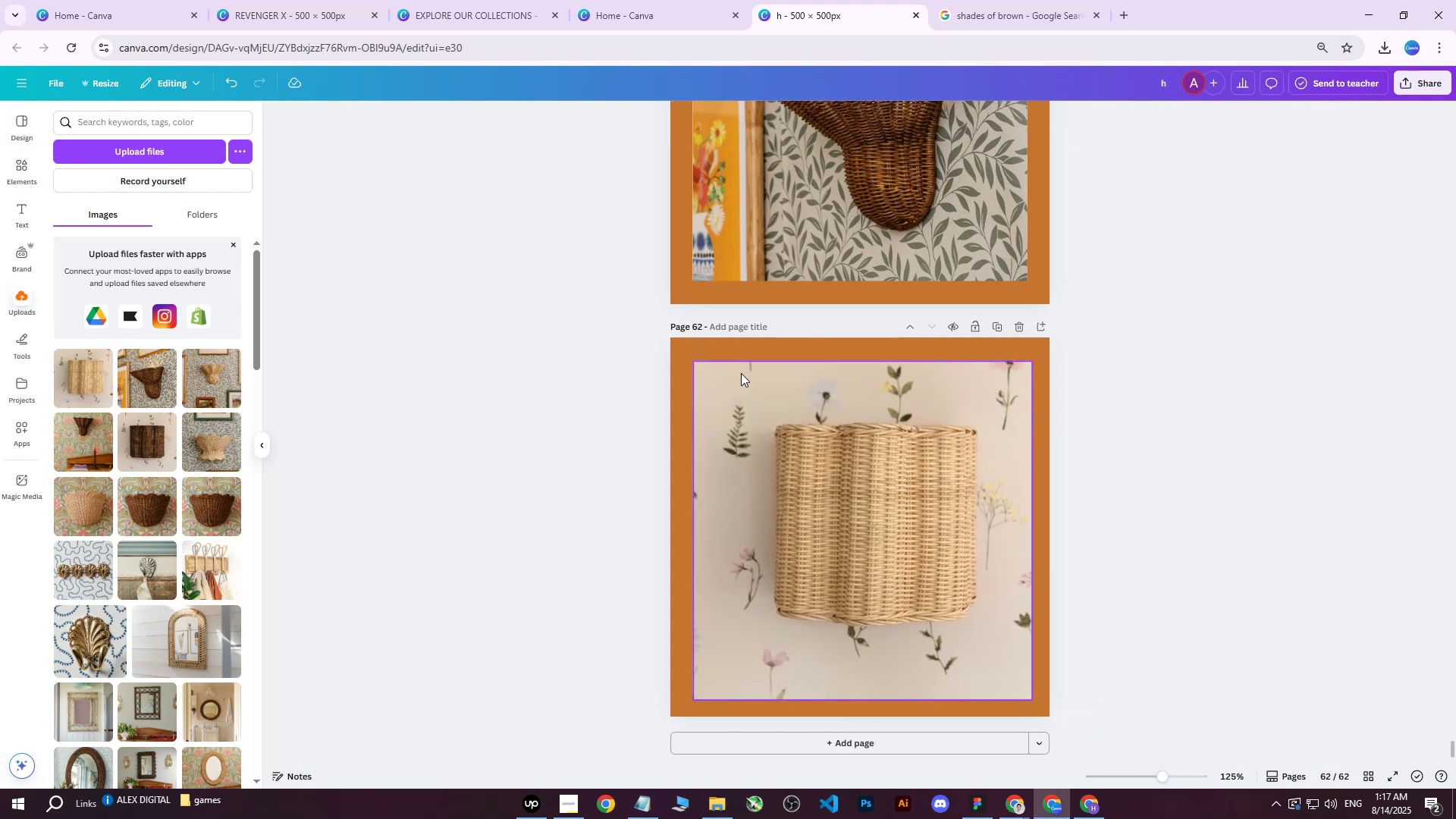 
left_click([713, 377])
 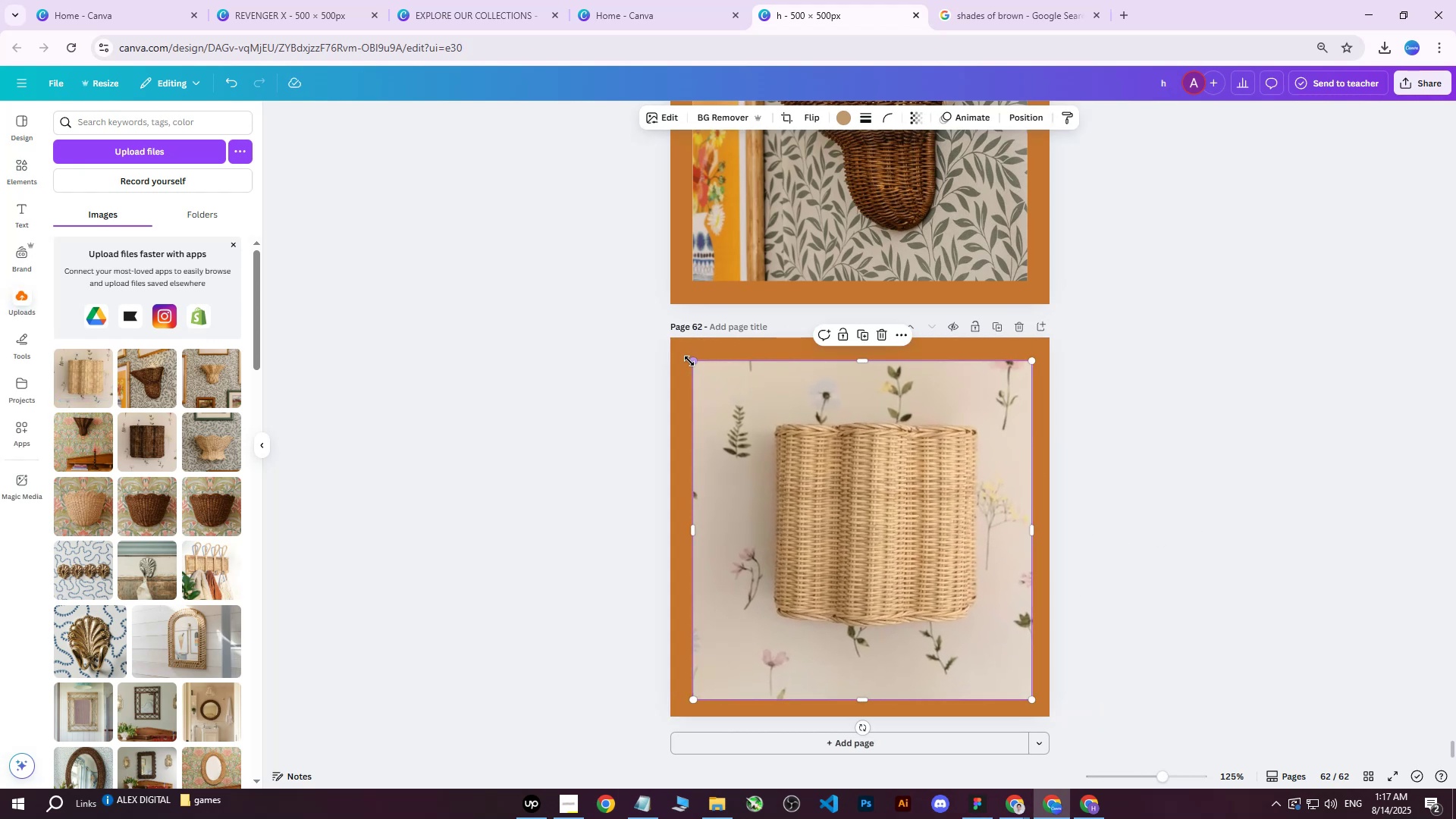 
left_click_drag(start_coordinate=[689, 360], to_coordinate=[682, 357])
 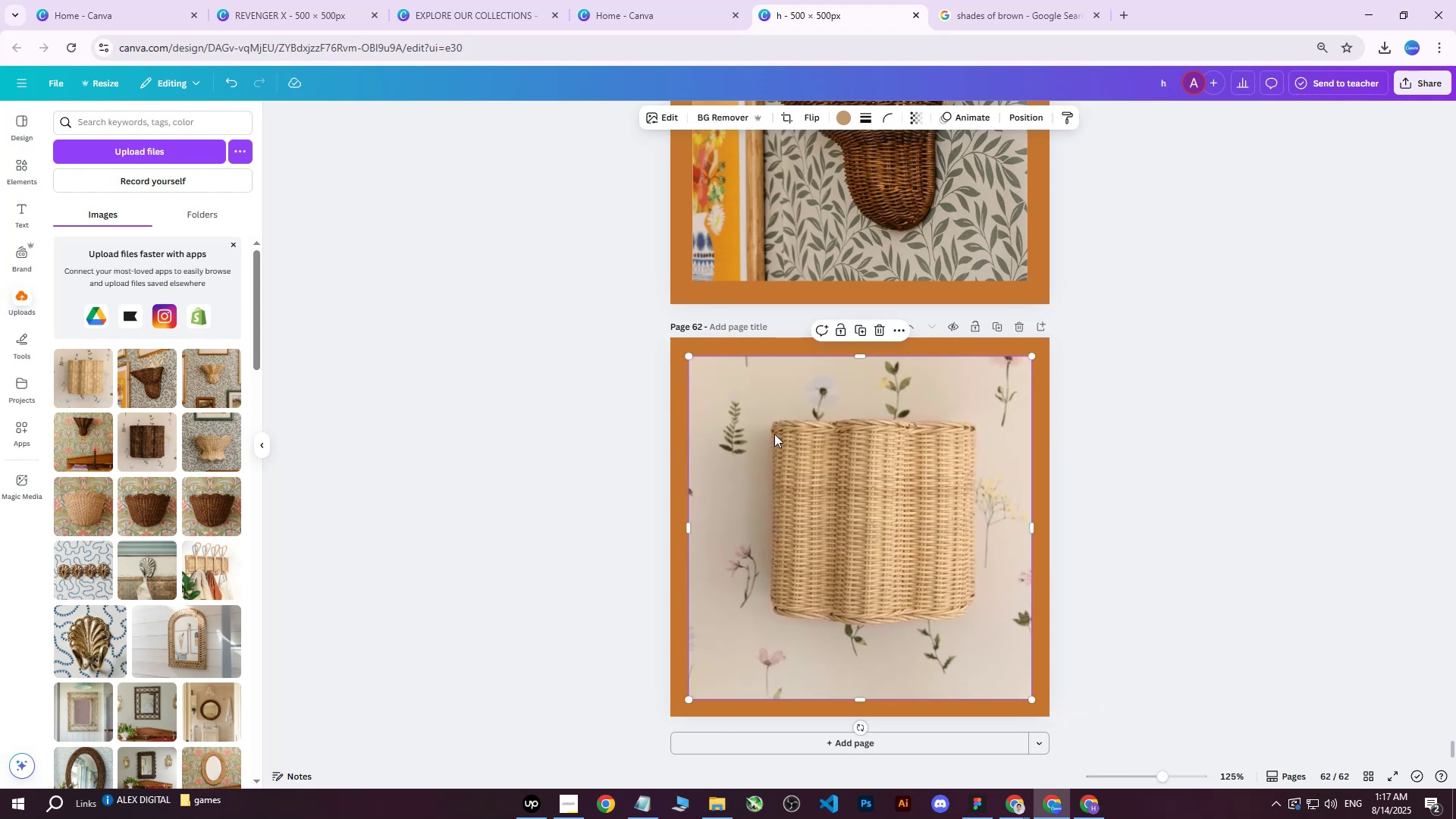 
left_click_drag(start_coordinate=[774, 435], to_coordinate=[773, 441])
 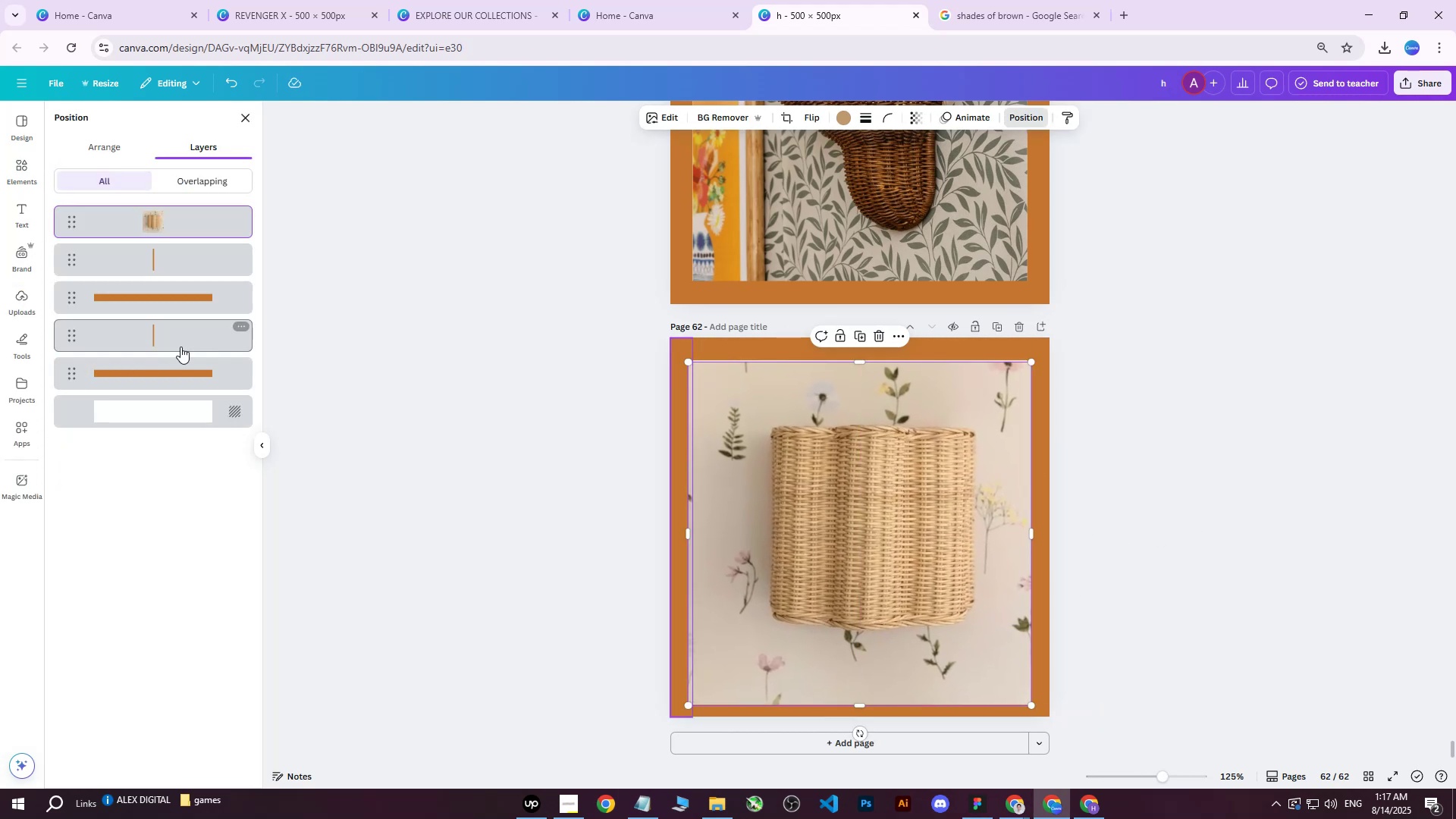 
left_click_drag(start_coordinate=[158, 210], to_coordinate=[147, 366])
 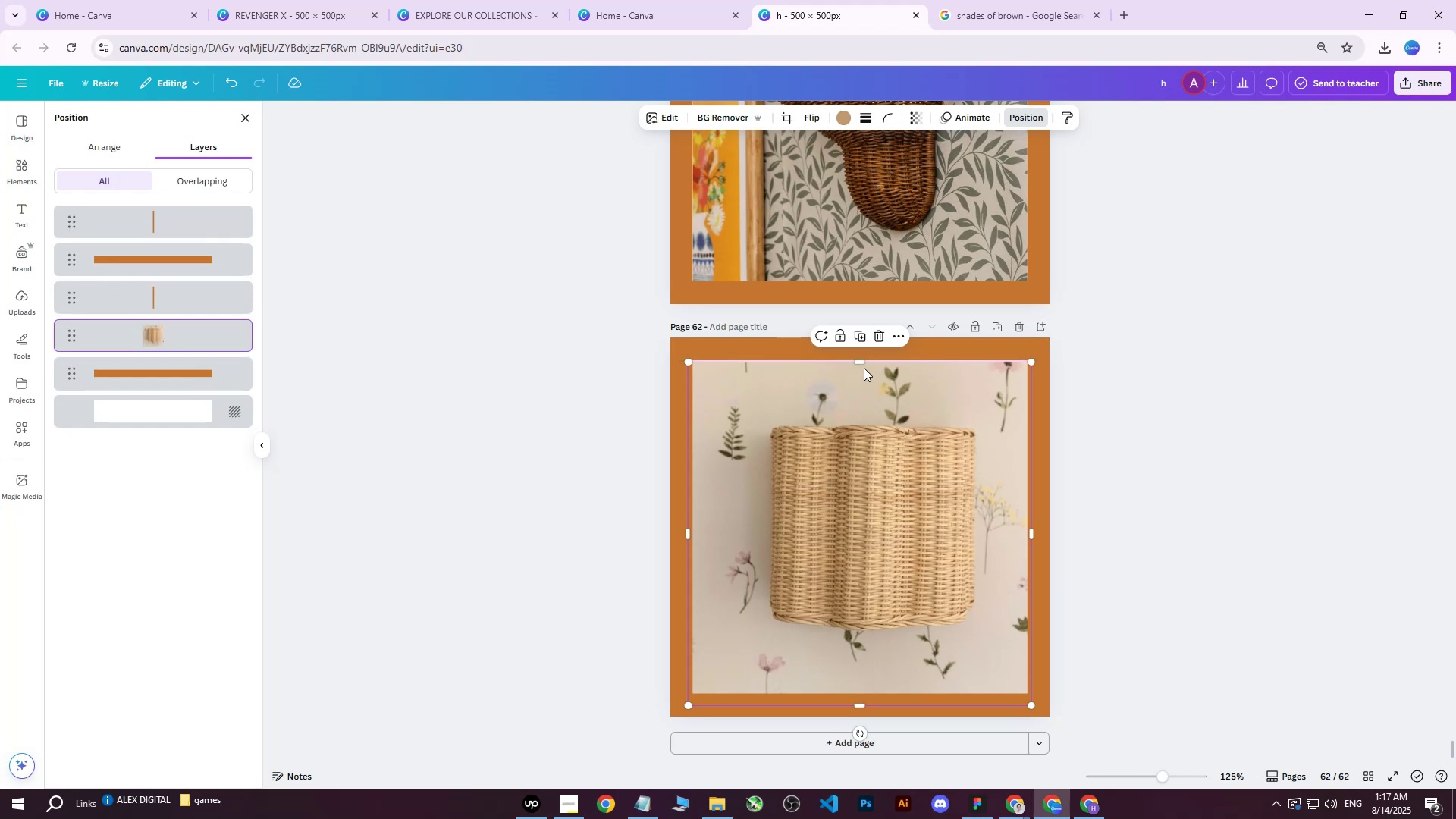 
left_click_drag(start_coordinate=[863, 362], to_coordinate=[863, 359])
 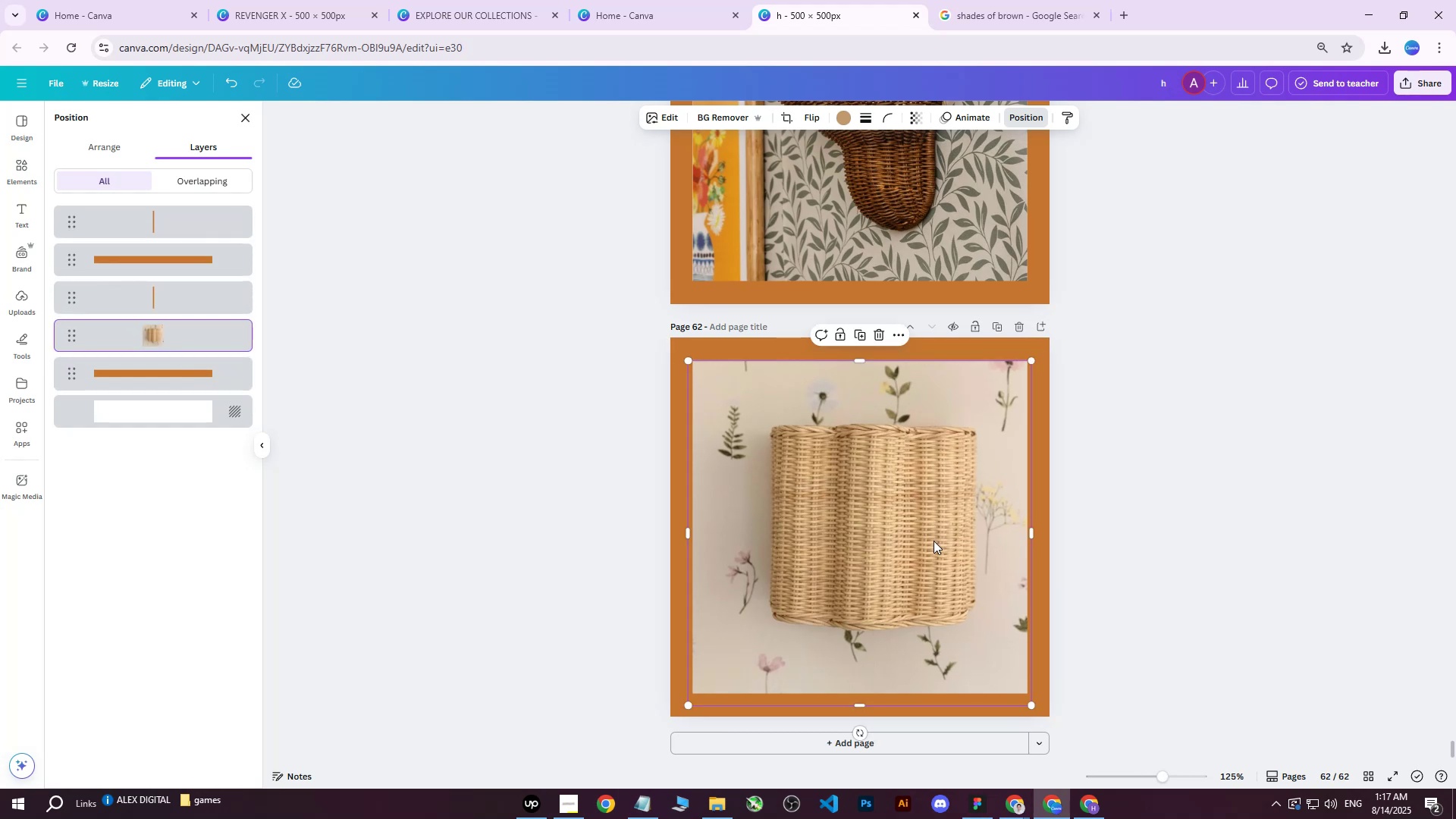 
left_click_drag(start_coordinate=[916, 556], to_coordinate=[913, 560])
 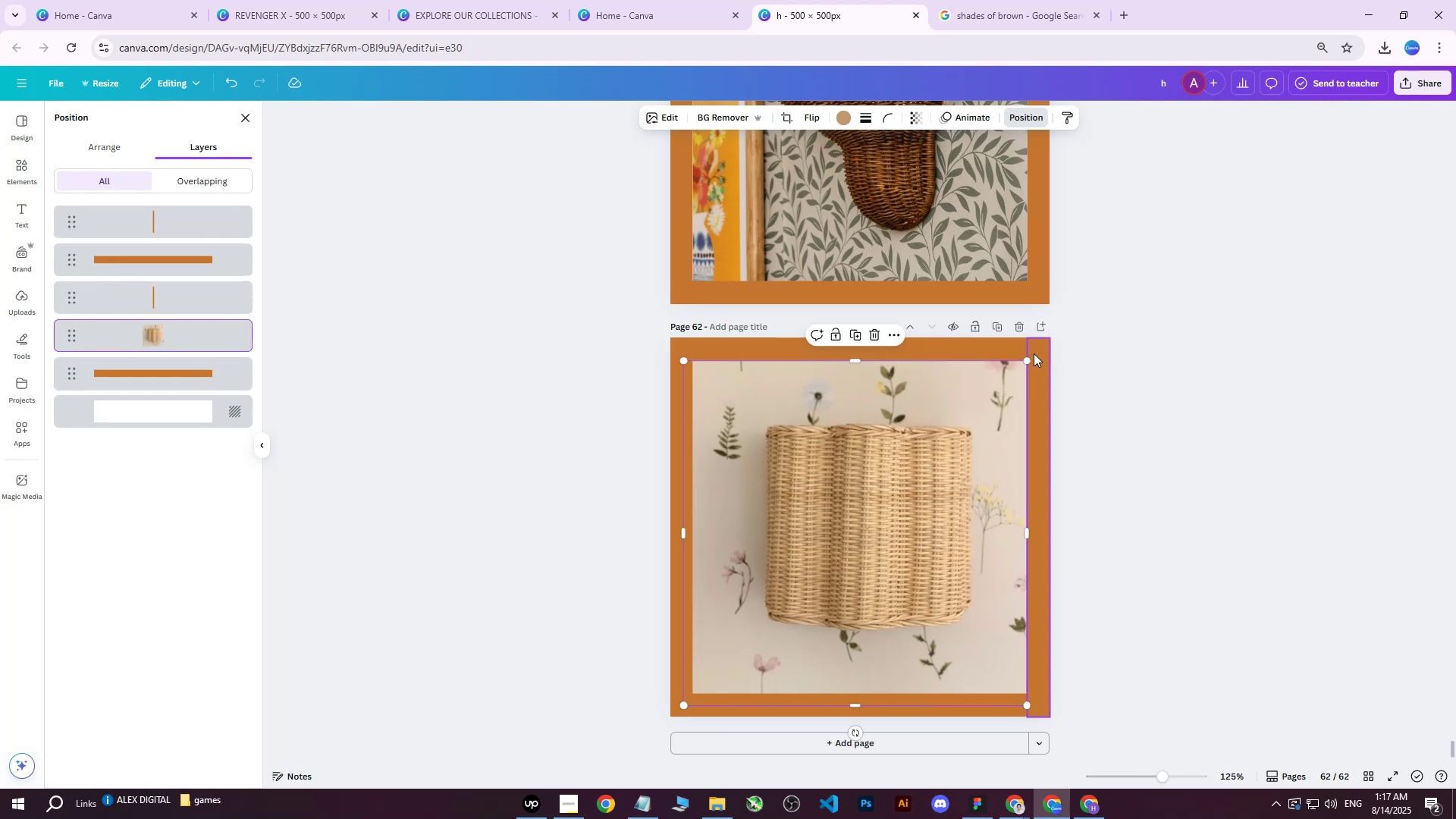 
left_click([1031, 358])
 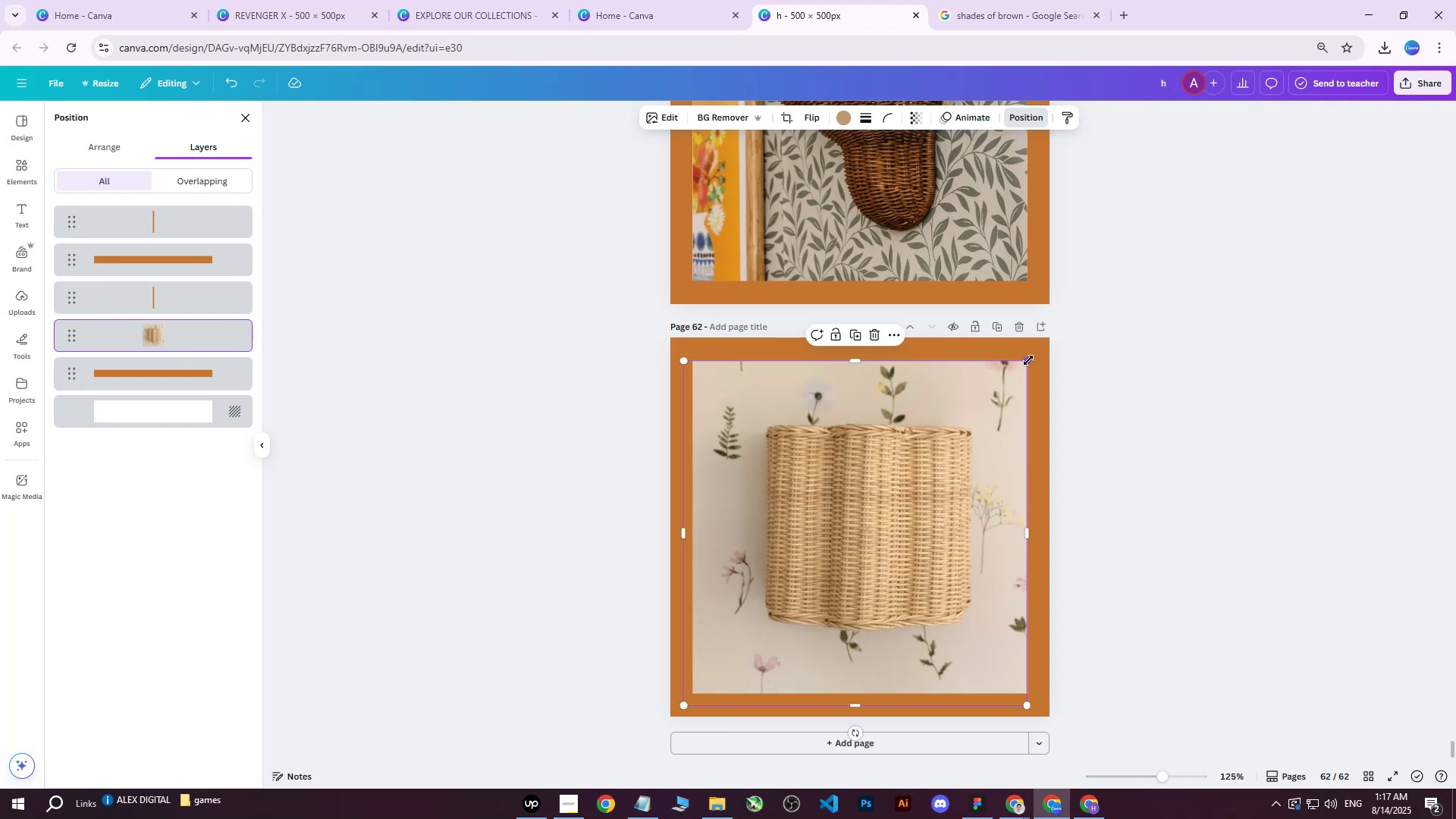 
left_click_drag(start_coordinate=[1028, 360], to_coordinate=[1033, 358])
 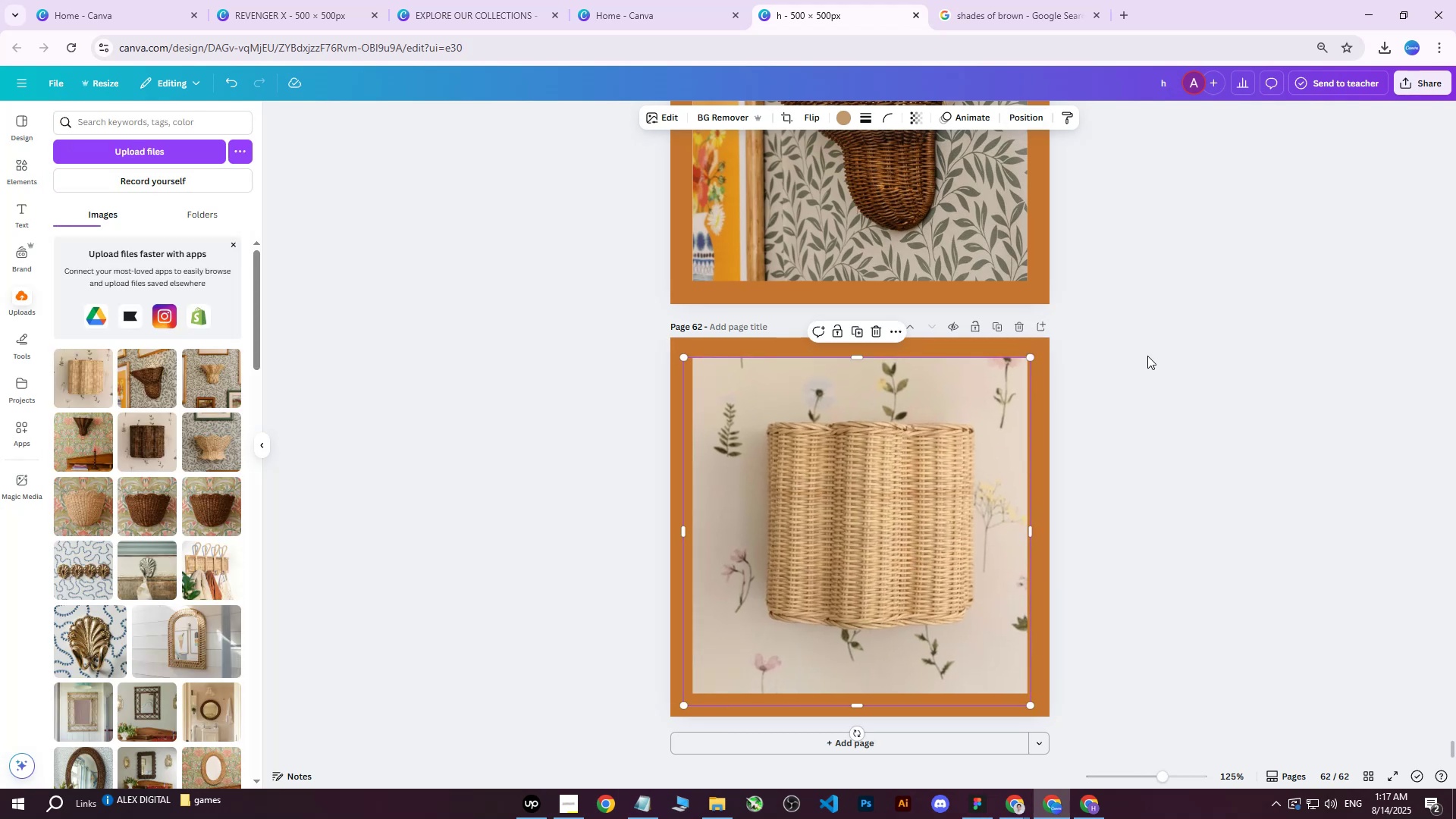 
double_click([1147, 356])
 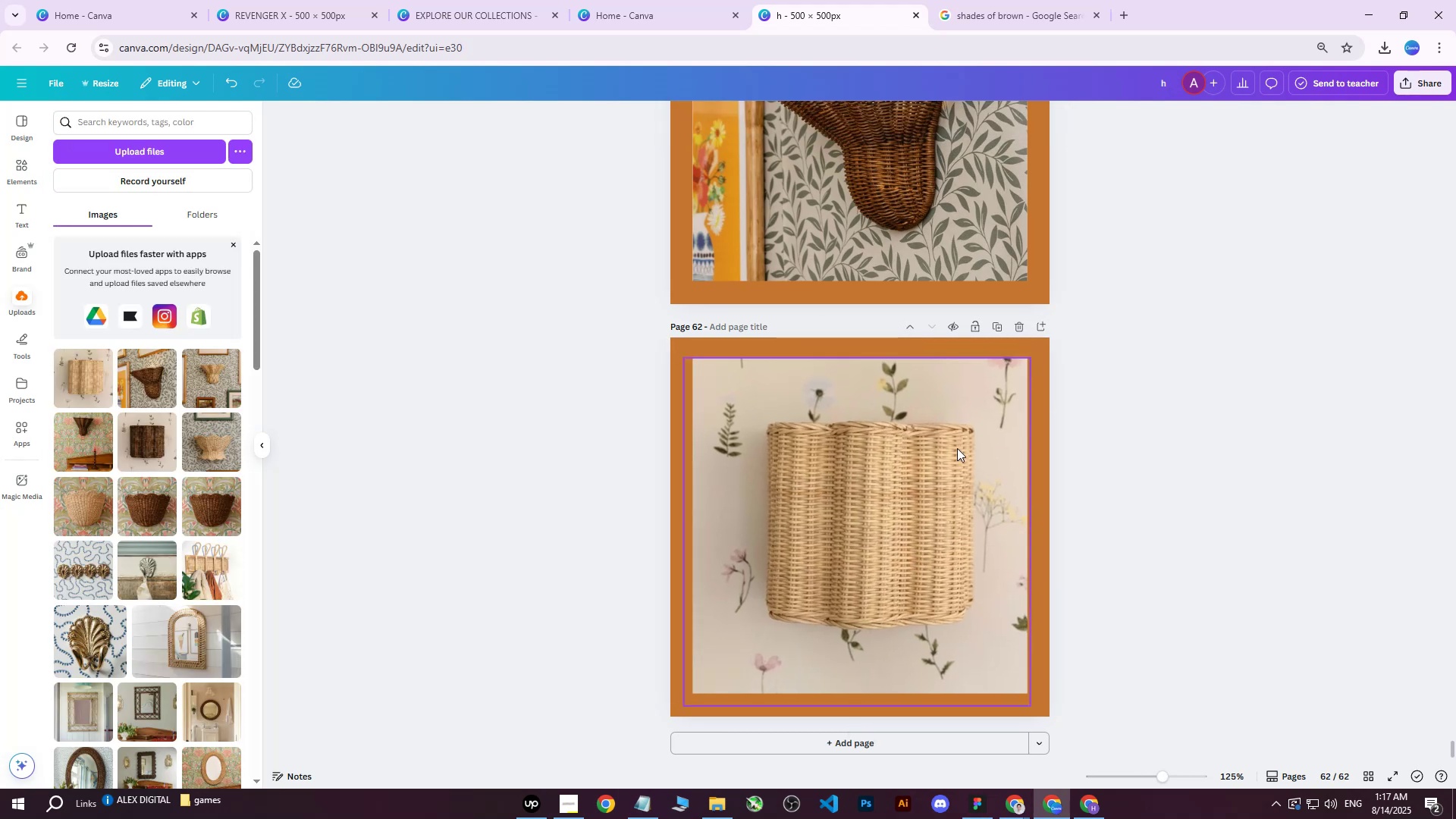 
triple_click([864, 505])
 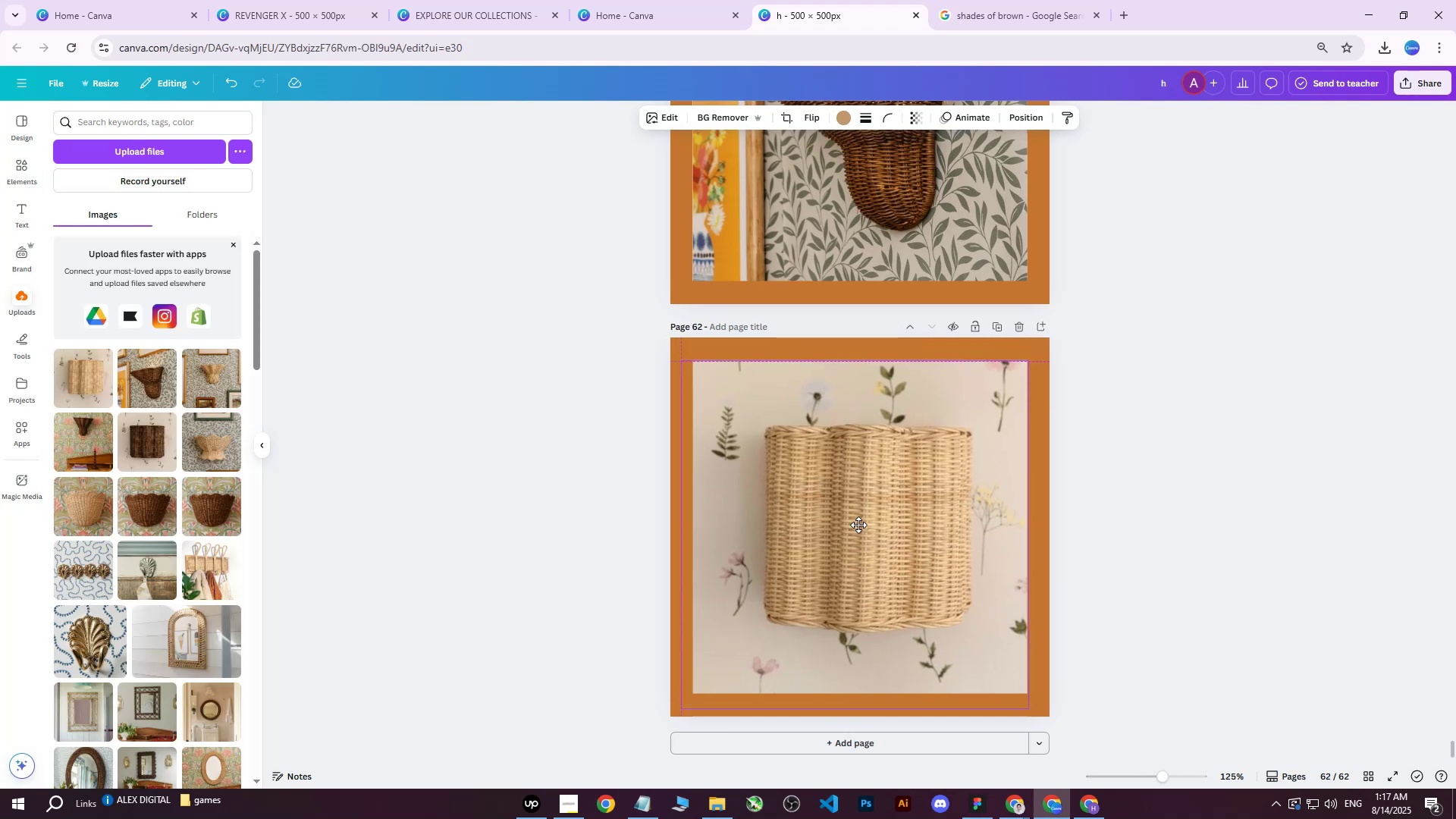 
left_click([1260, 282])
 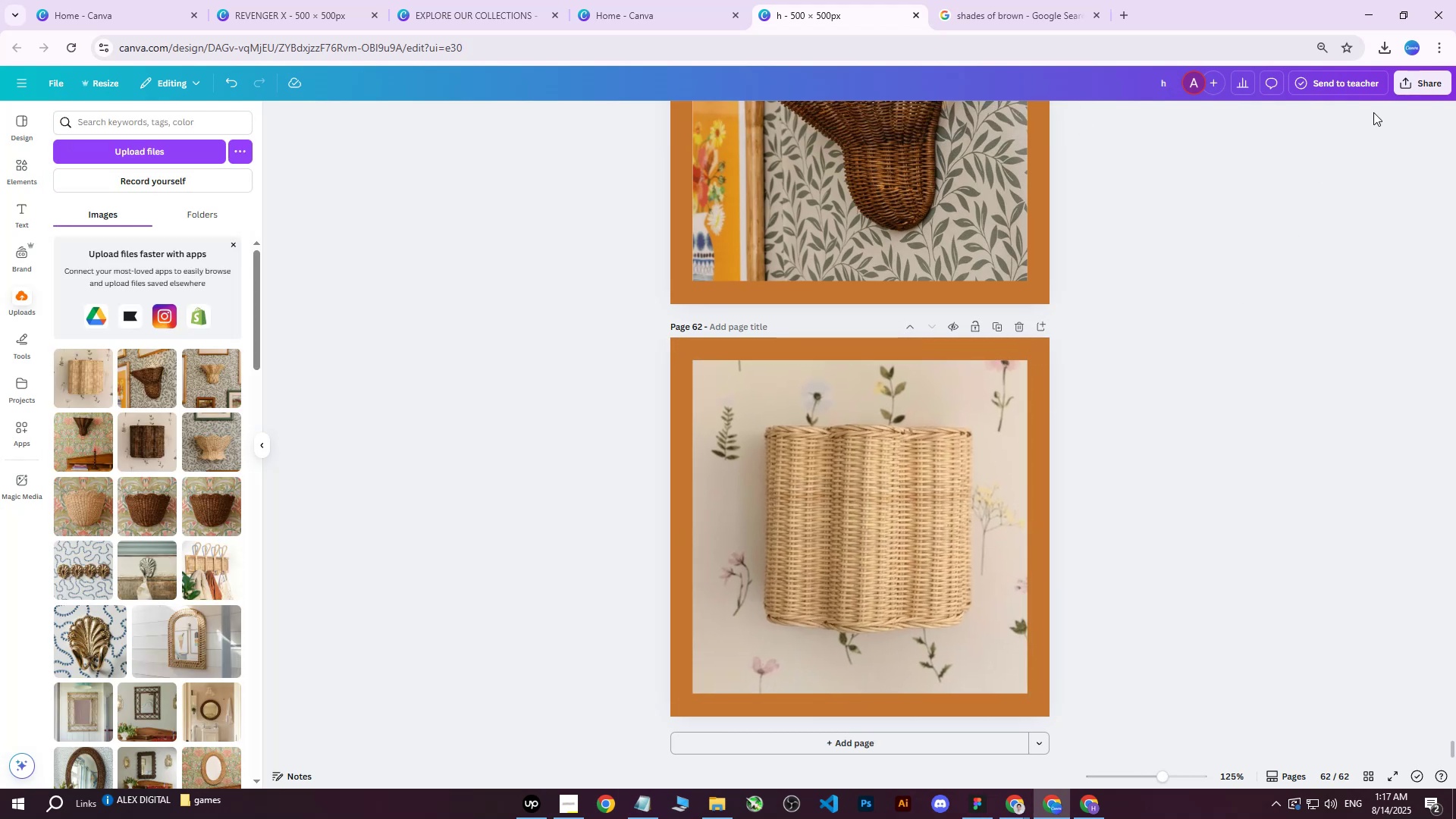 
left_click([1408, 84])
 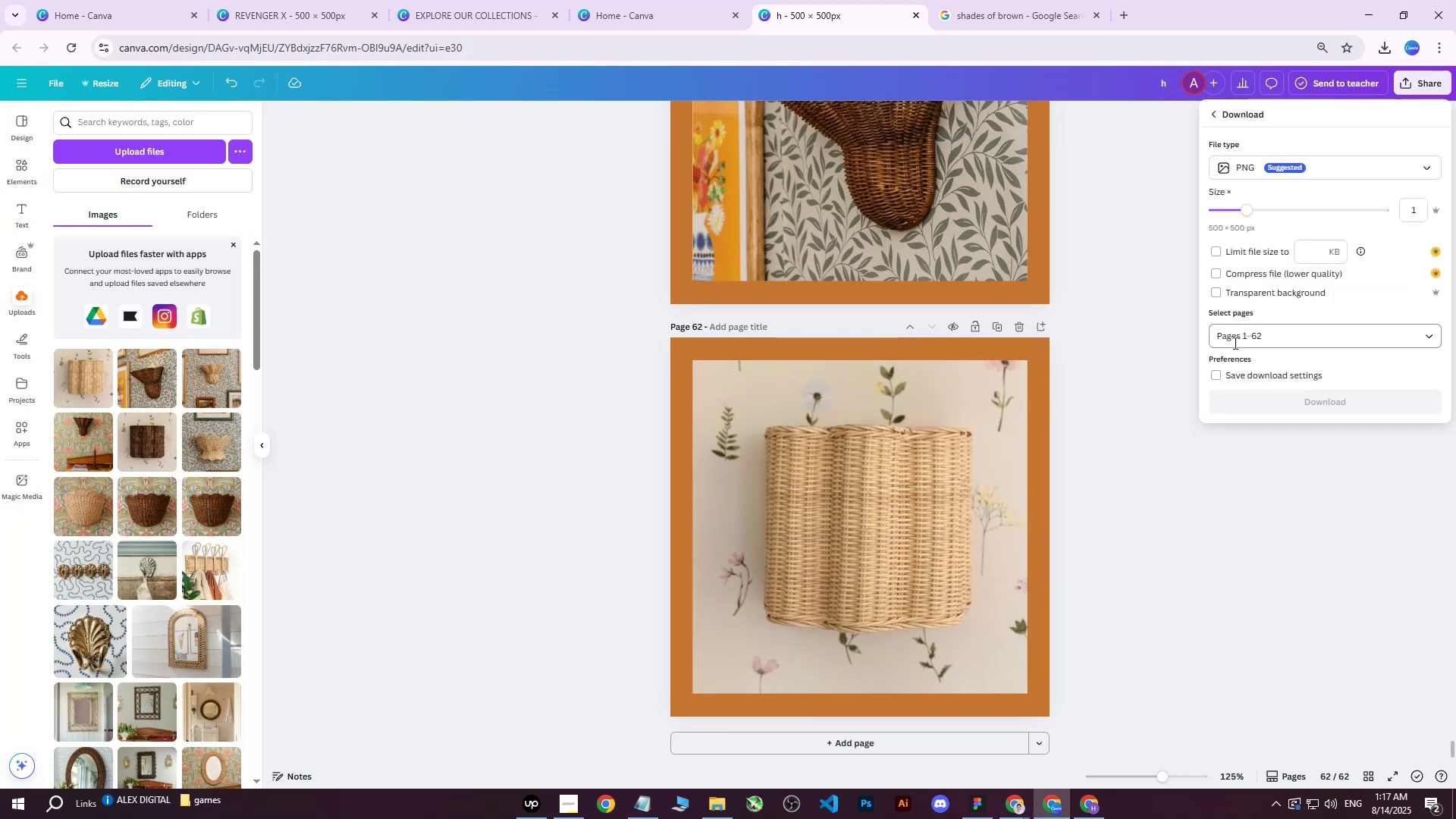 
double_click([1248, 337])
 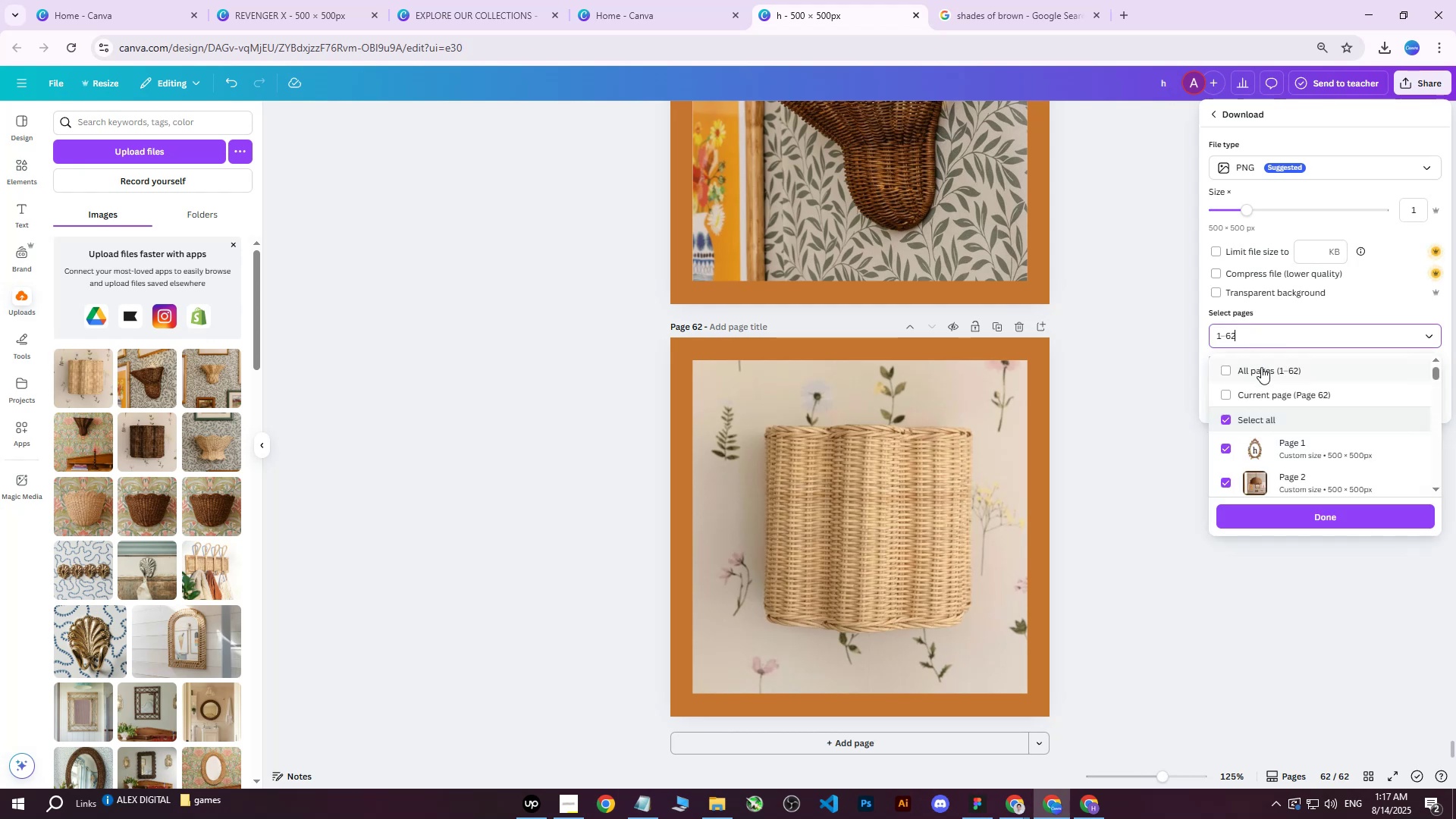 
triple_click([1260, 370])
 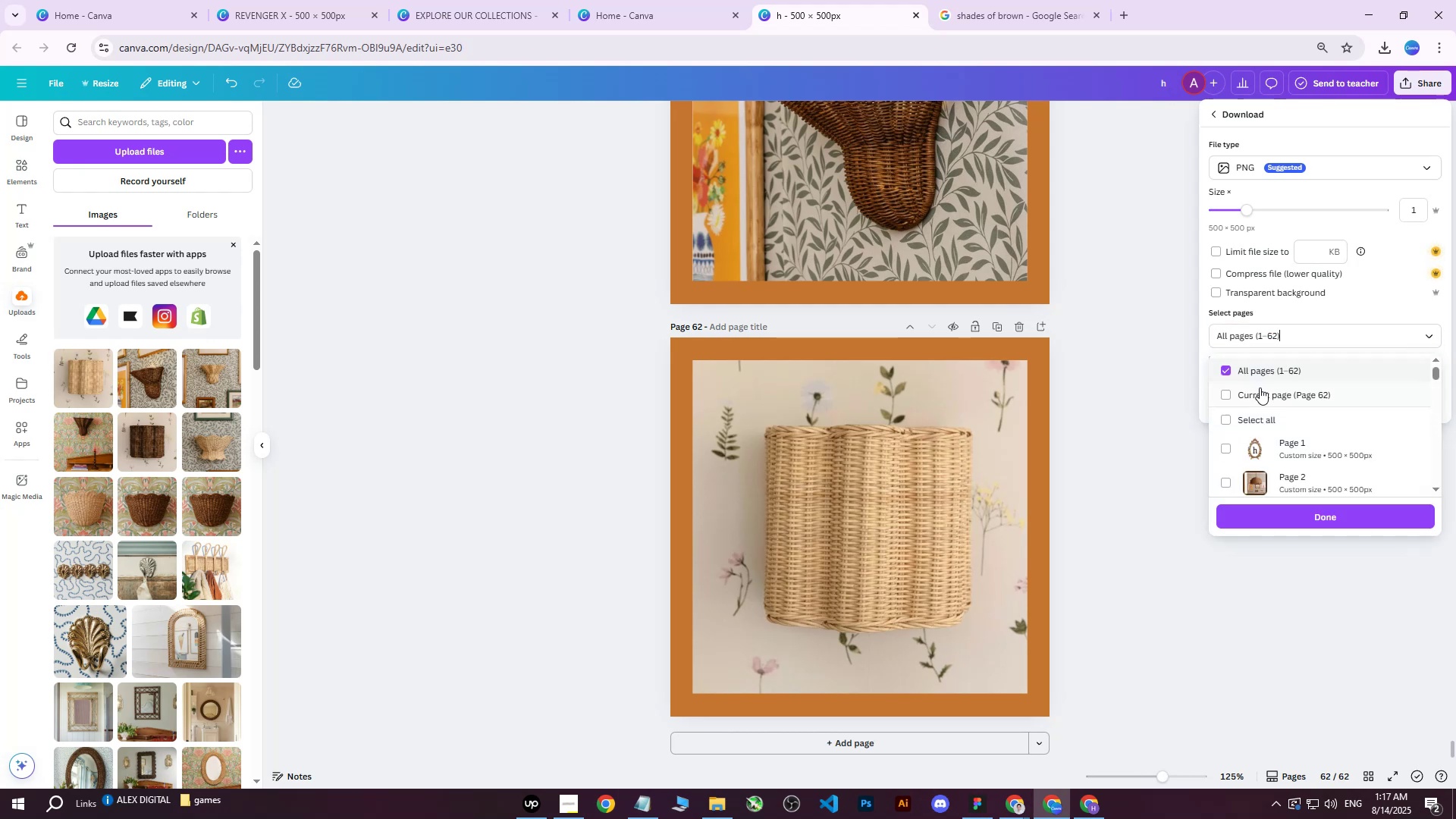 
triple_click([1260, 388])
 